 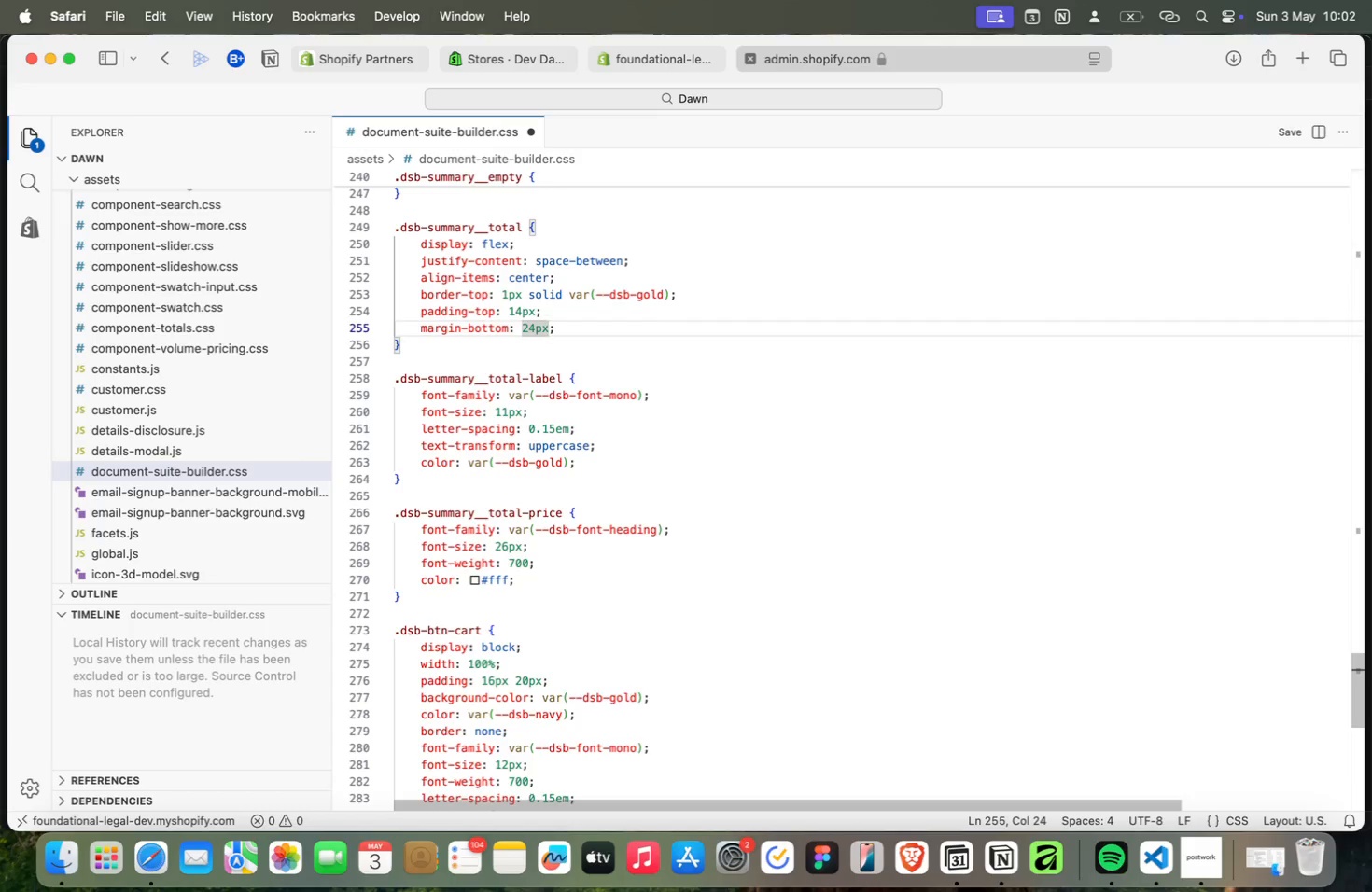 
key(ArrowUp)
 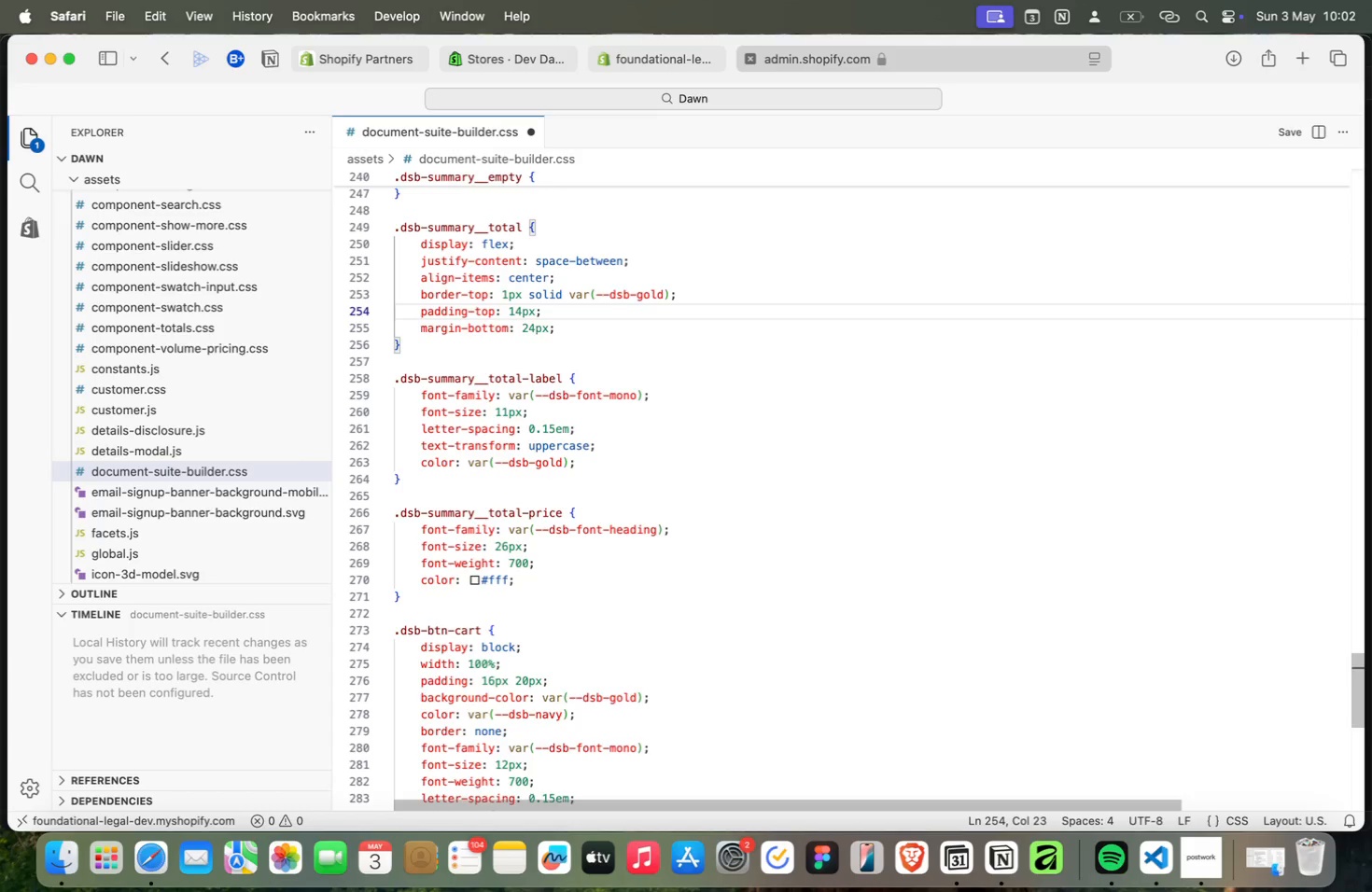 
key(ArrowUp)
 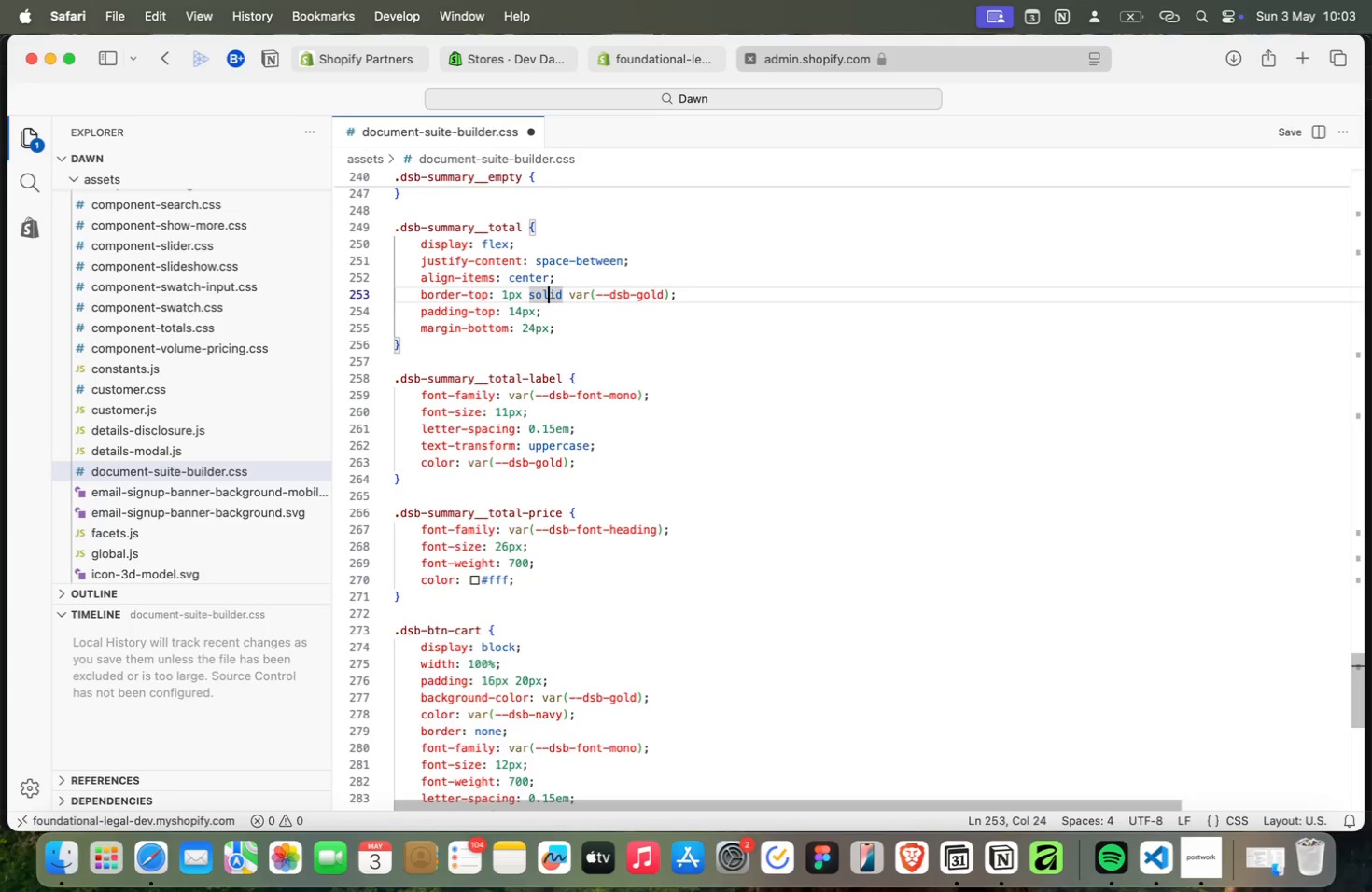 
key(ArrowUp)
 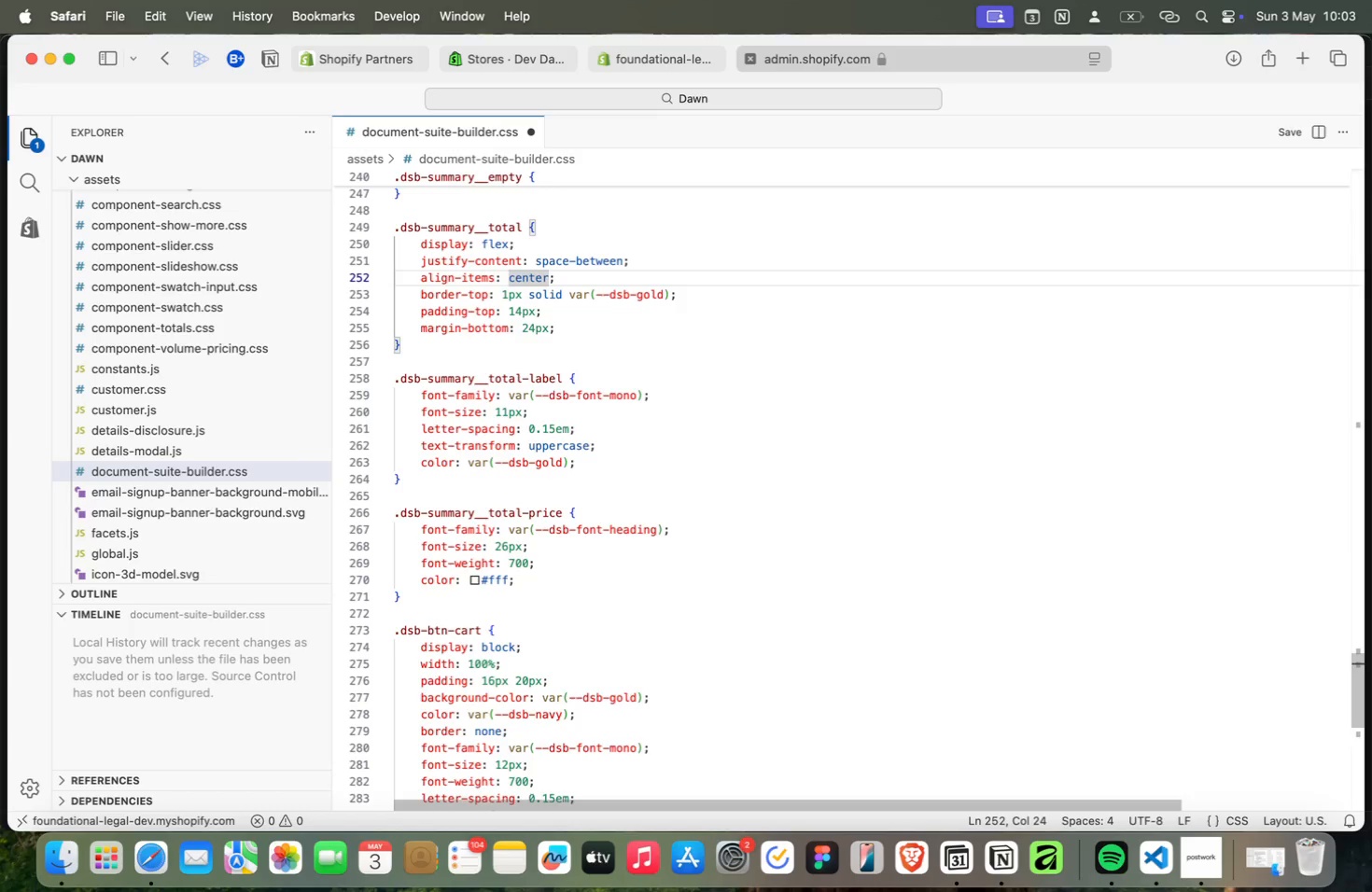 
key(ArrowUp)
 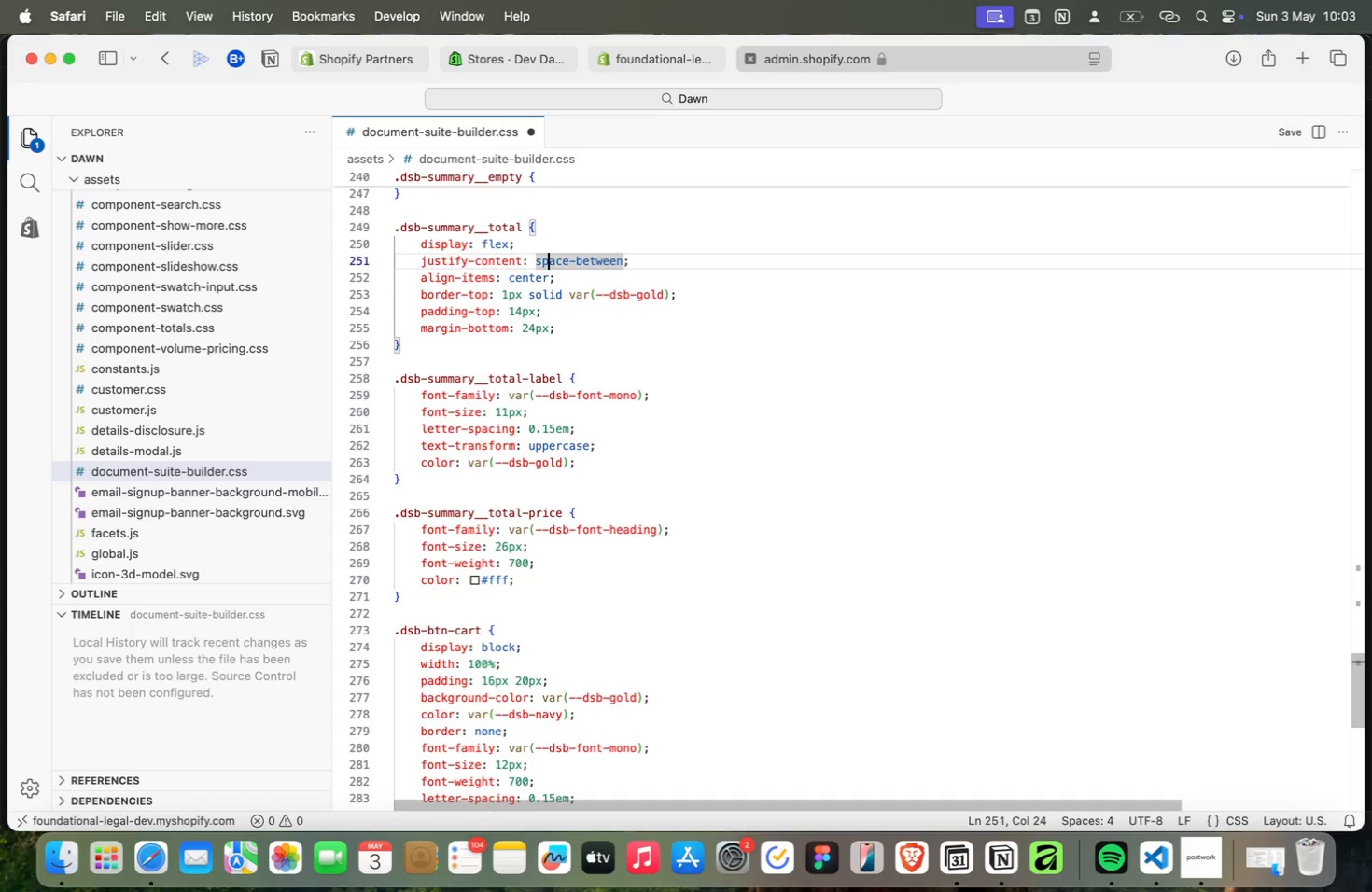 
key(ArrowUp)
 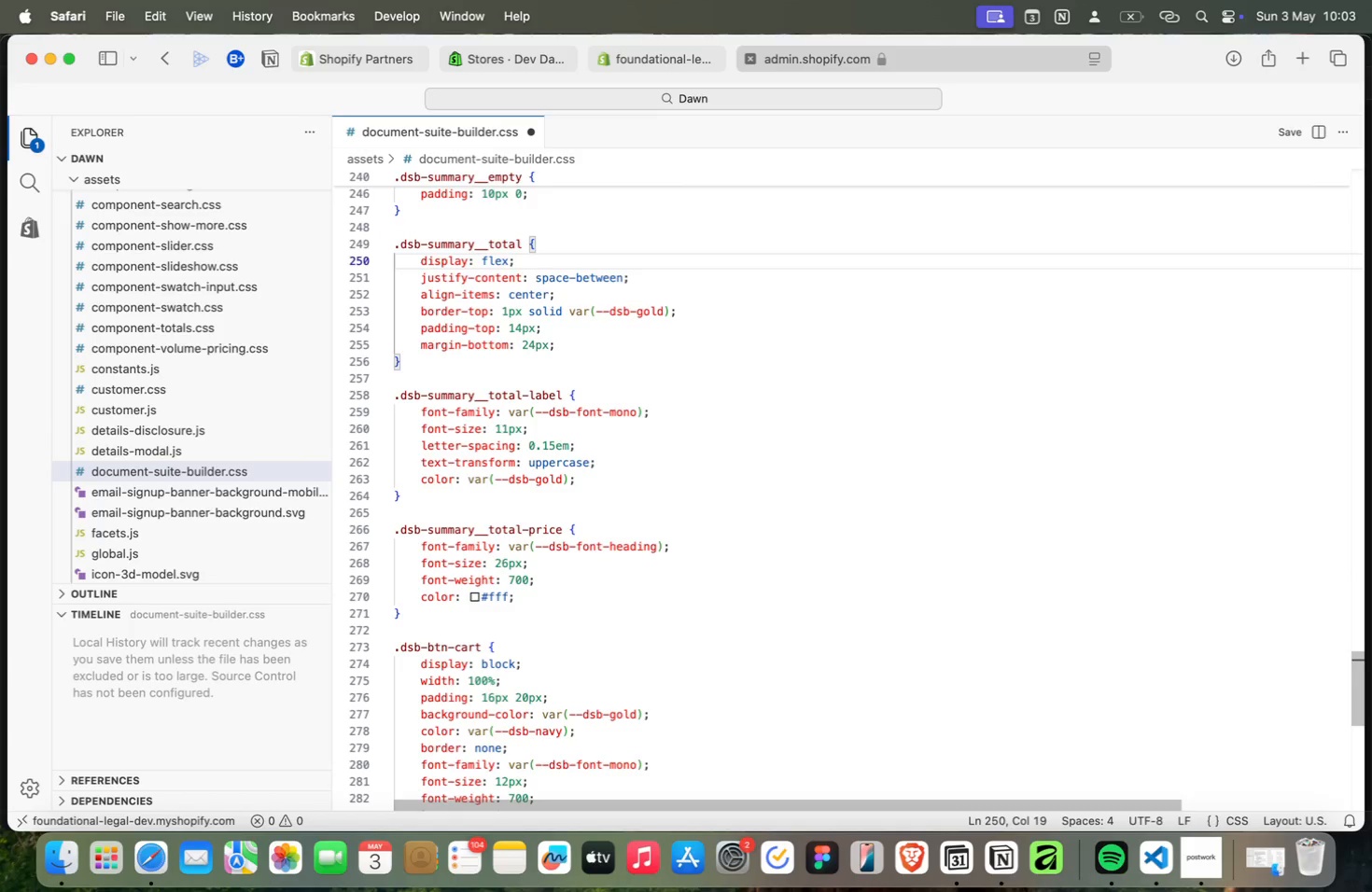 
key(ArrowUp)
 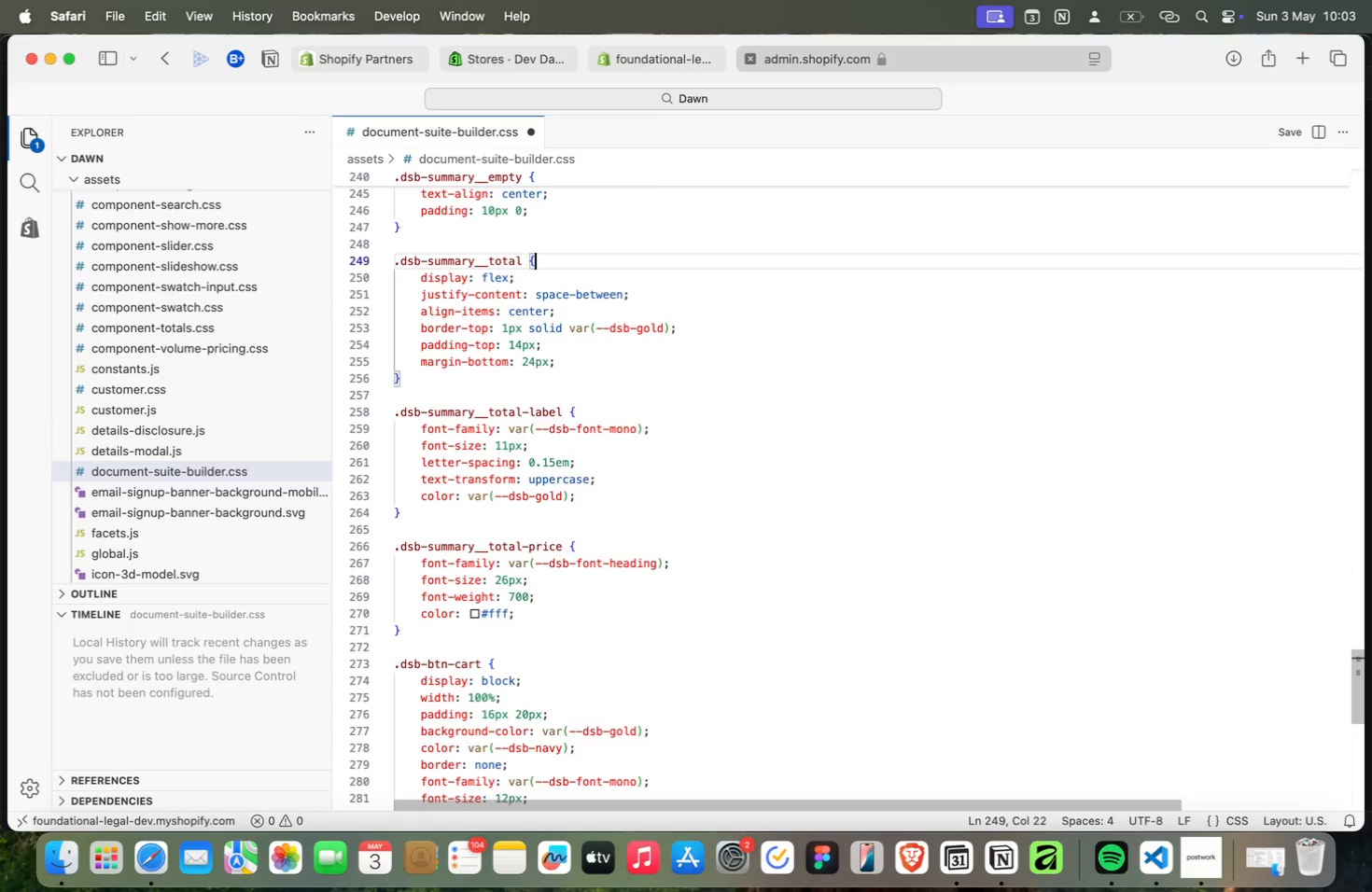 
key(ArrowDown)
 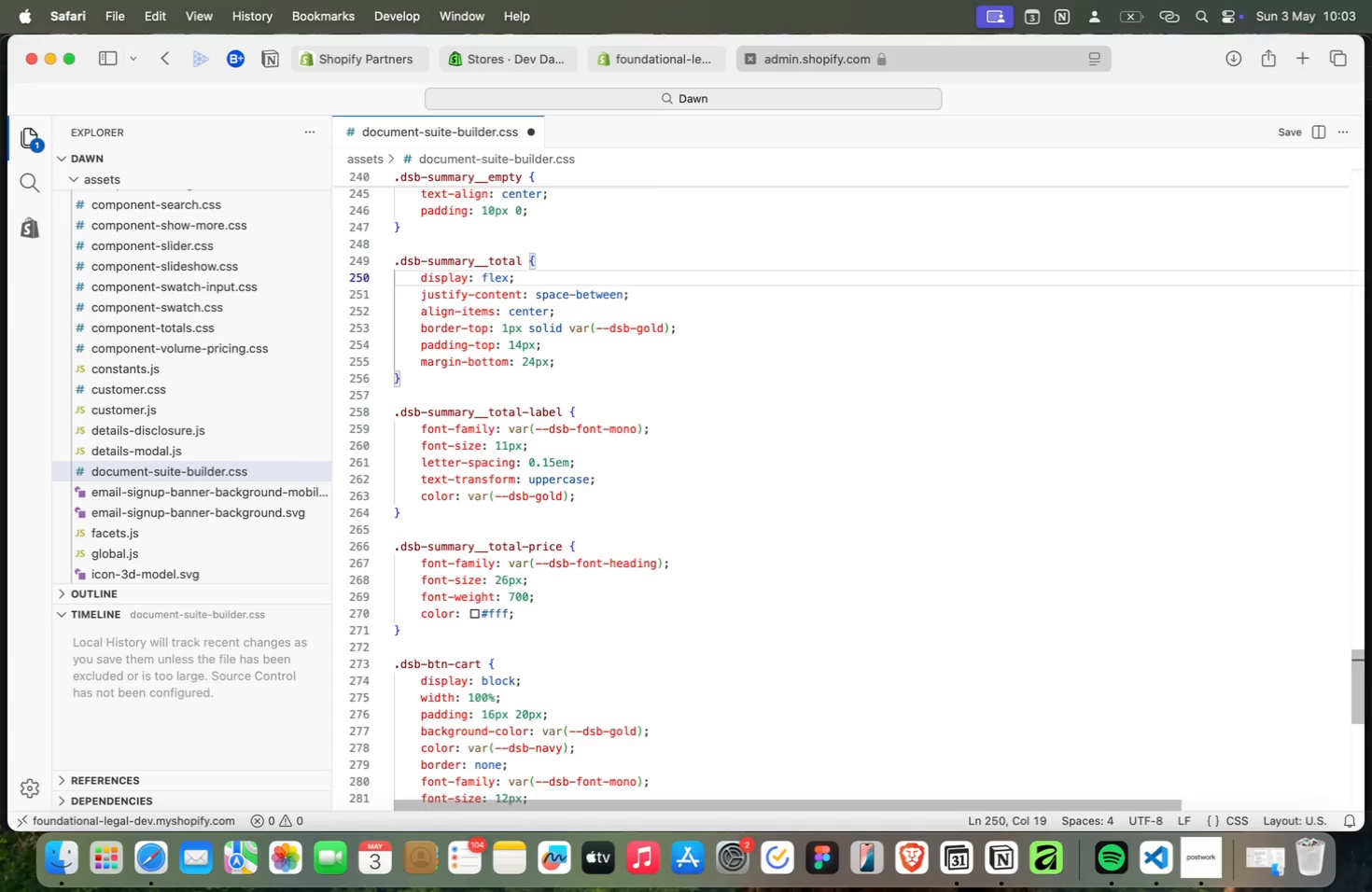 
key(ArrowDown)
 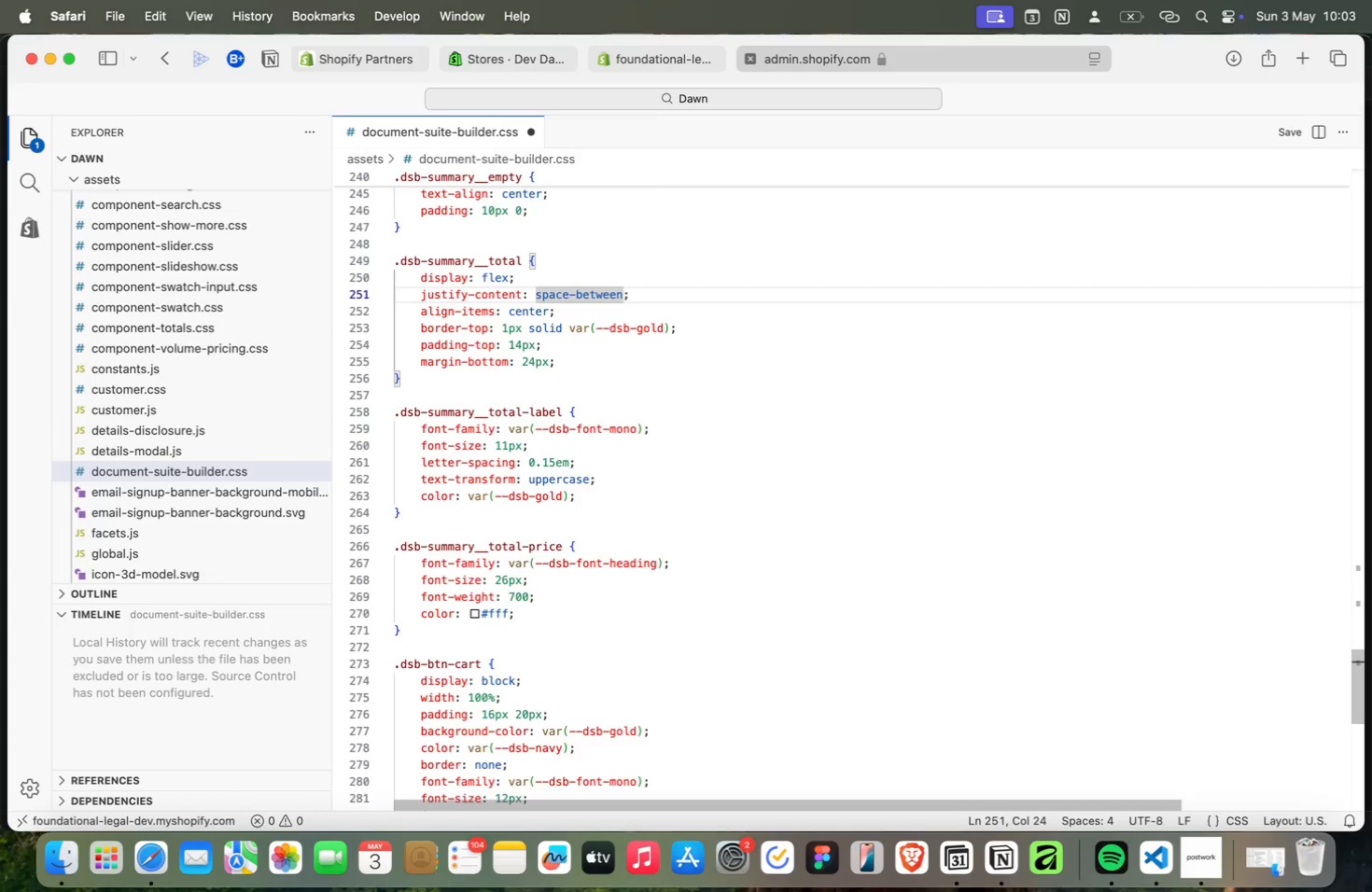 
key(ArrowDown)
 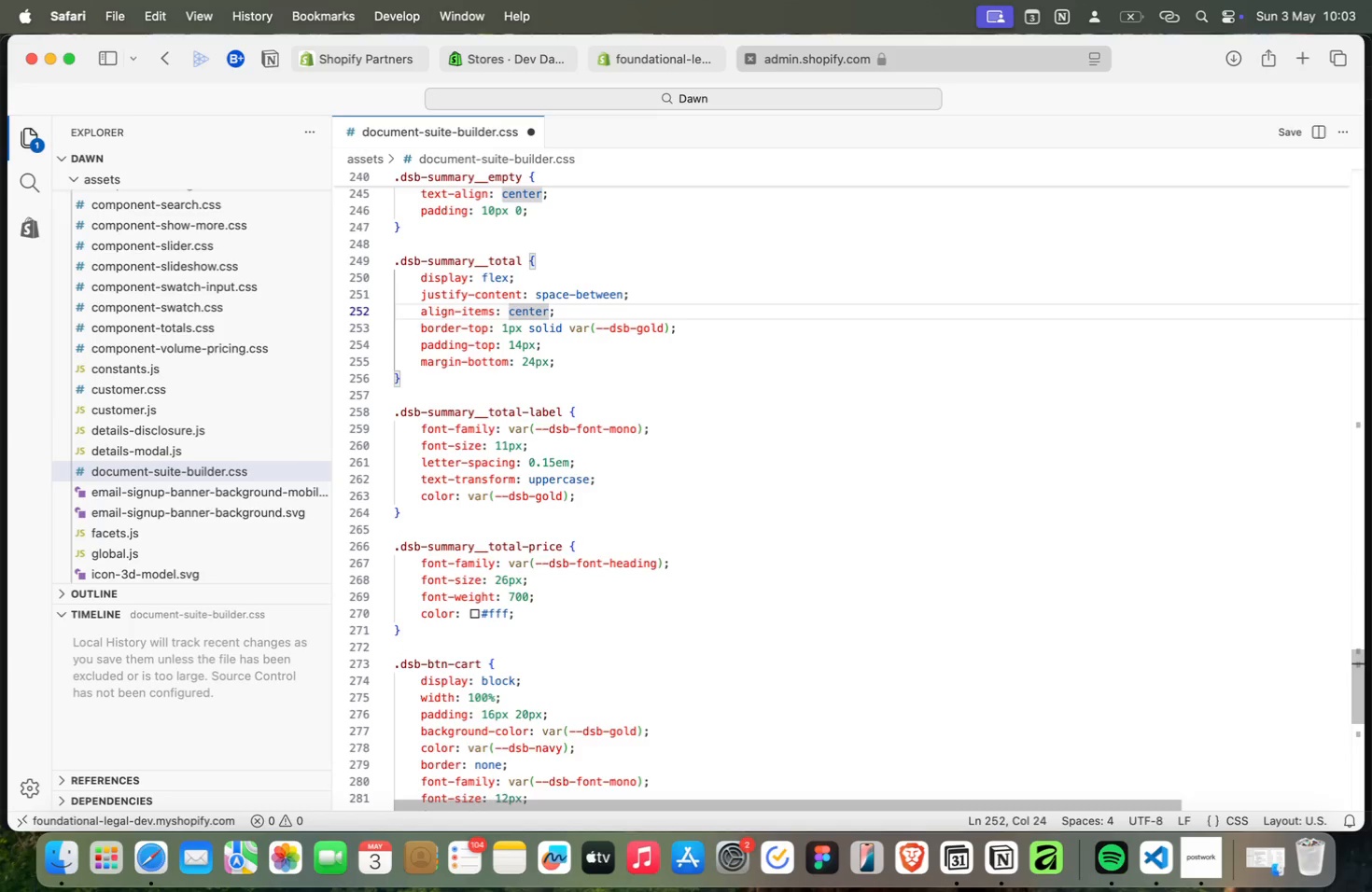 
key(ArrowDown)
 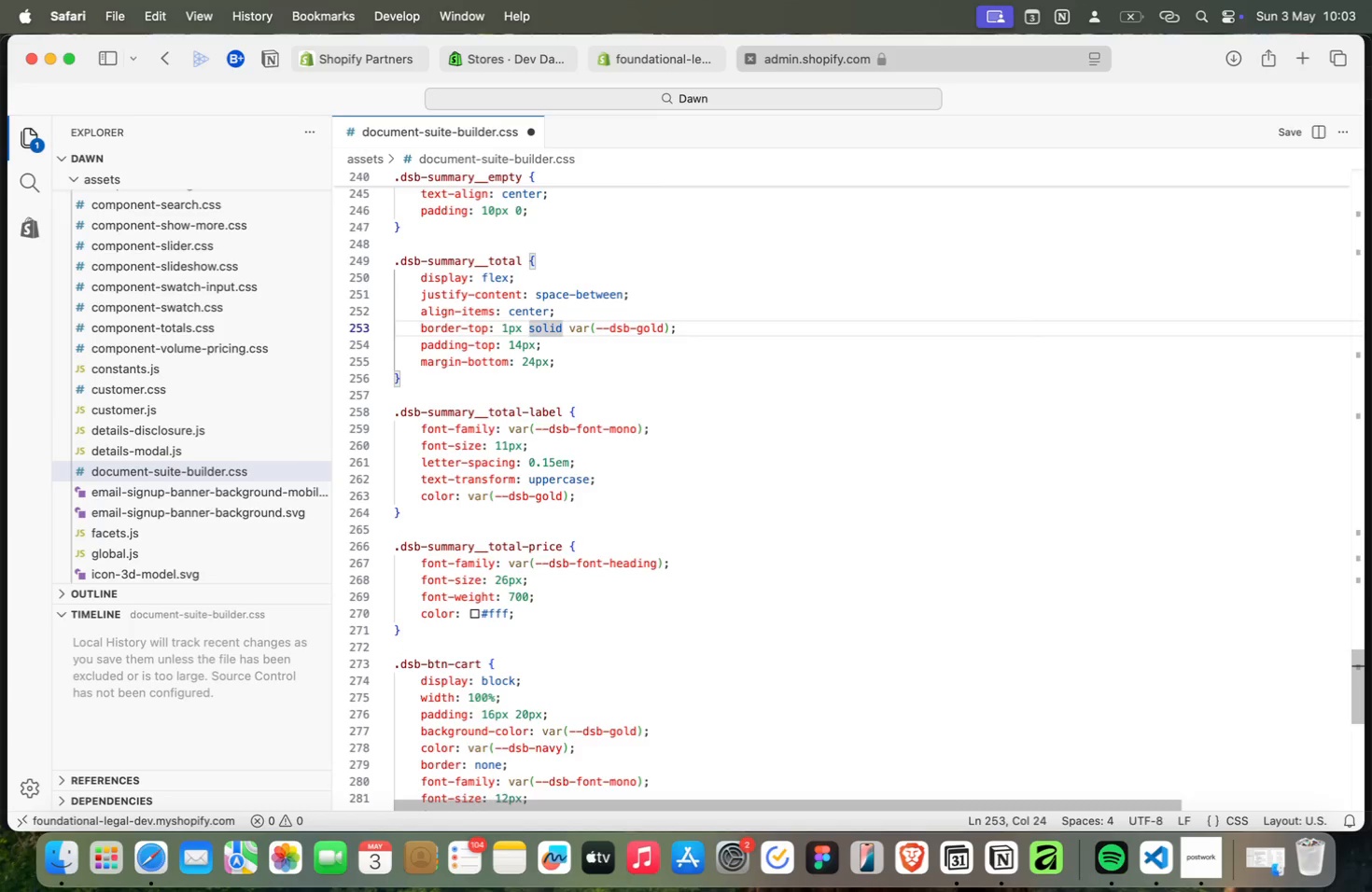 
key(ArrowDown)
 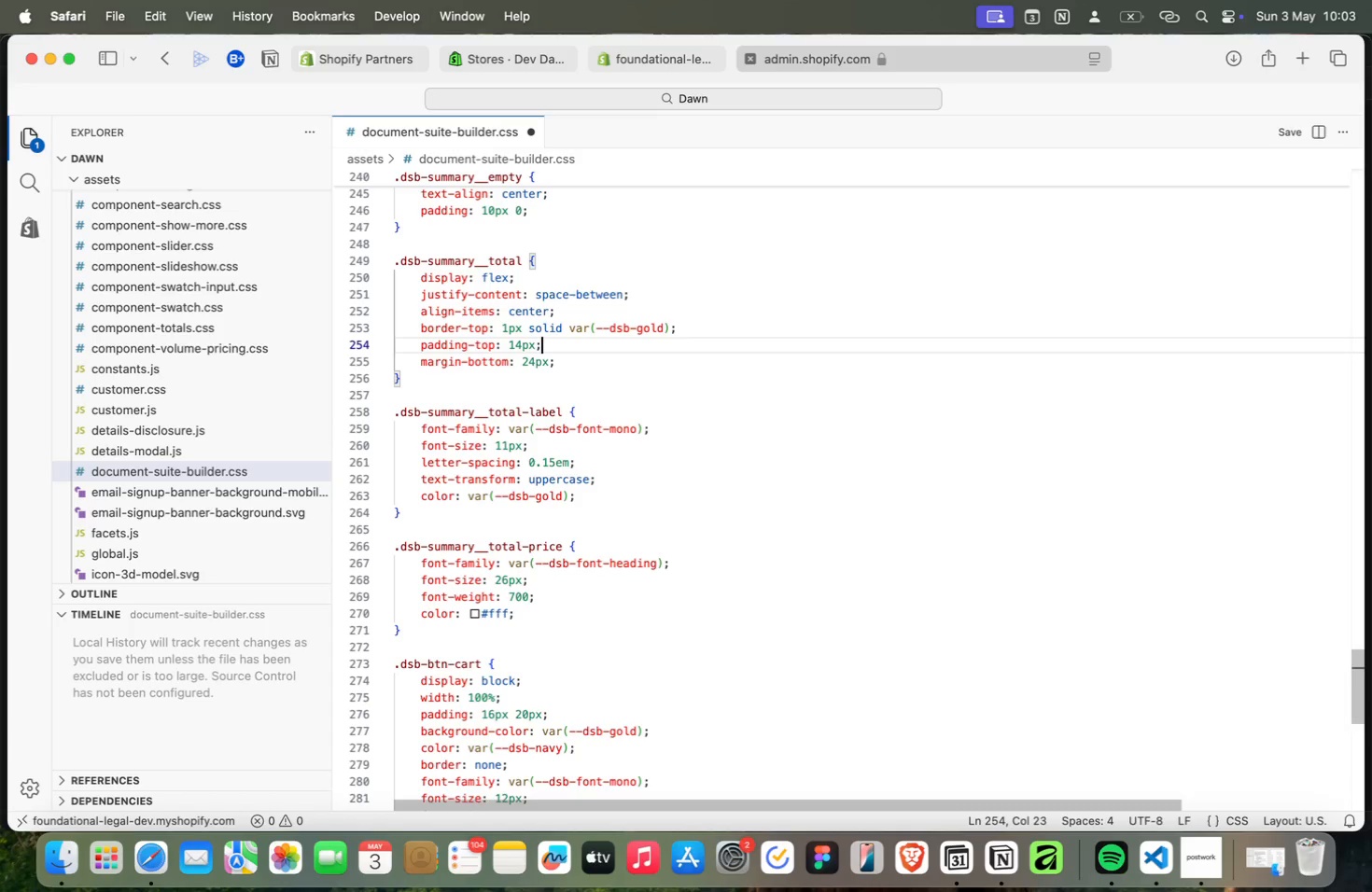 
key(ArrowDown)
 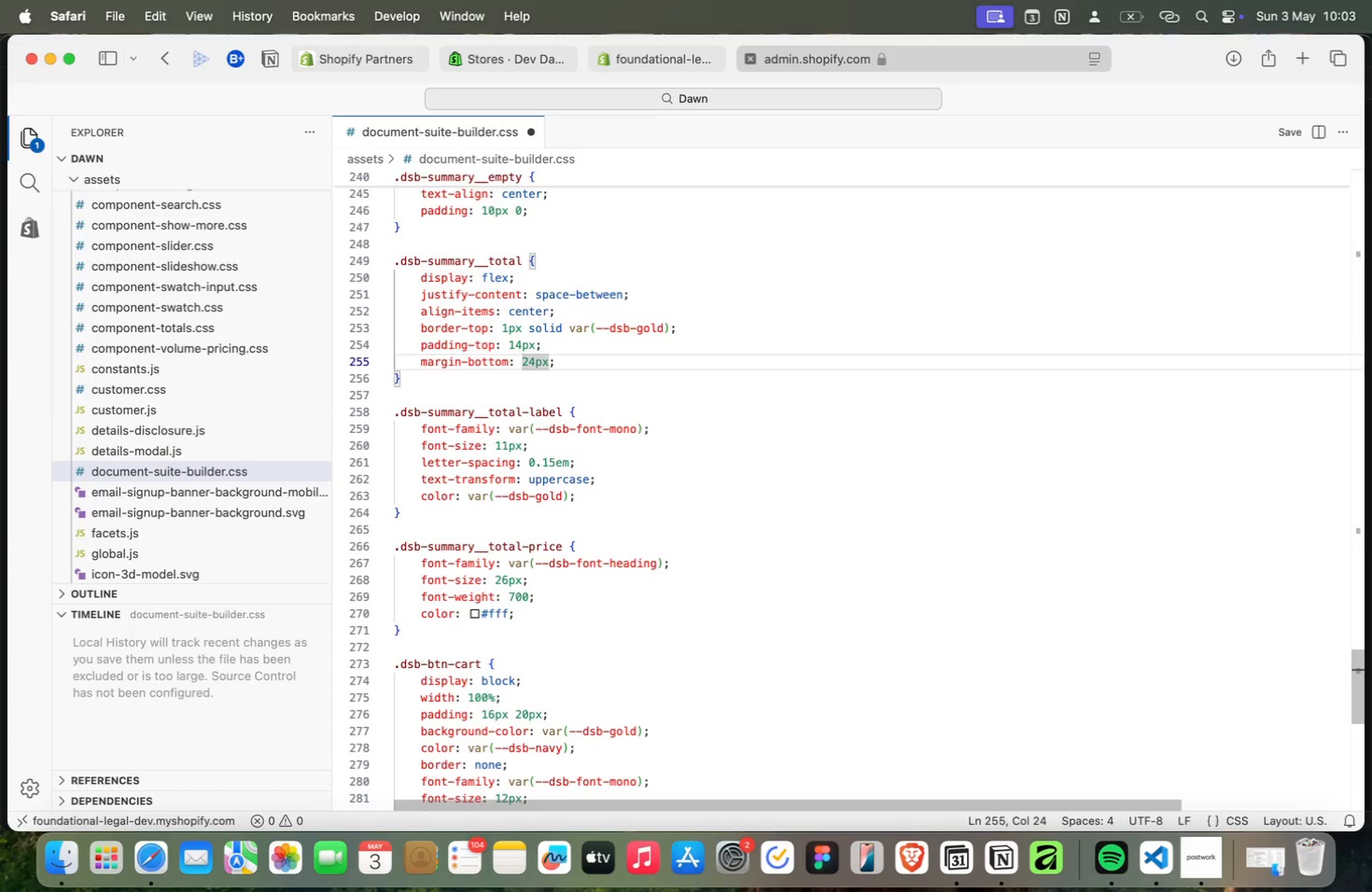 
key(ArrowDown)
 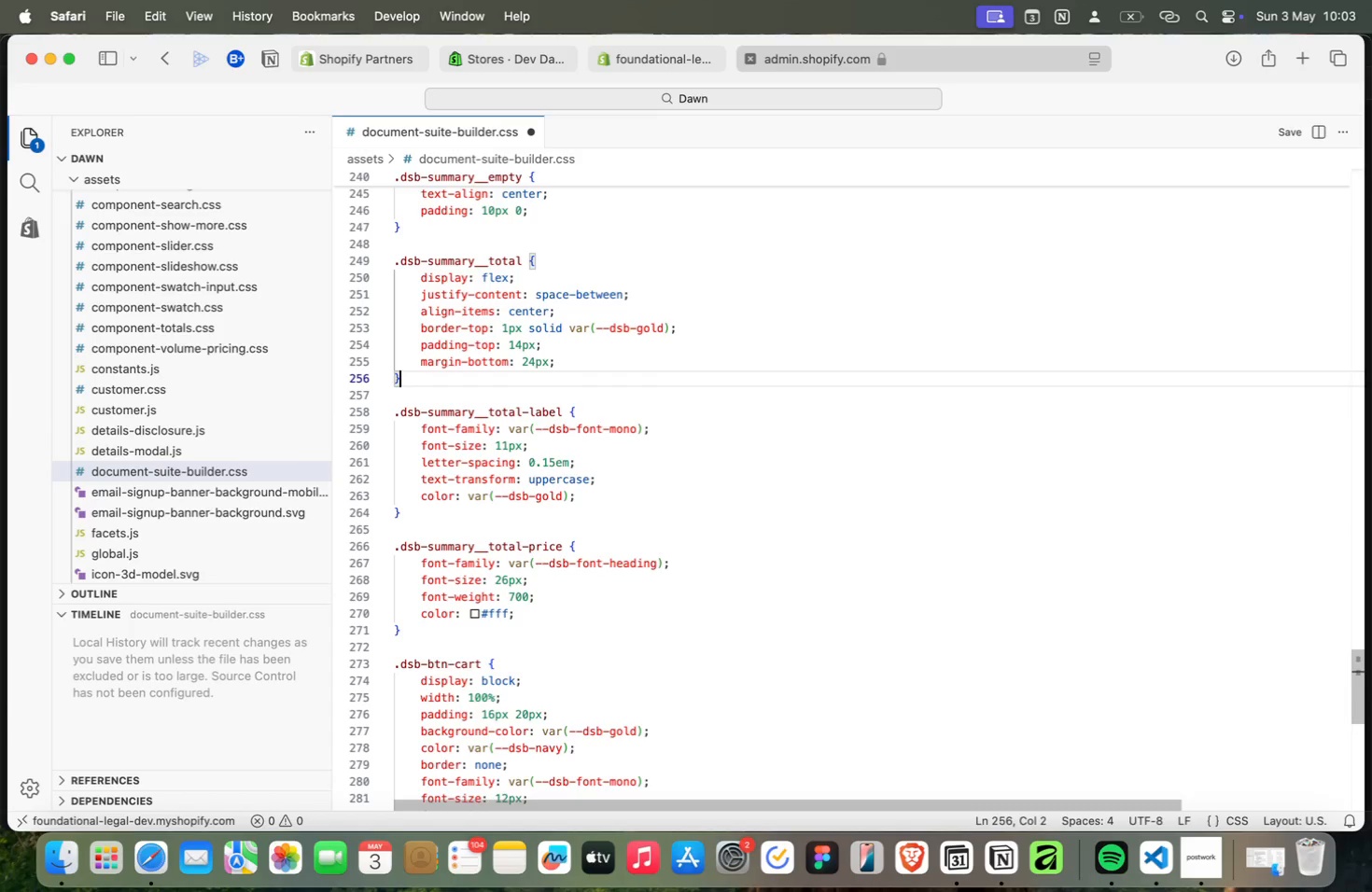 
key(ArrowDown)
 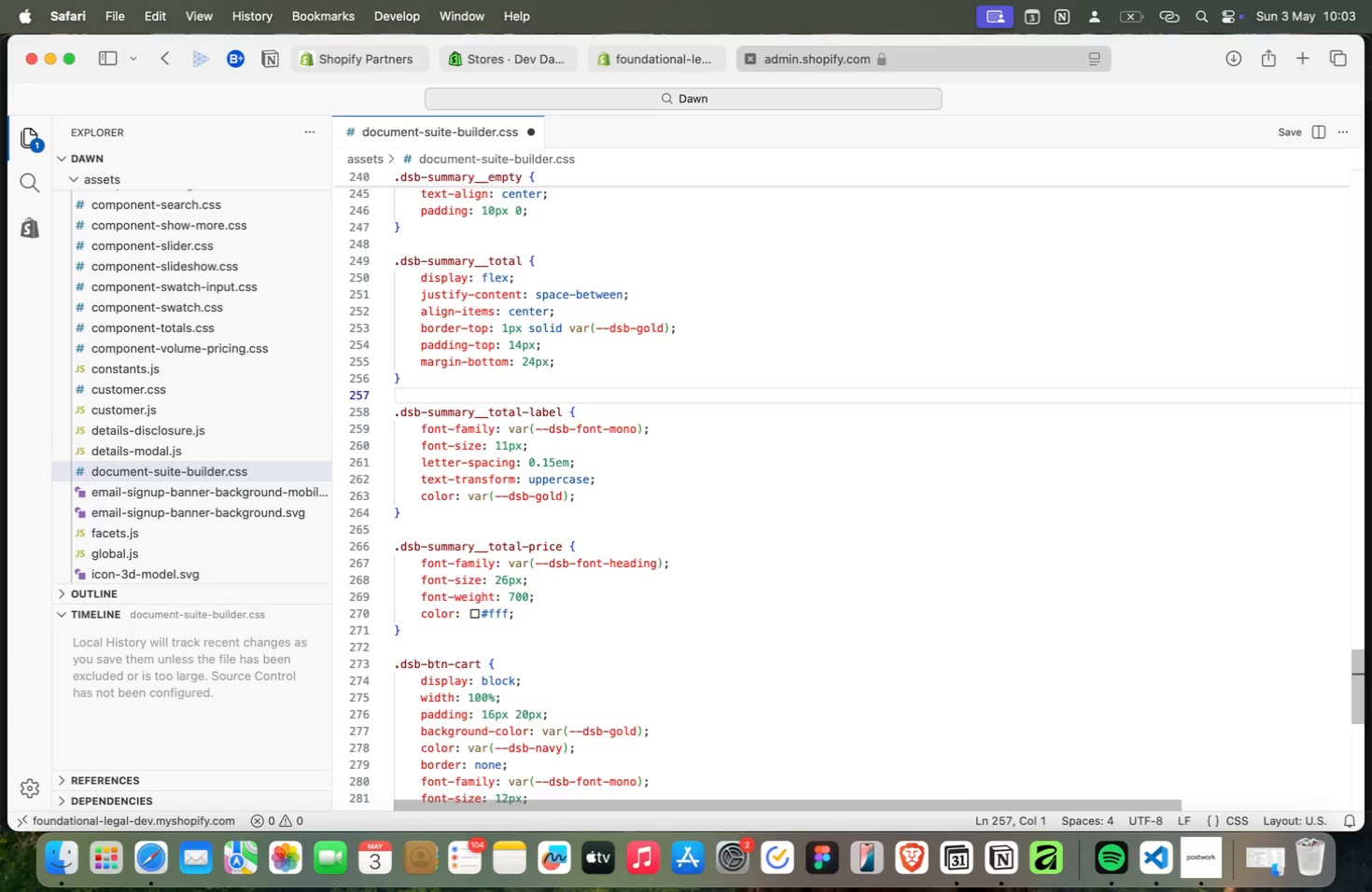 
wait(8.88)
 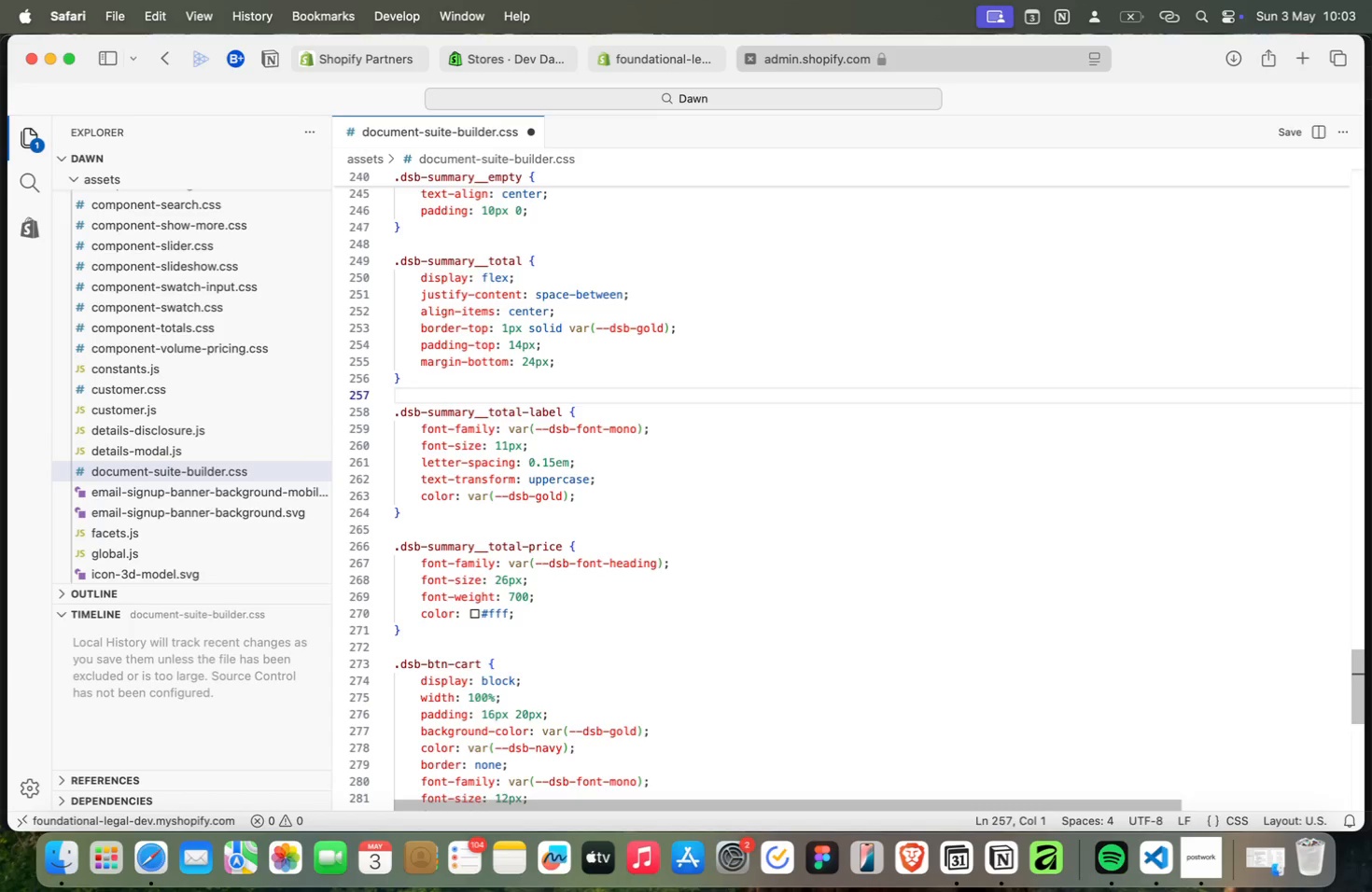 
key(ArrowDown)
 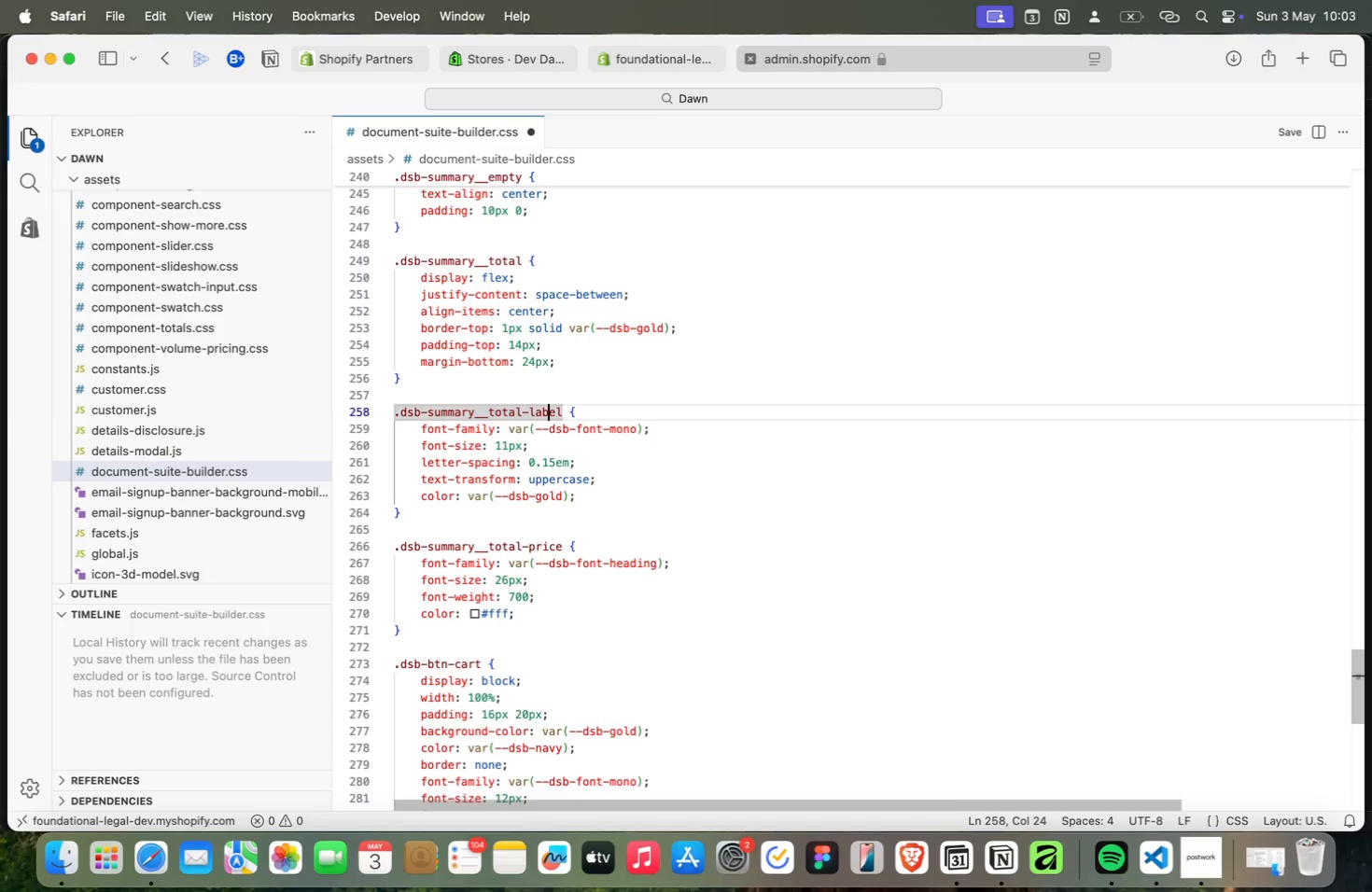 
key(ArrowDown)
 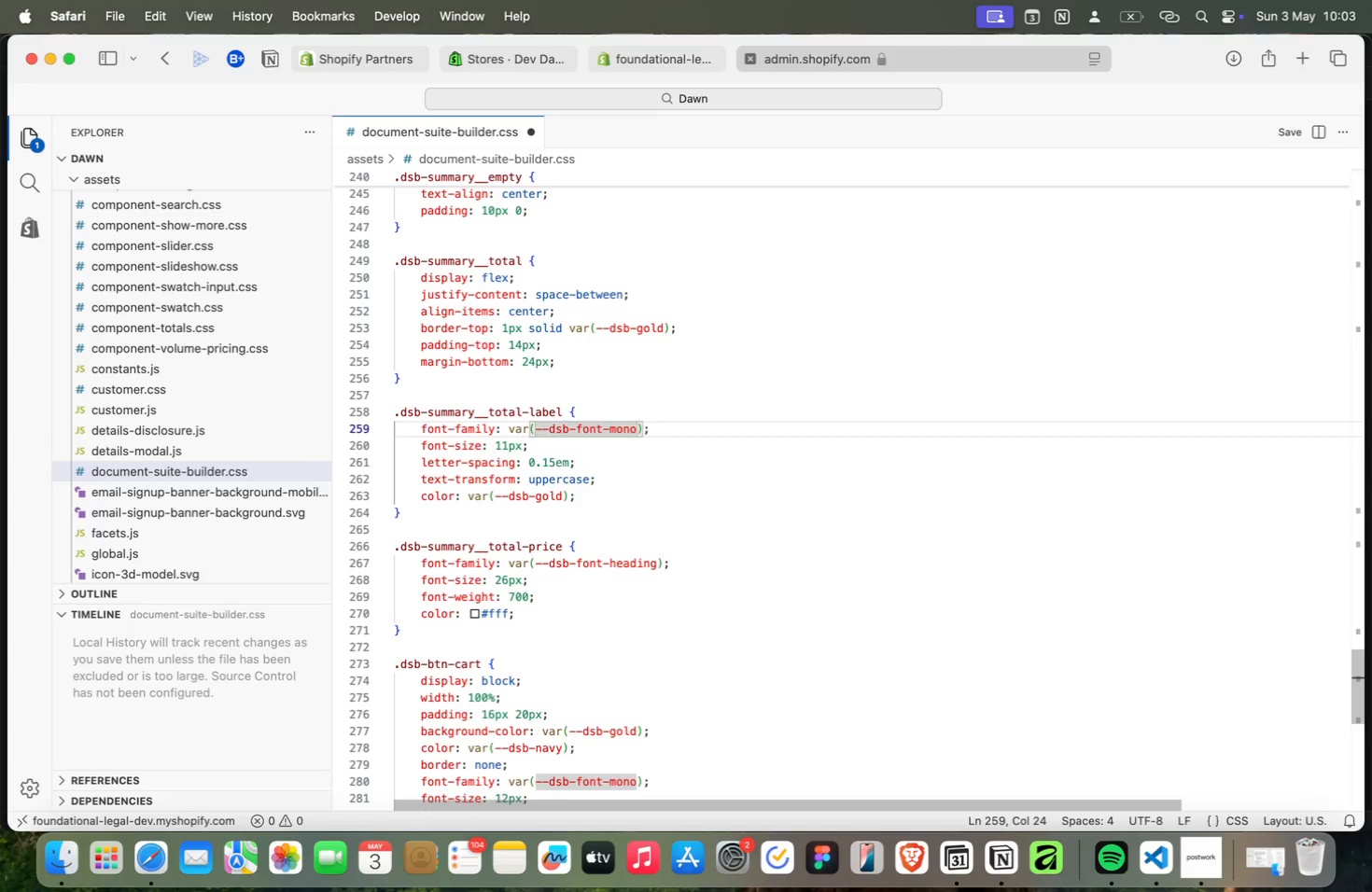 
key(ArrowDown)
 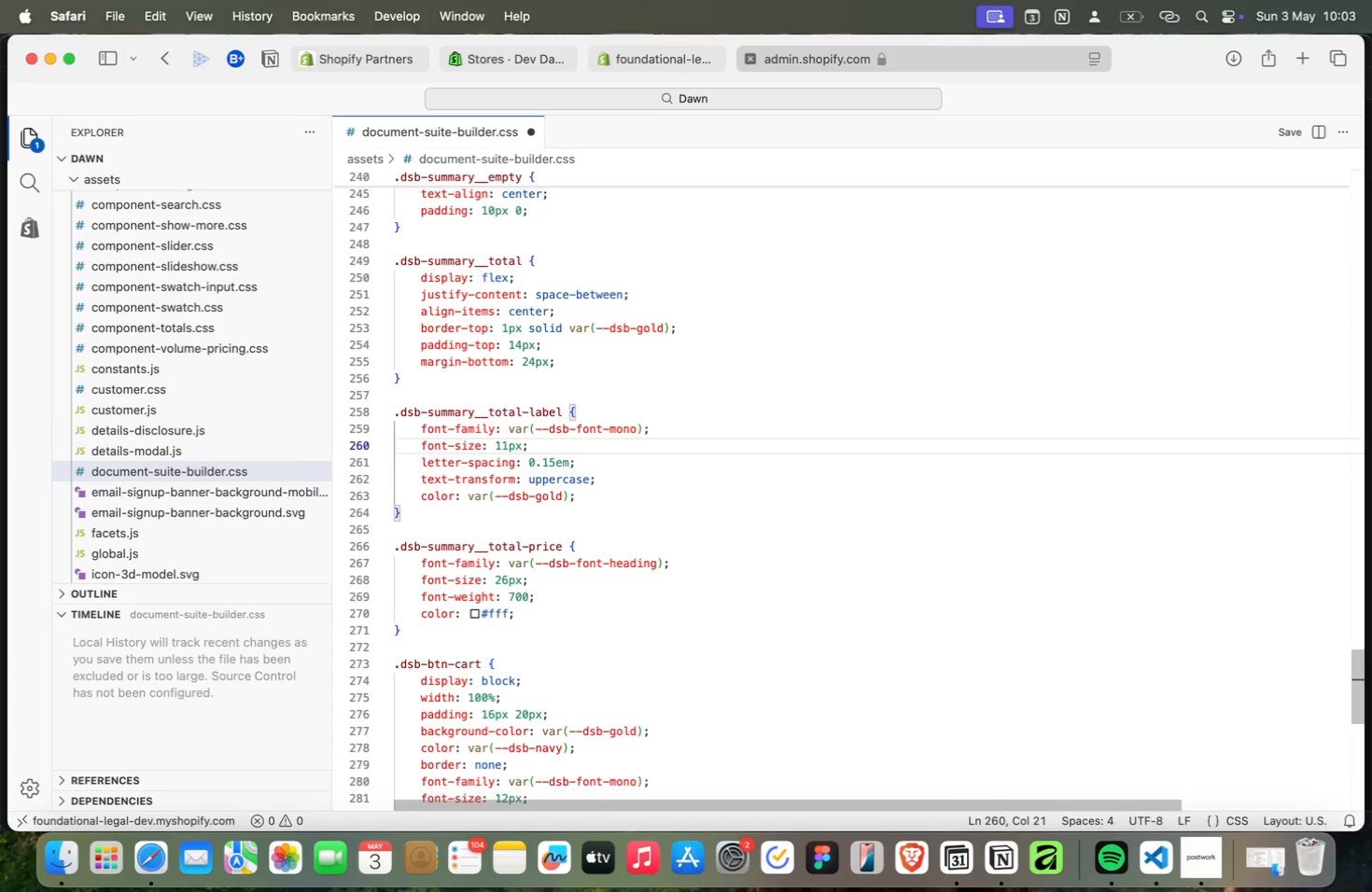 
key(ArrowDown)
 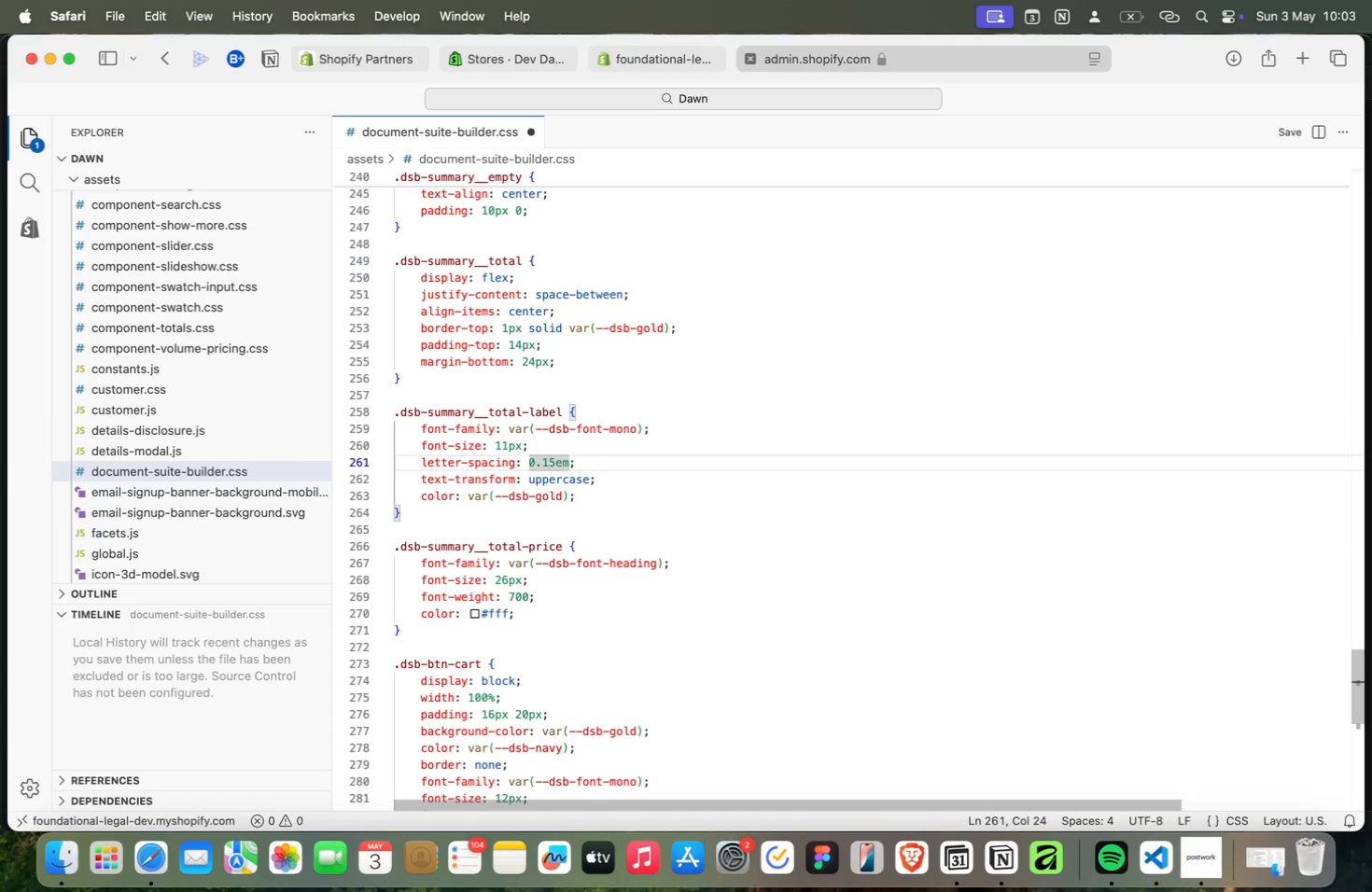 
key(ArrowDown)
 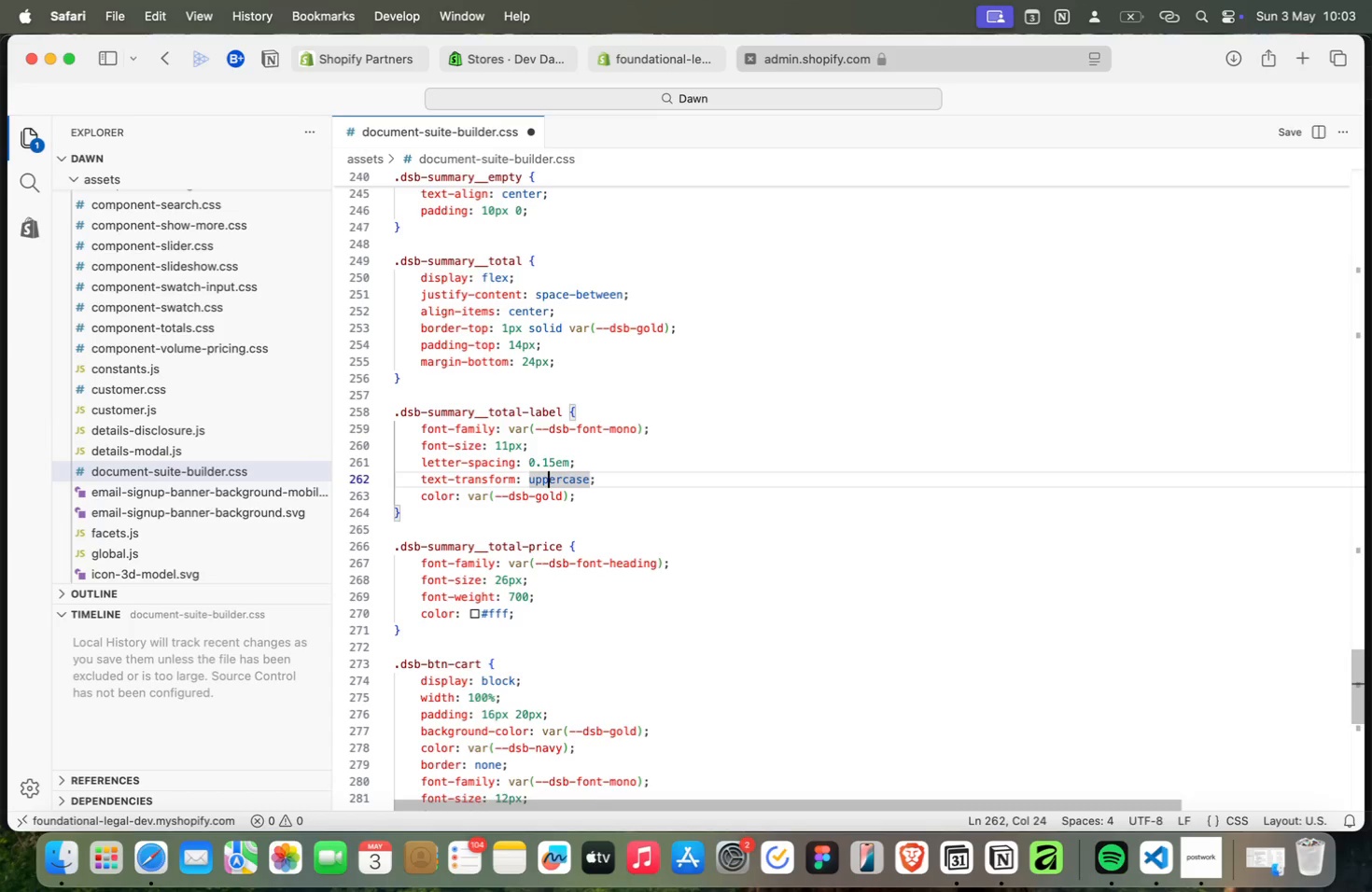 
key(ArrowDown)
 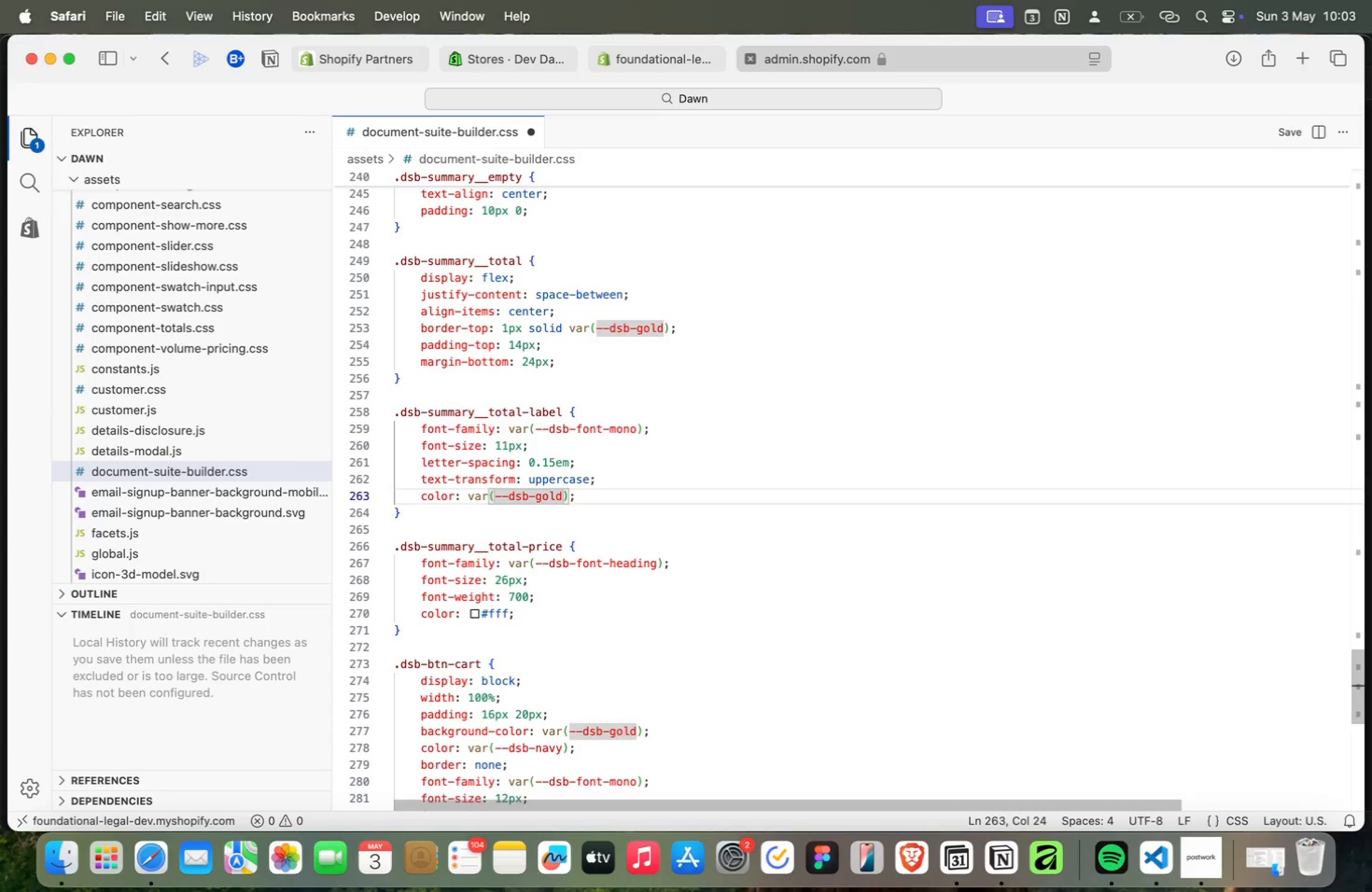 
key(ArrowDown)
 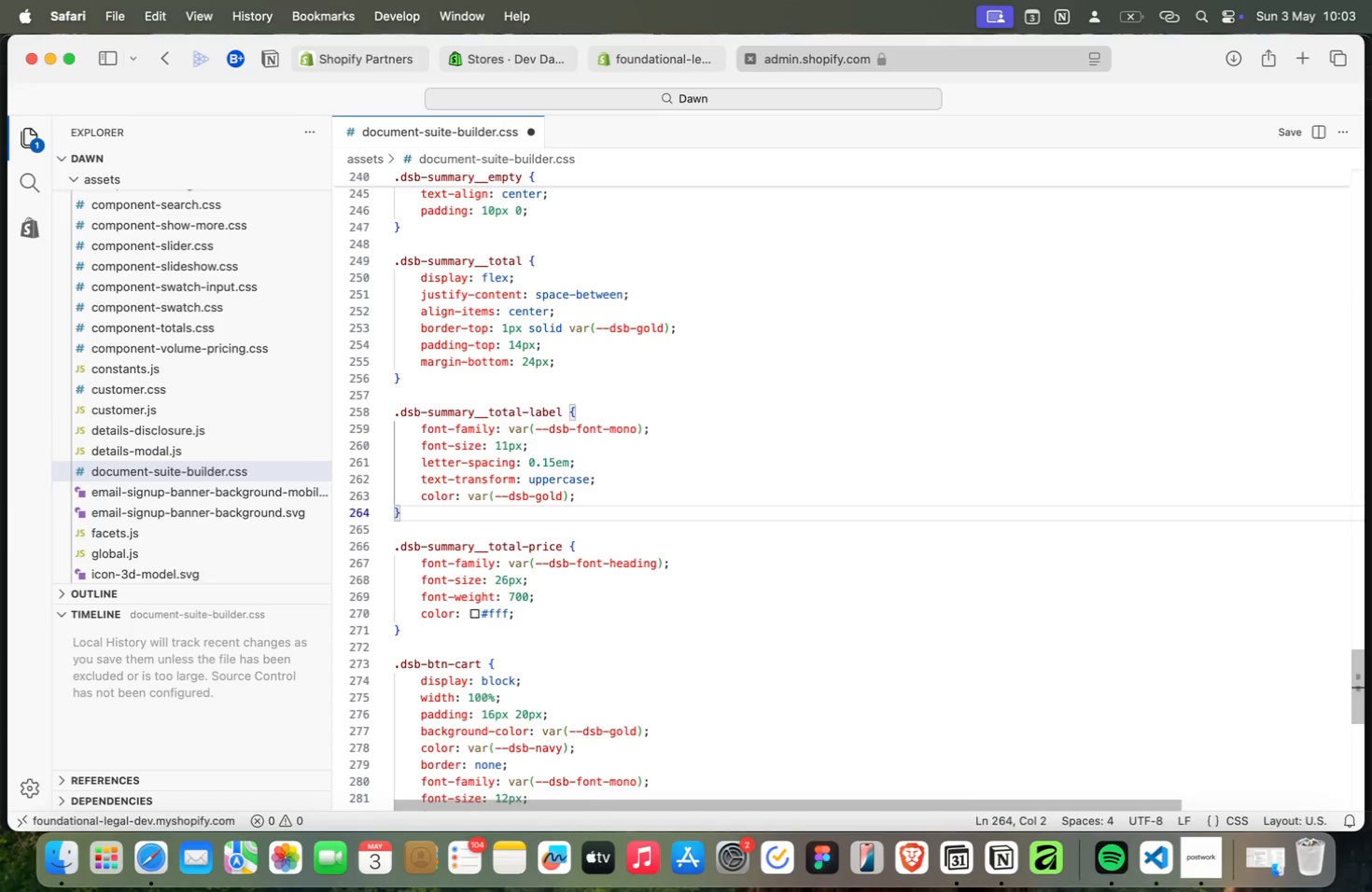 
key(ArrowDown)
 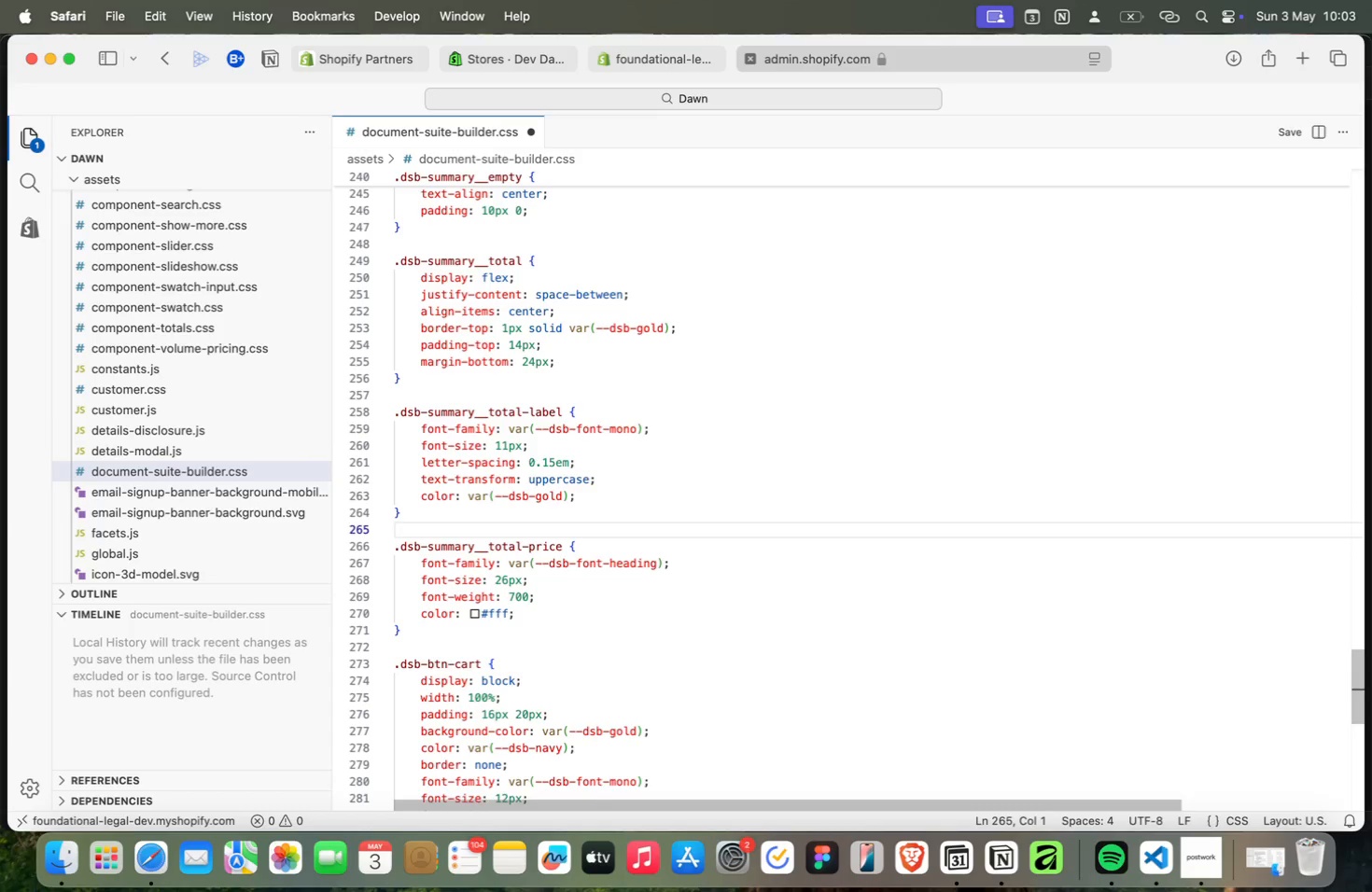 
key(ArrowUp)
 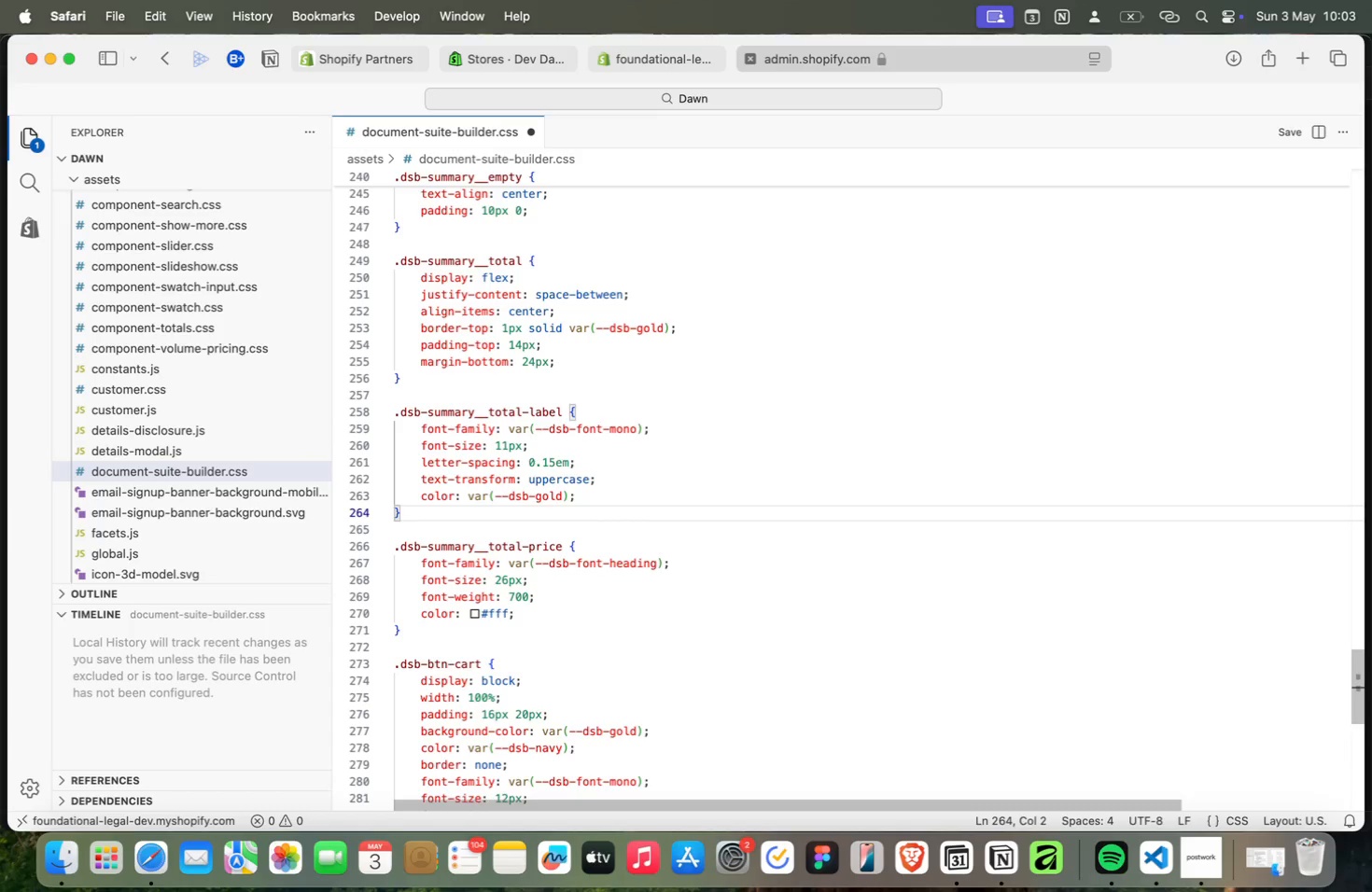 
wait(6.22)
 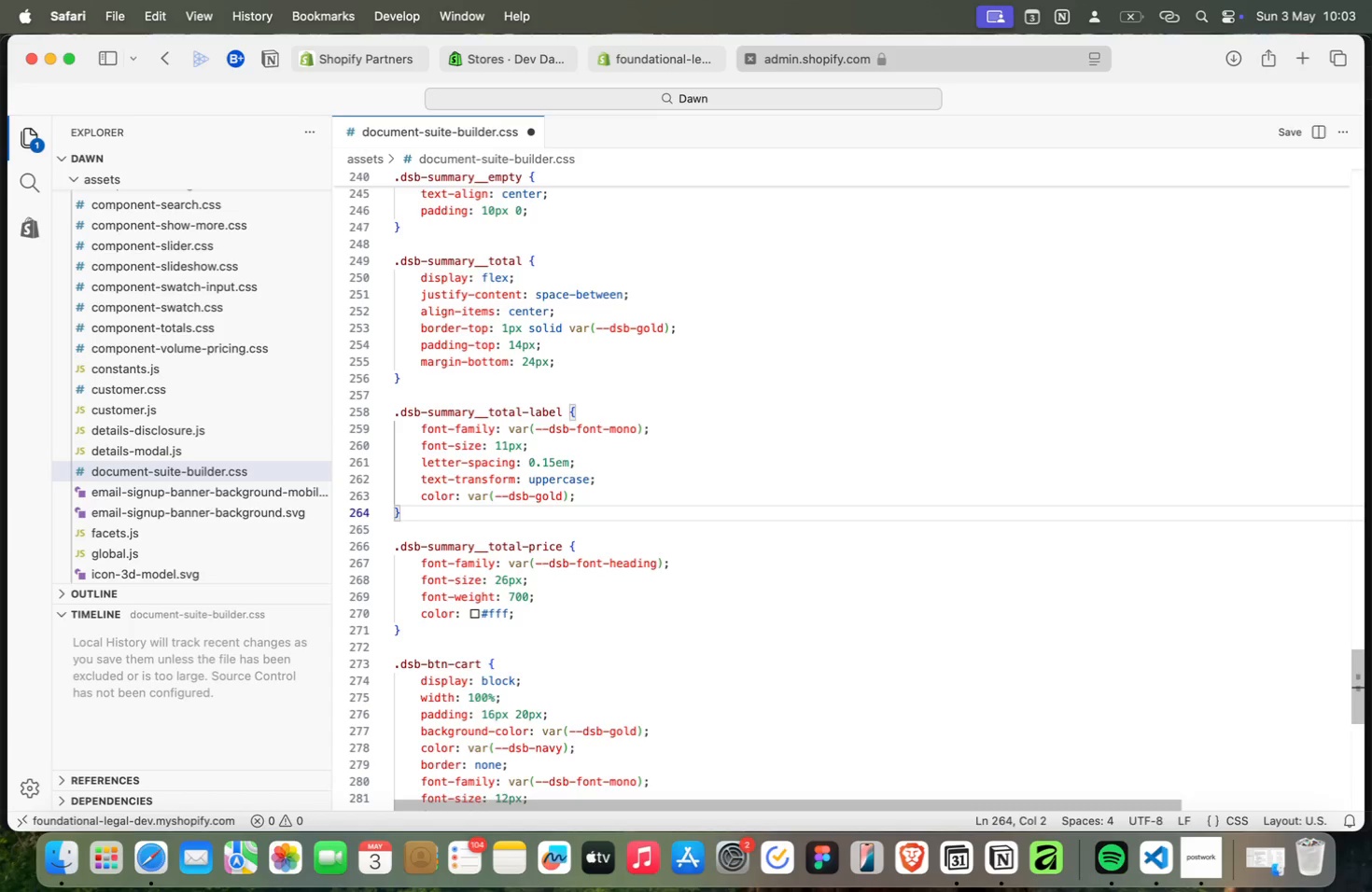 
key(ArrowUp)
 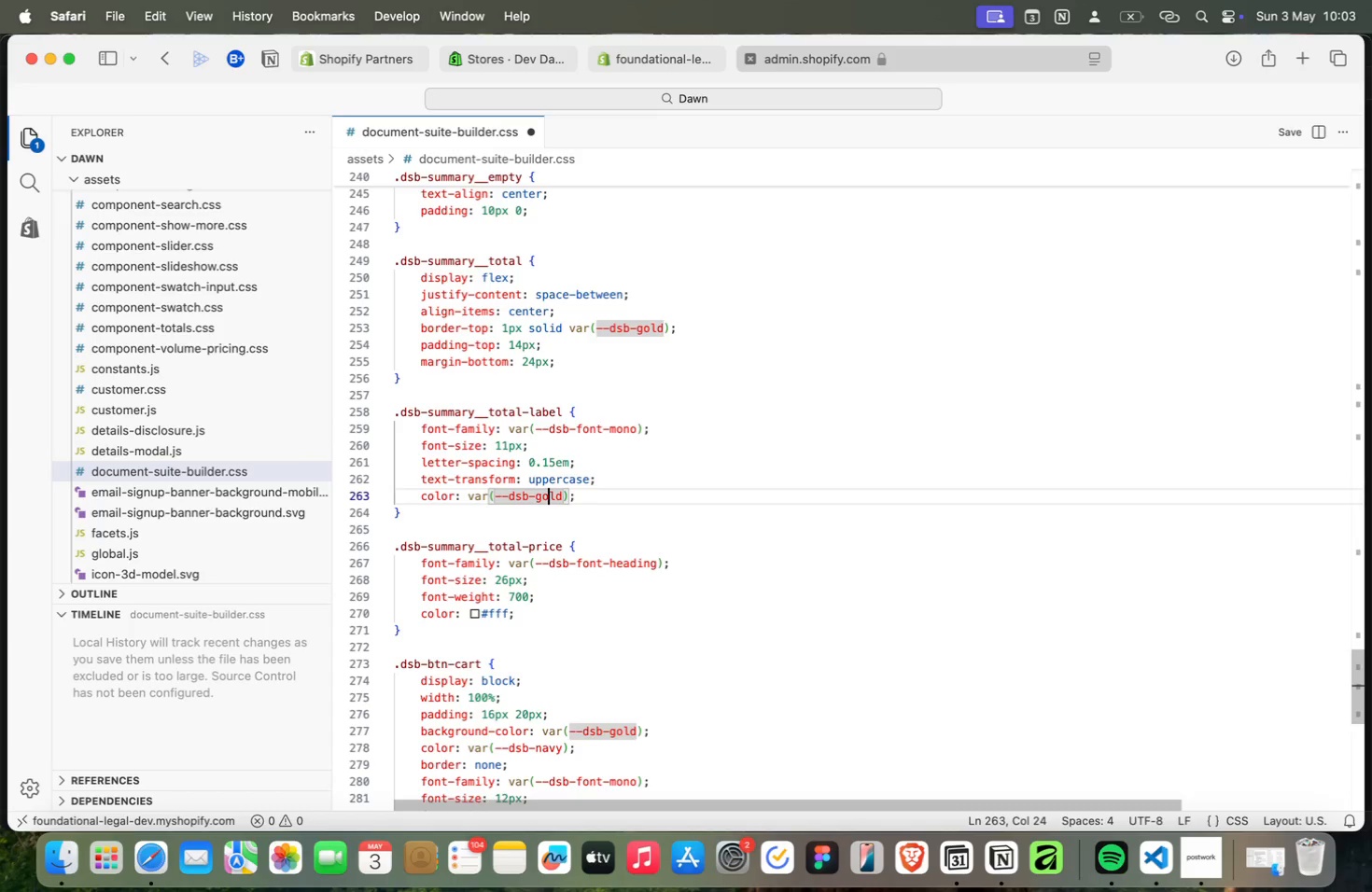 
key(ArrowUp)
 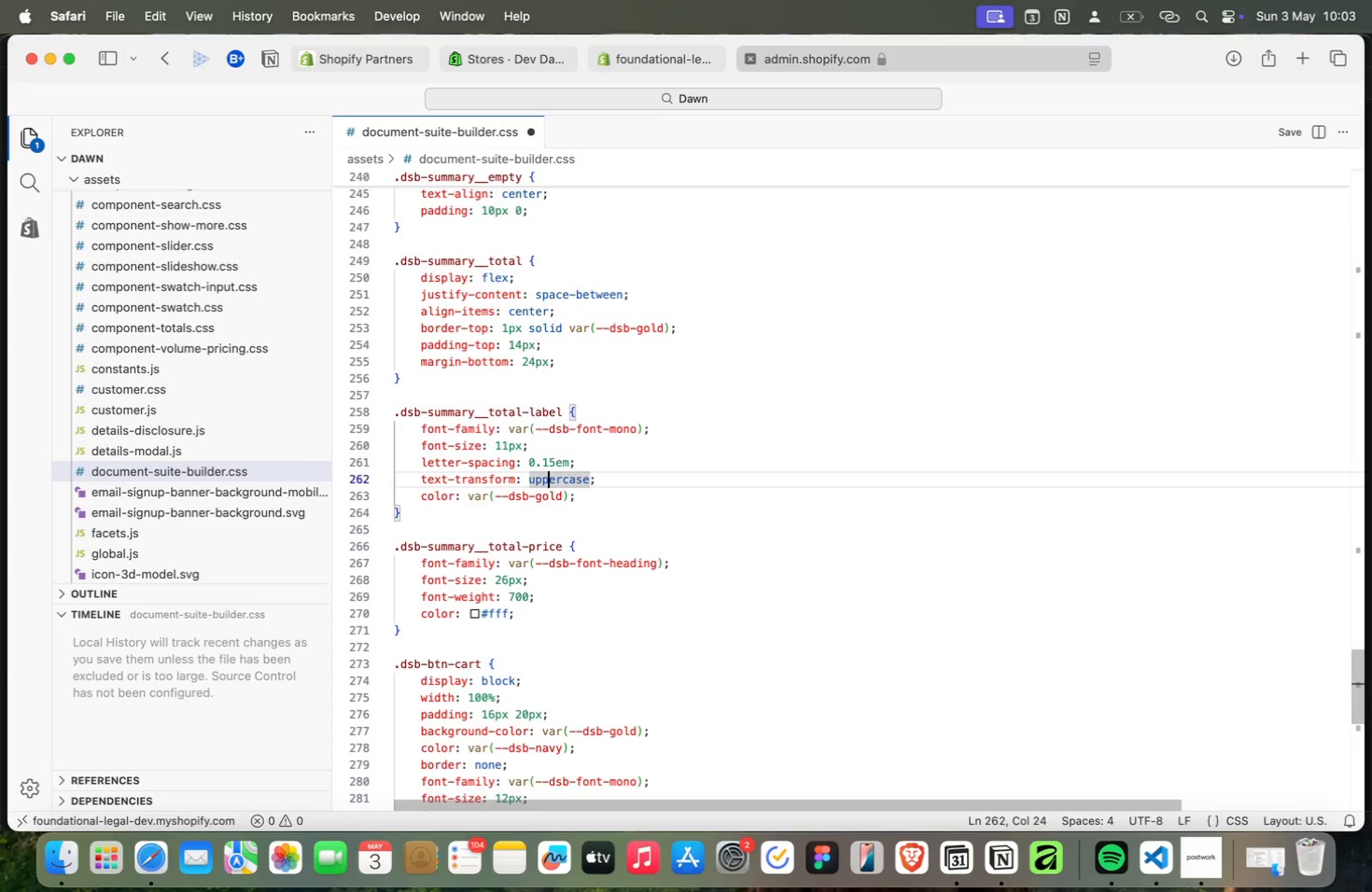 
key(ArrowUp)
 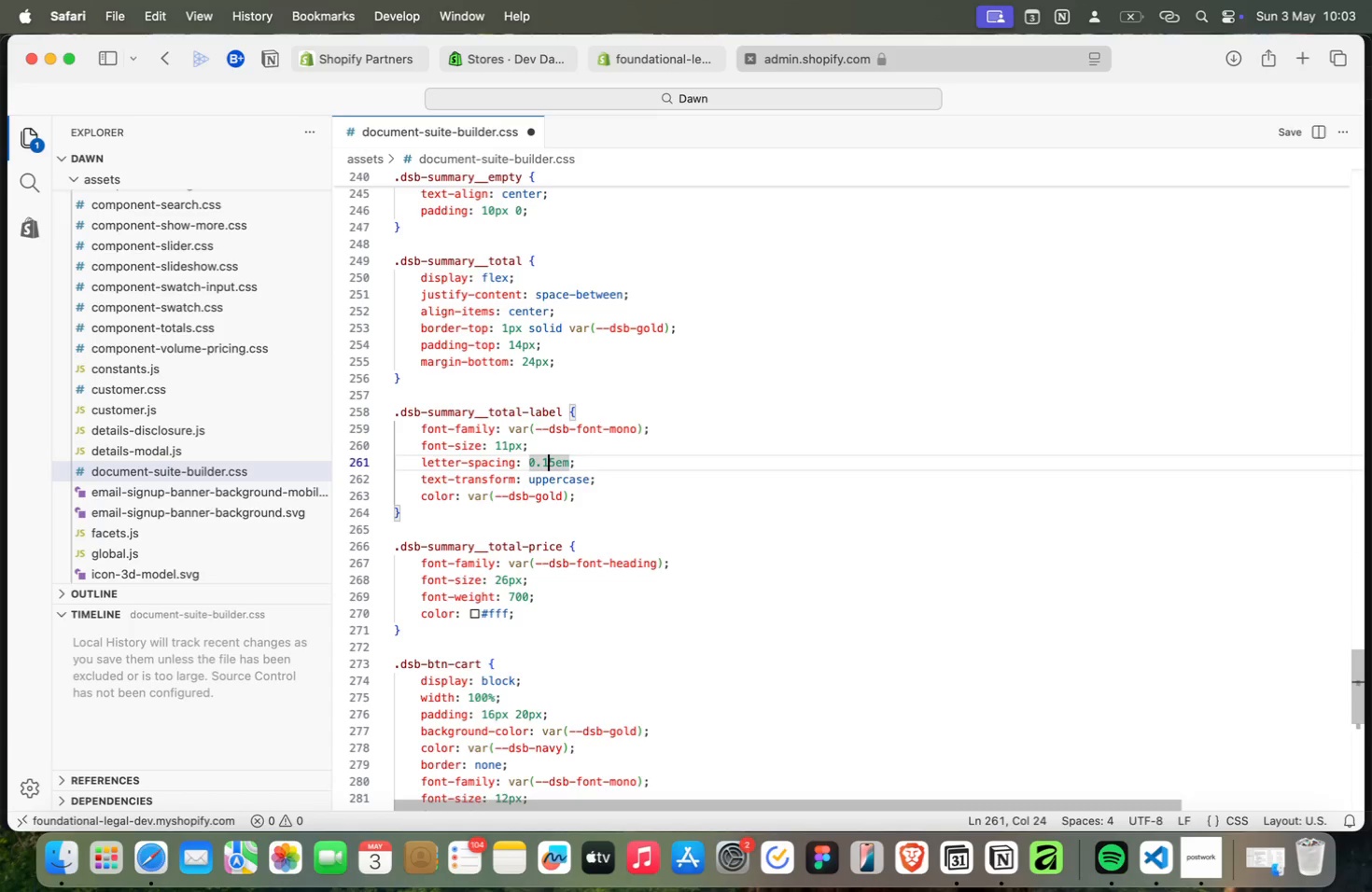 
wait(6.58)
 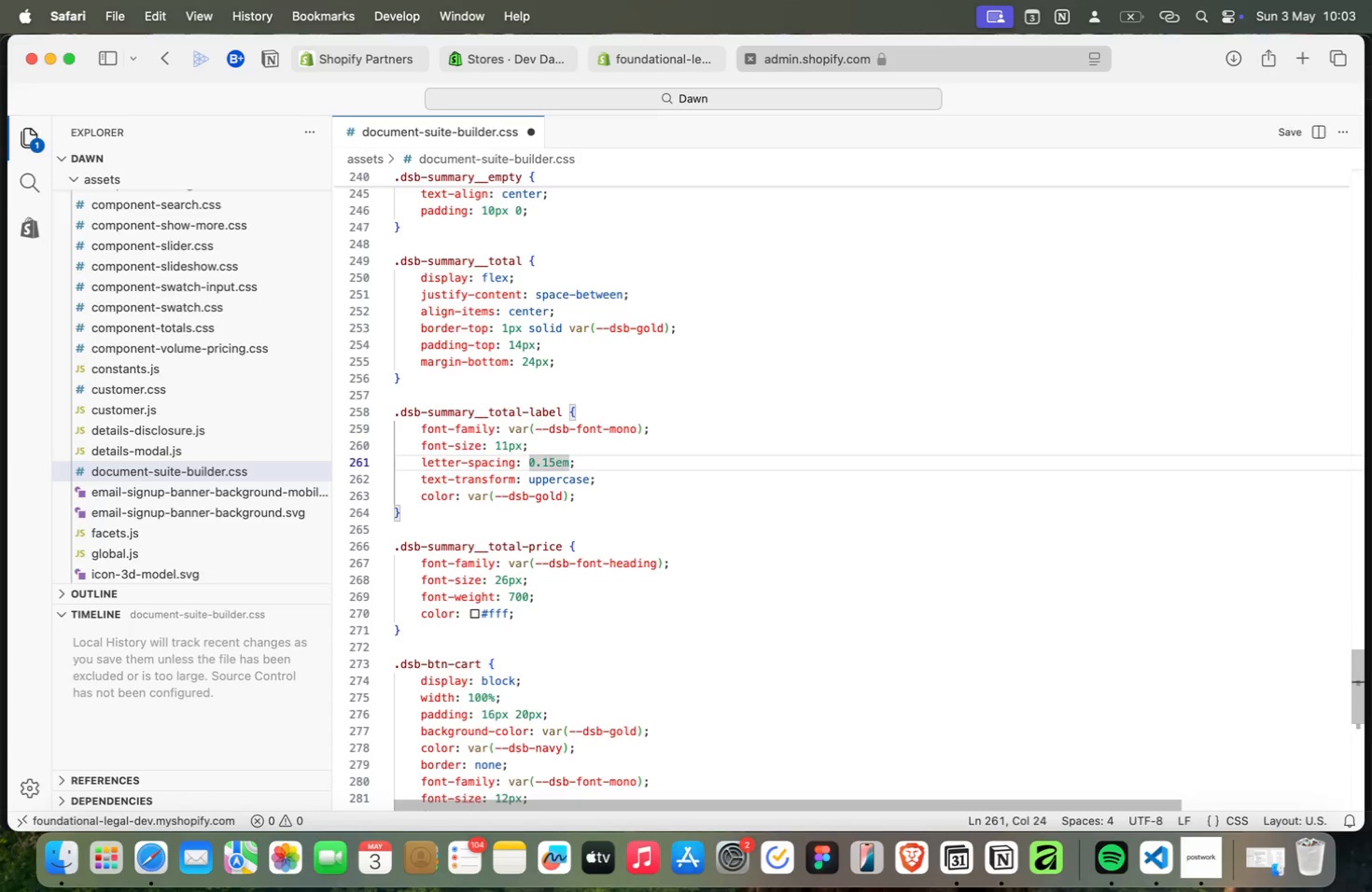 
key(ArrowUp)
 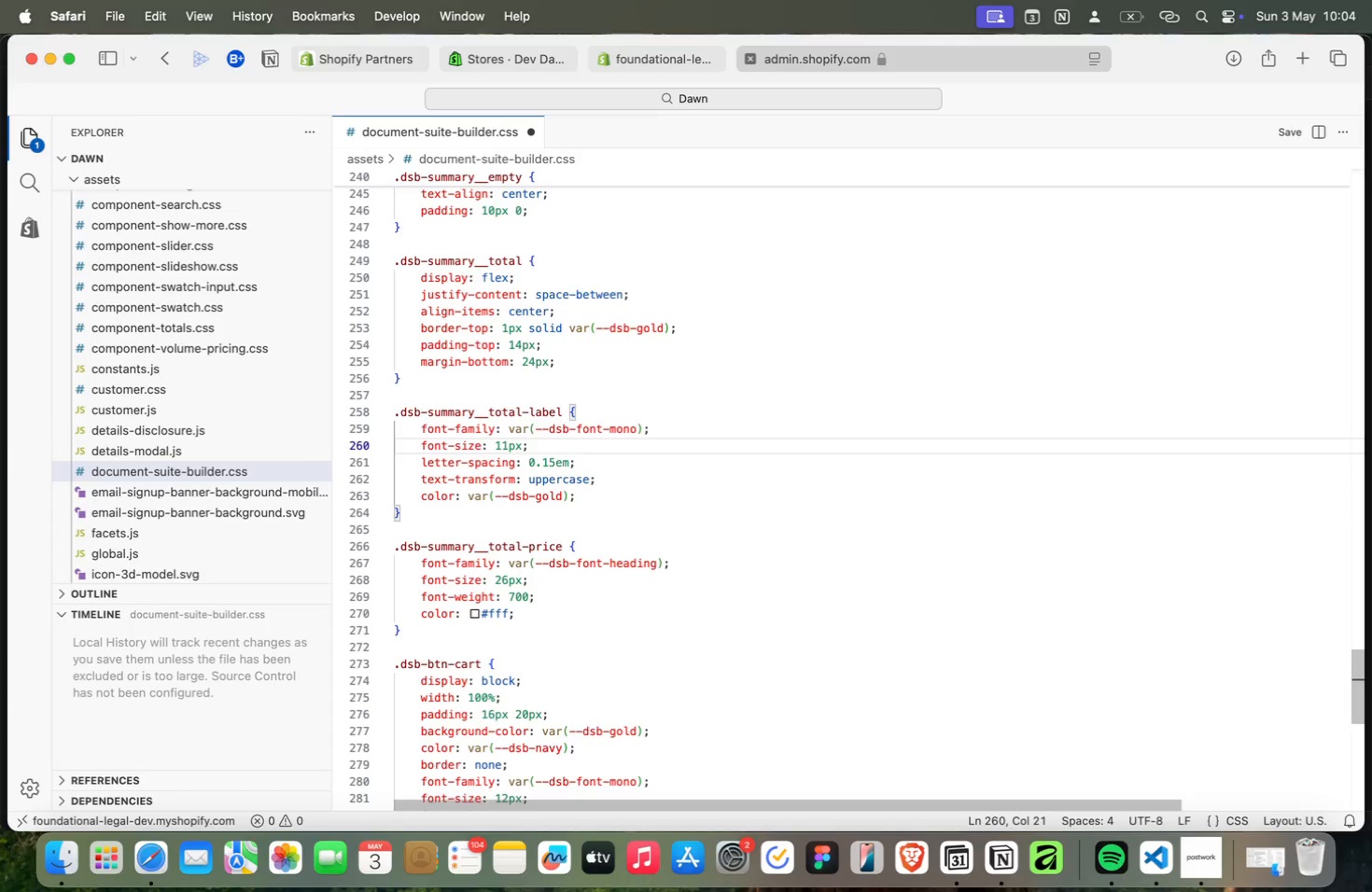 
wait(6.42)
 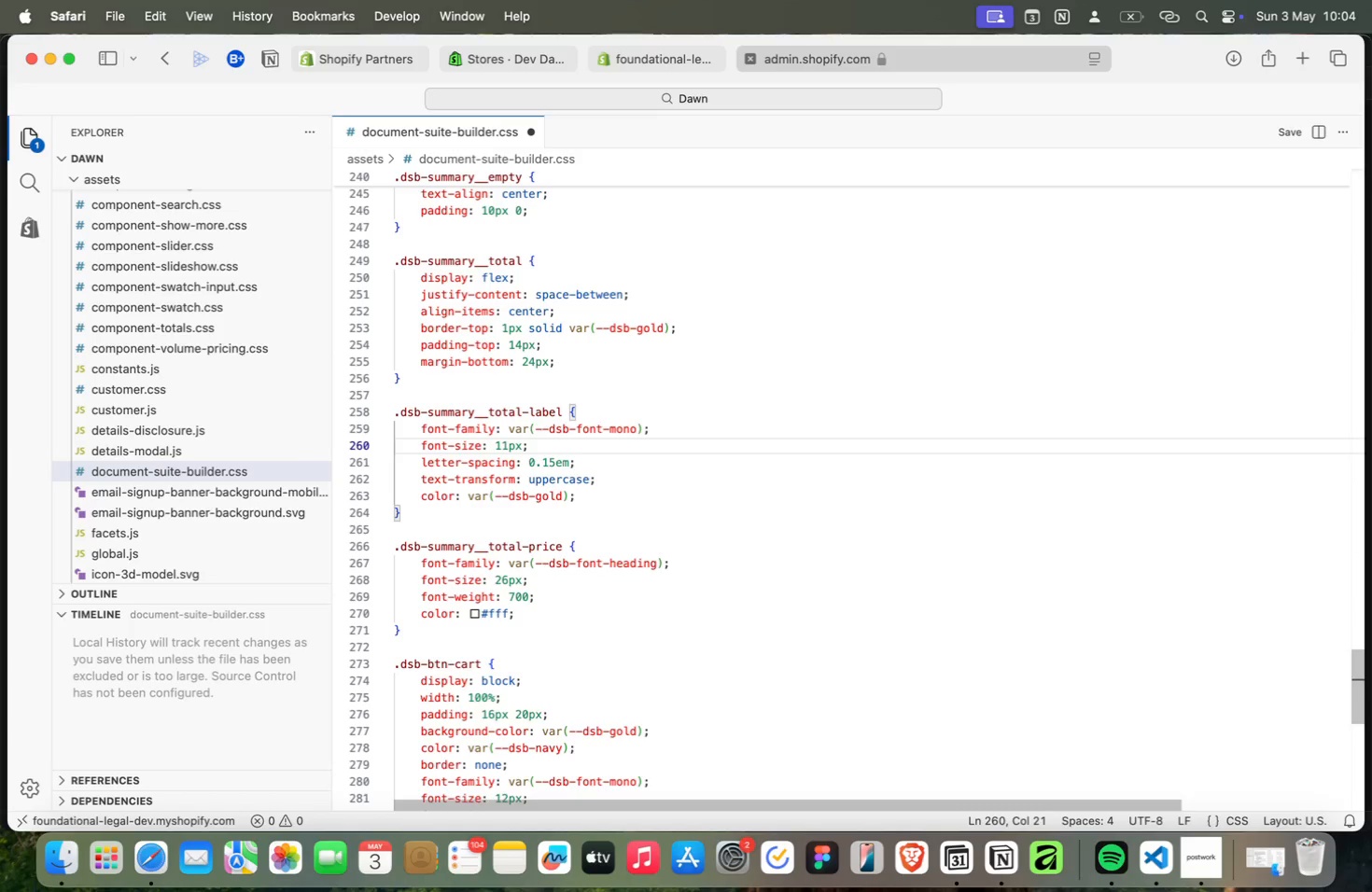 
key(ArrowUp)
 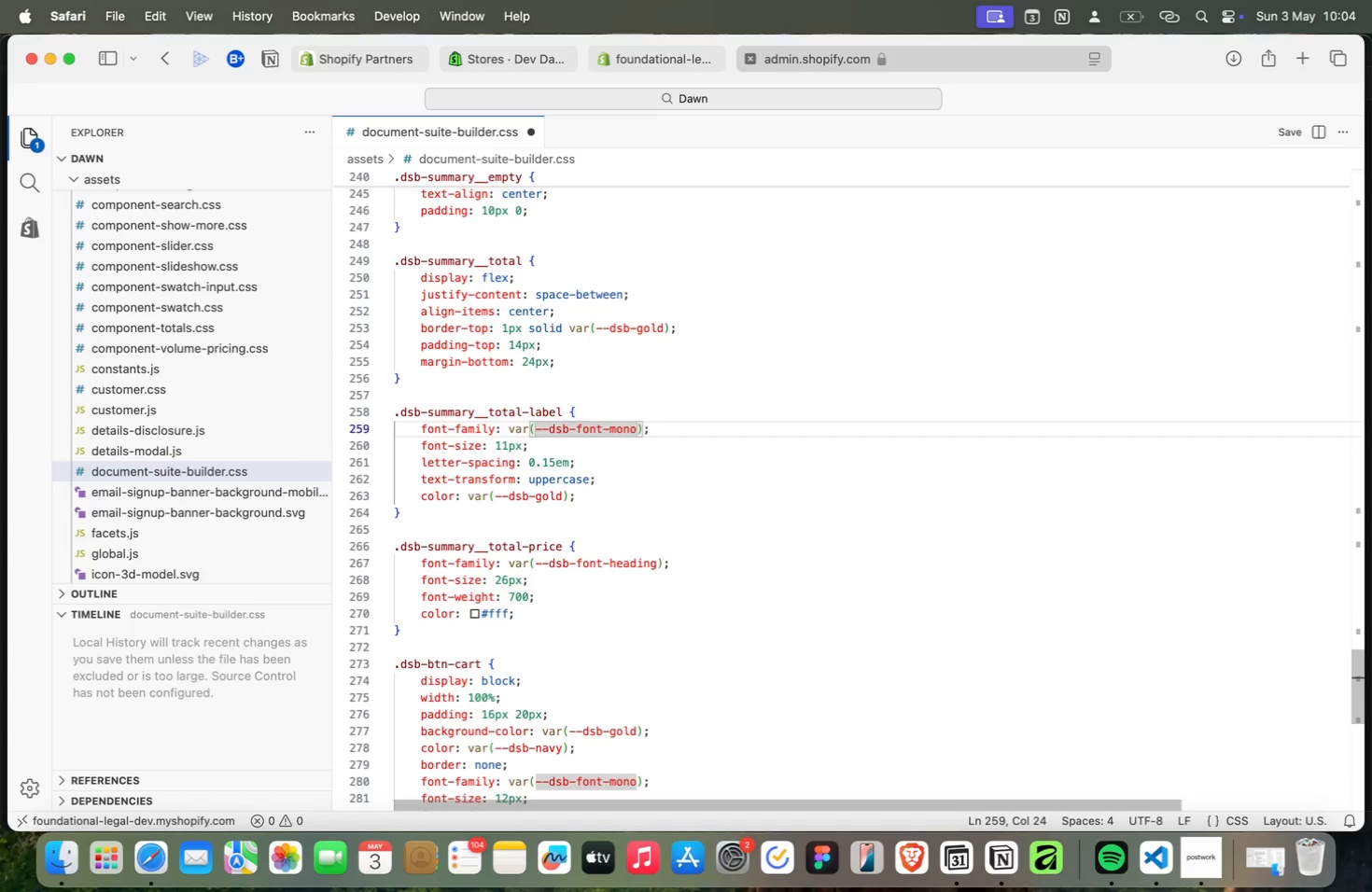 
key(ArrowUp)
 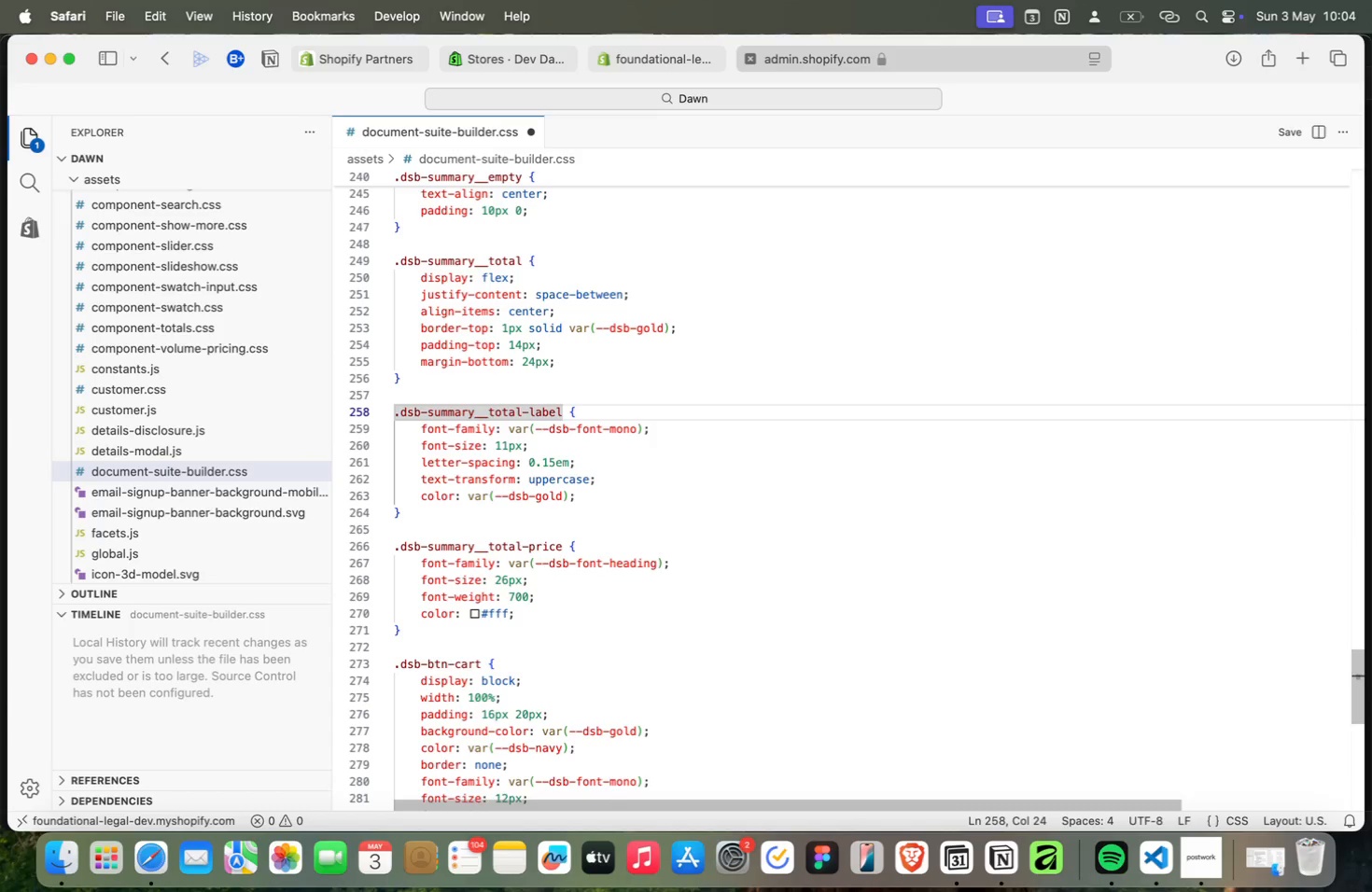 
key(ArrowUp)
 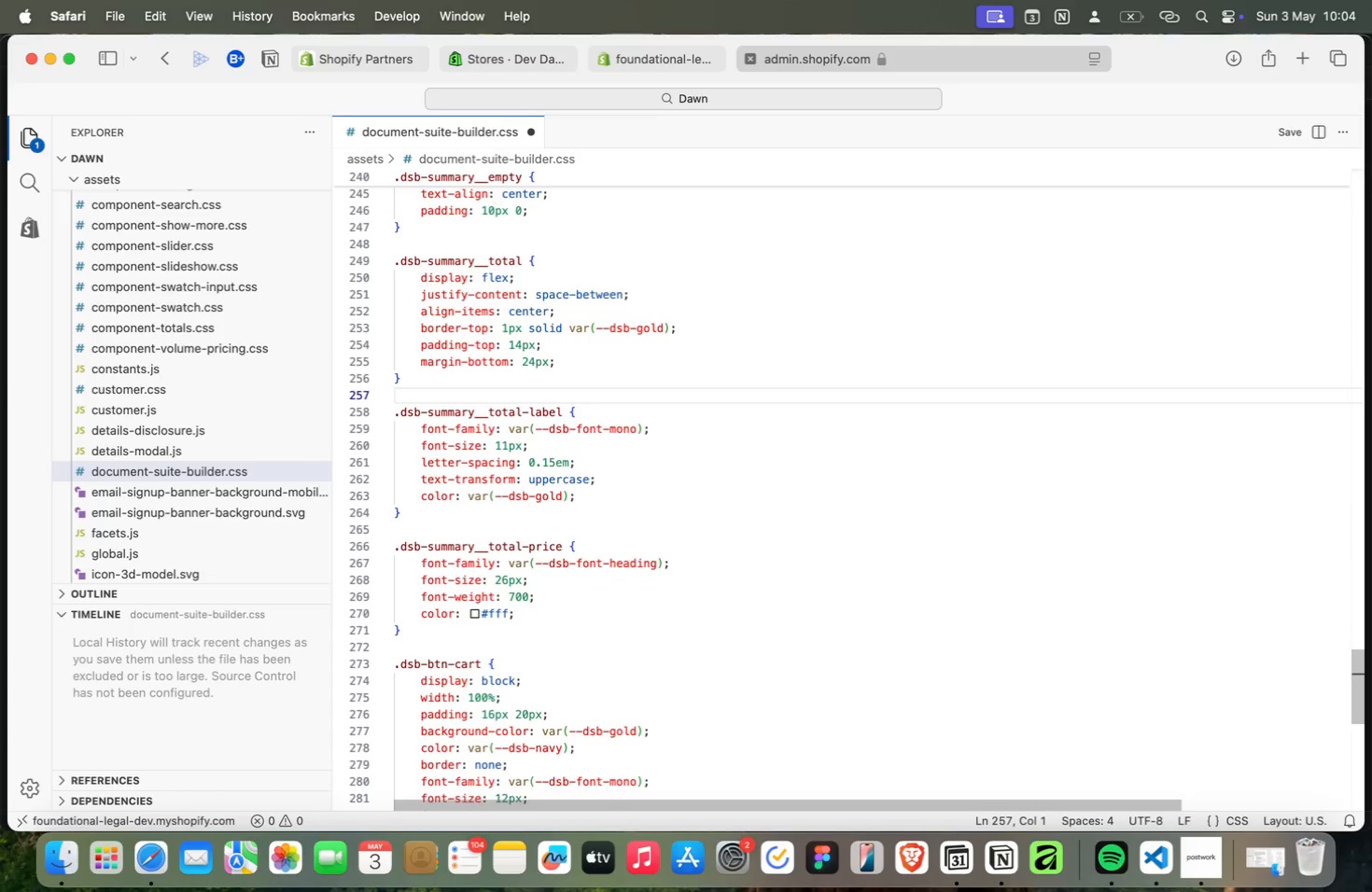 
key(ArrowUp)
 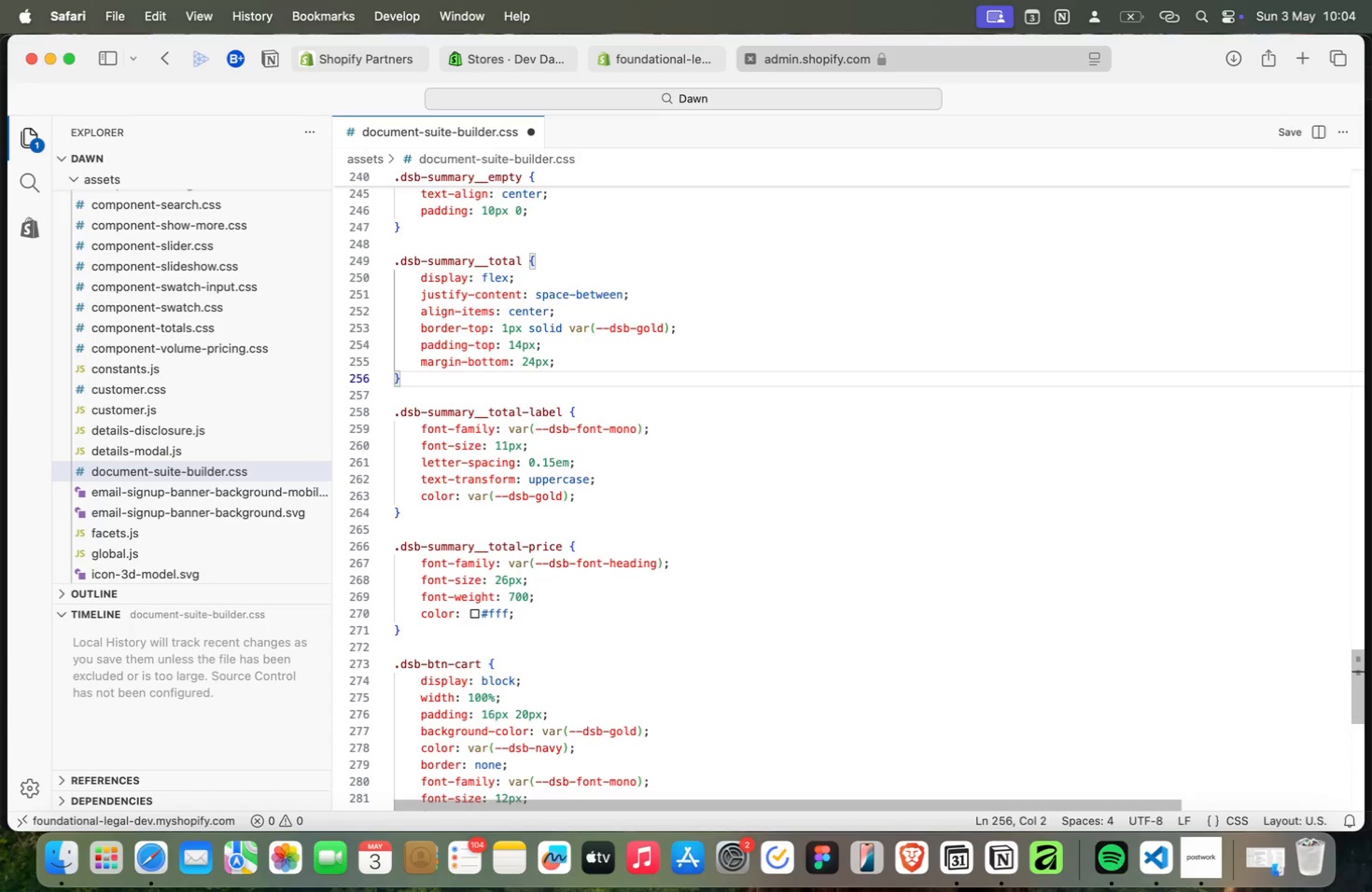 
key(ArrowUp)
 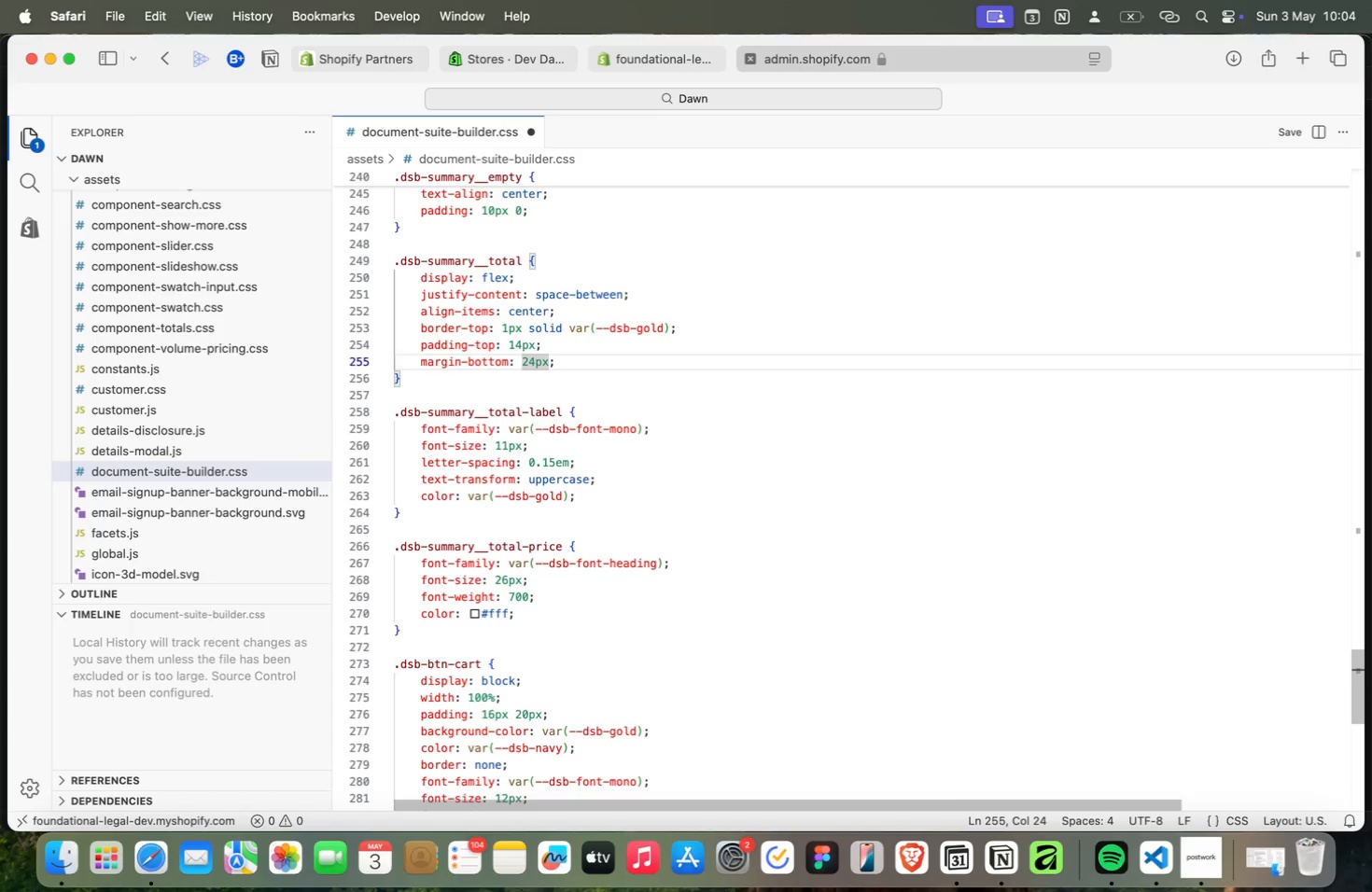 
key(ArrowUp)
 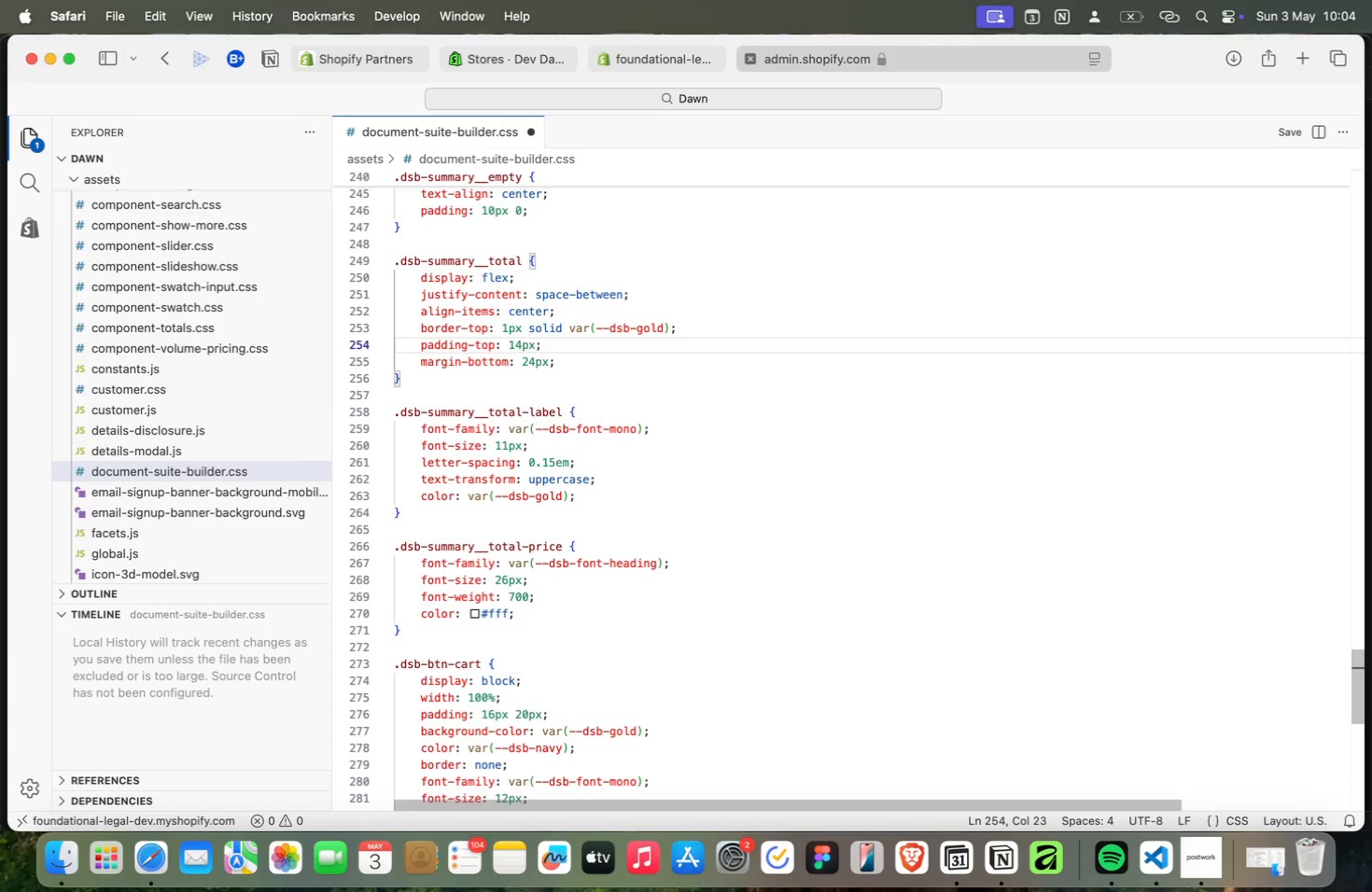 
key(ArrowUp)
 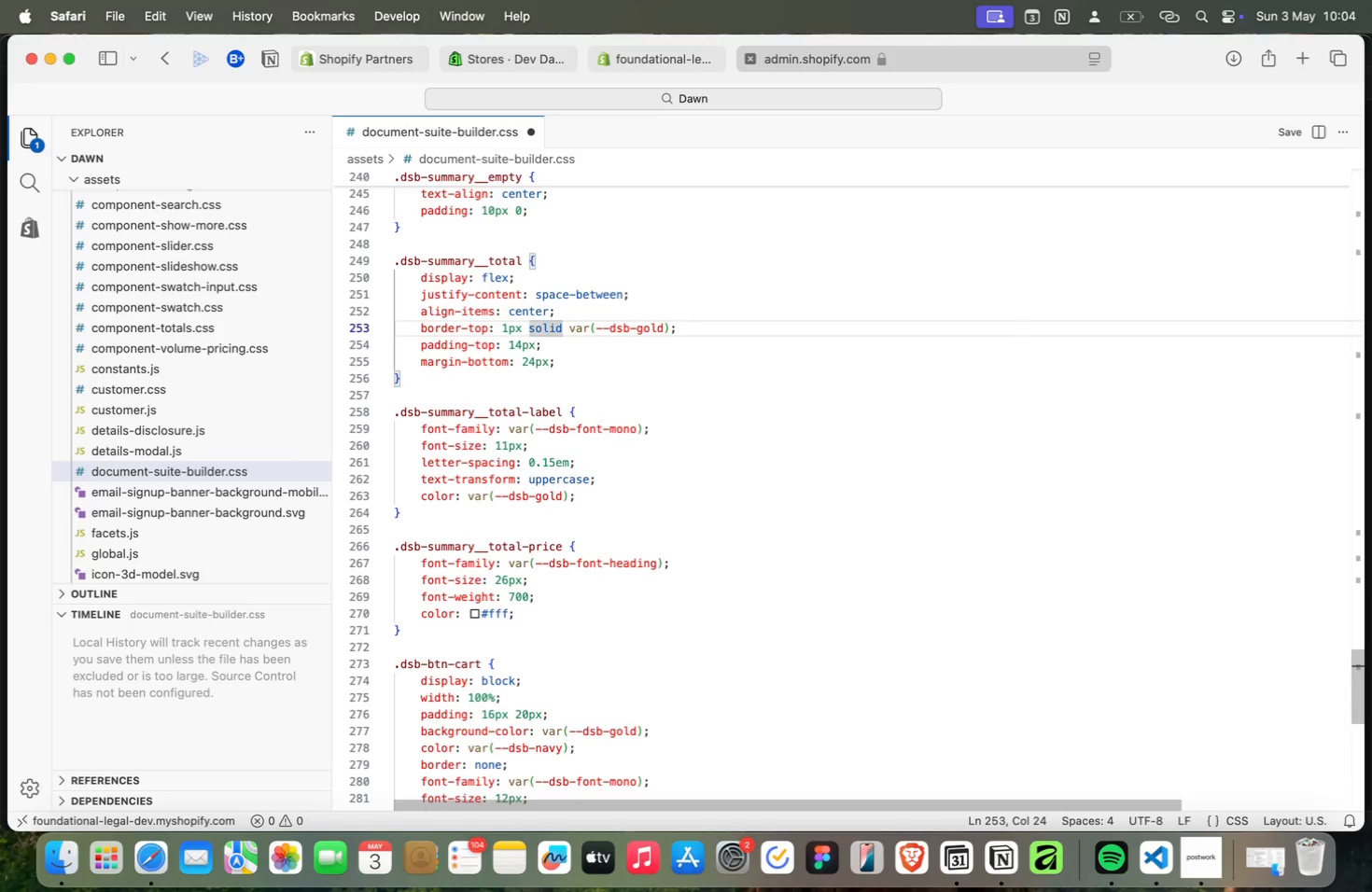 
key(ArrowUp)
 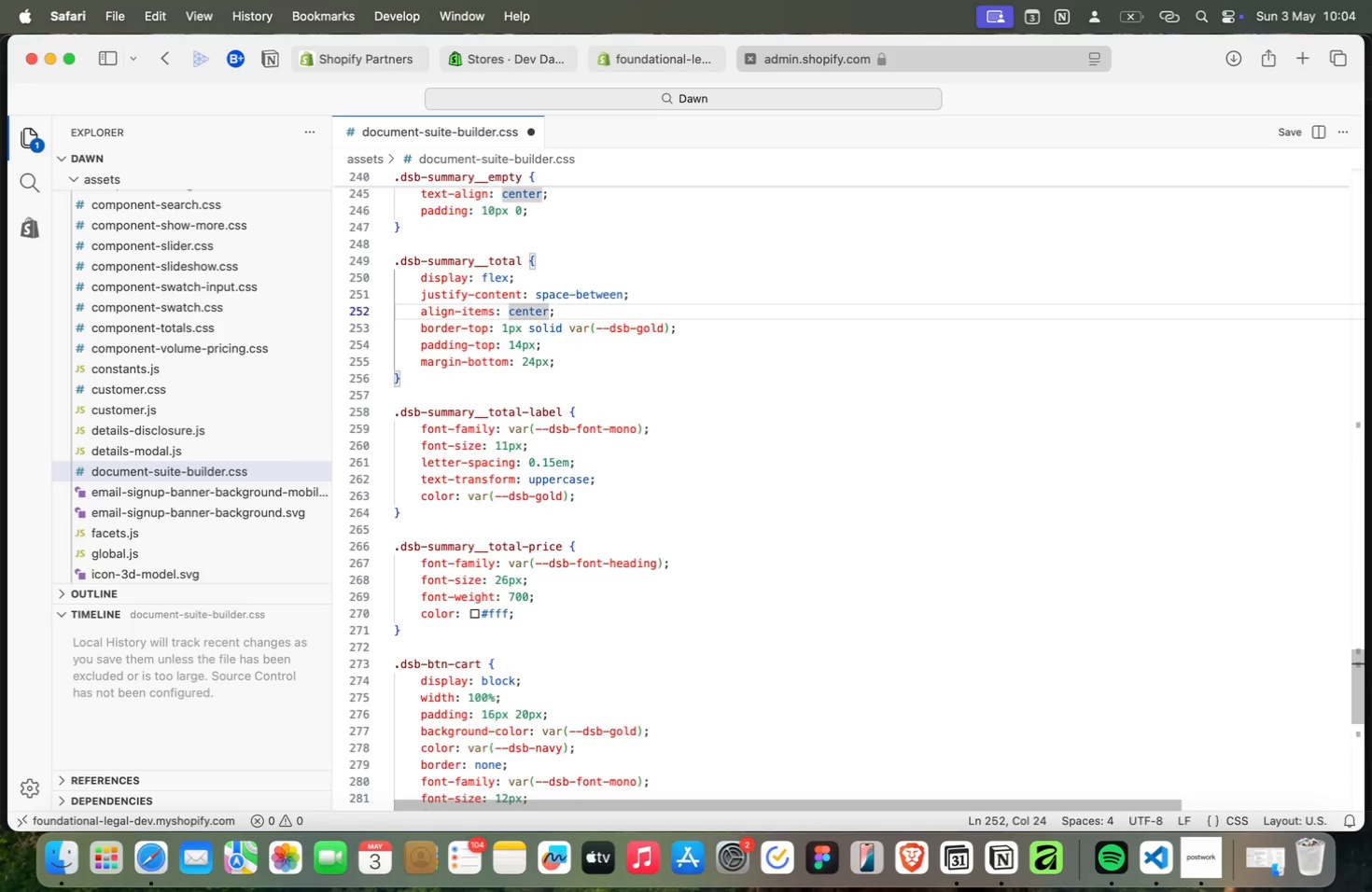 
key(ArrowUp)
 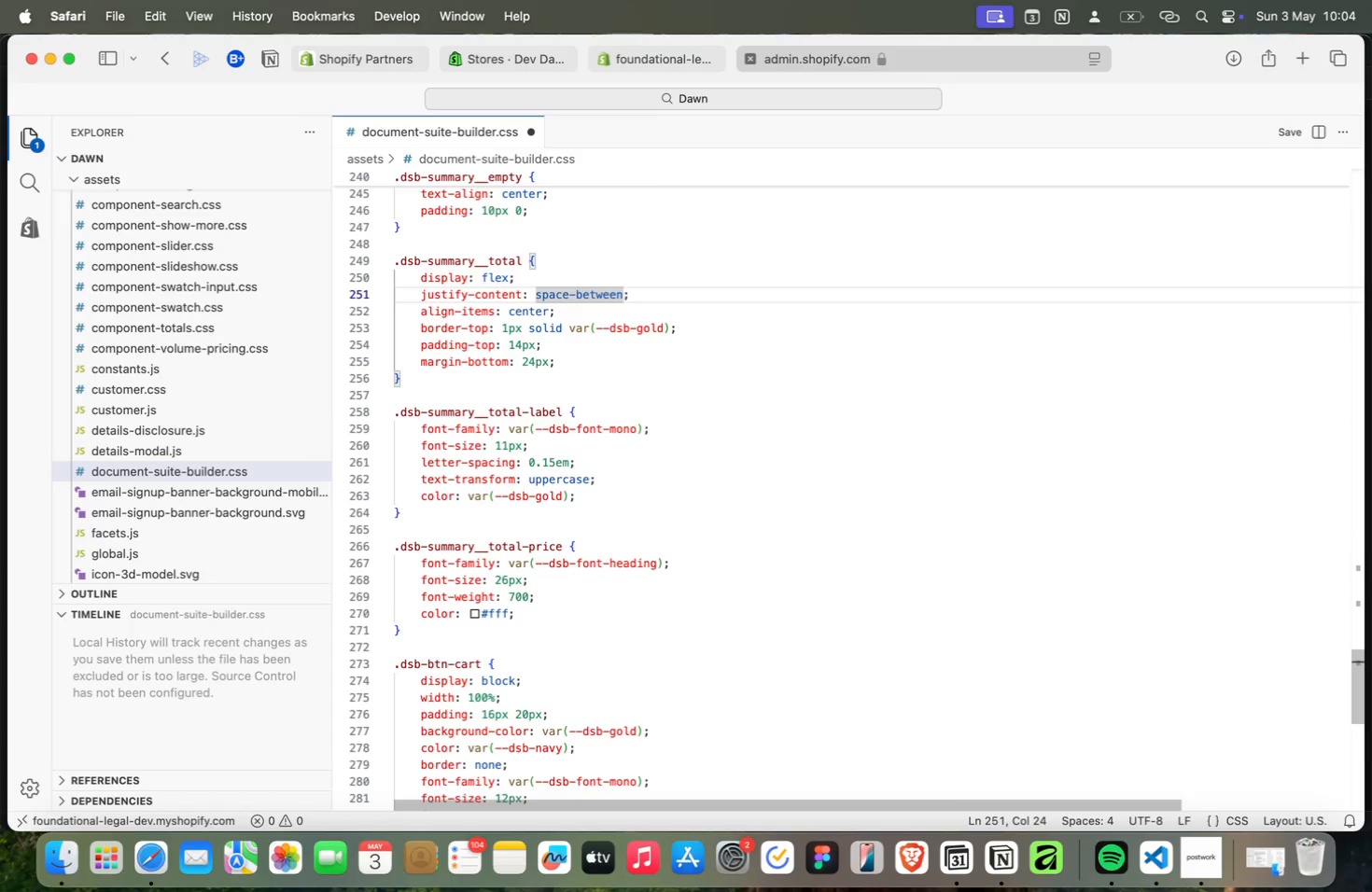 
key(ArrowUp)
 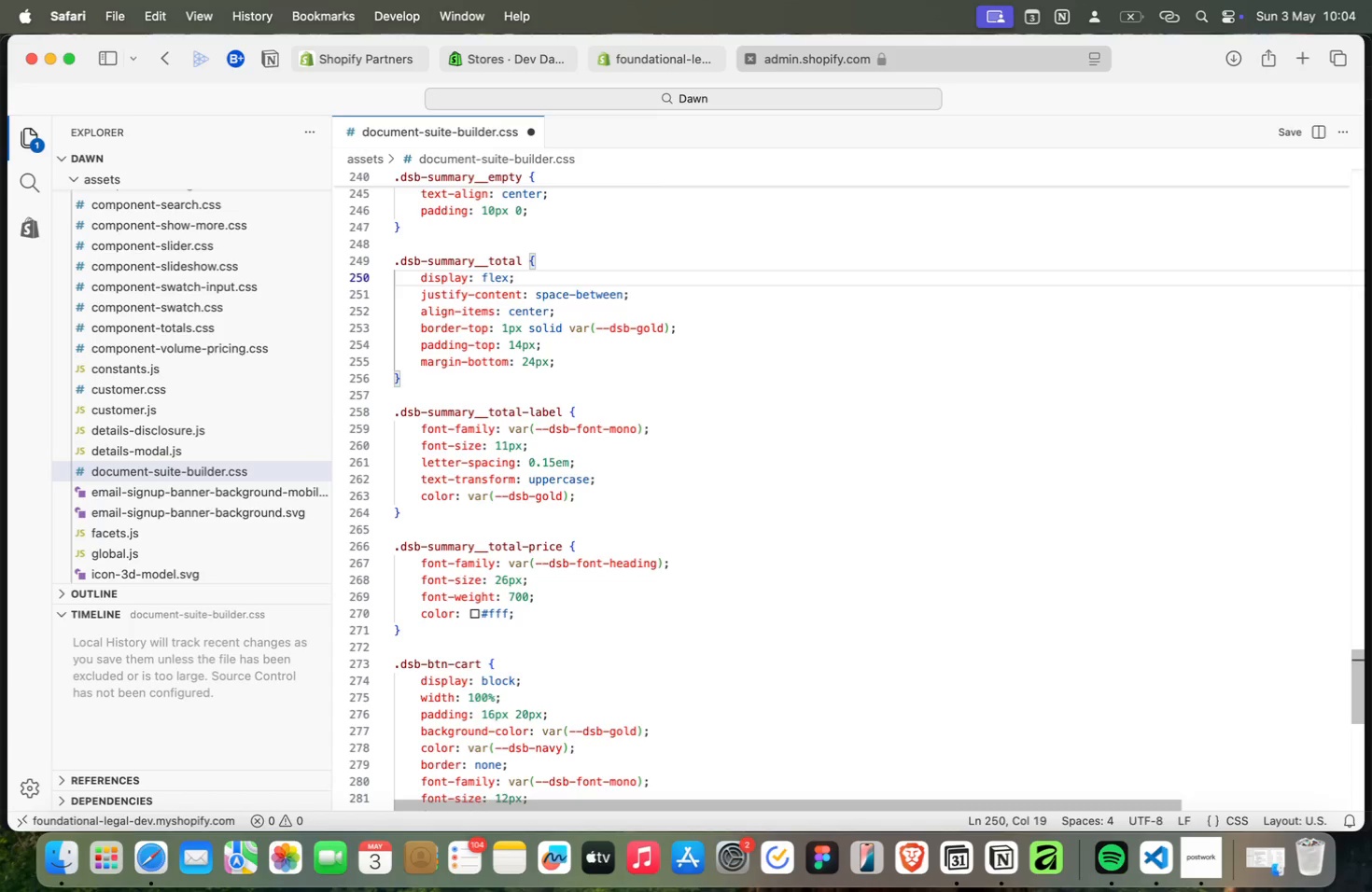 
key(ArrowUp)
 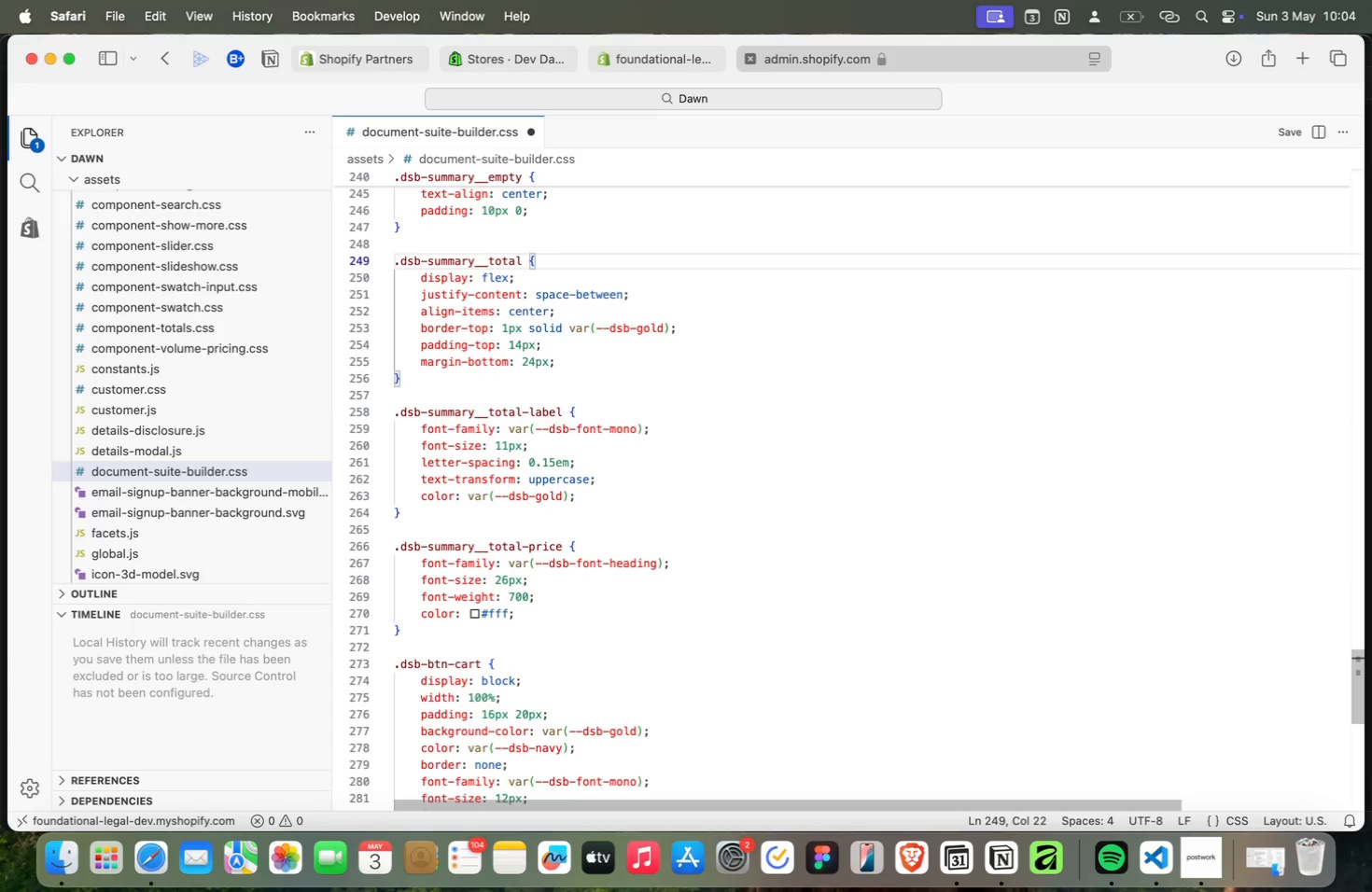 
key(ArrowUp)
 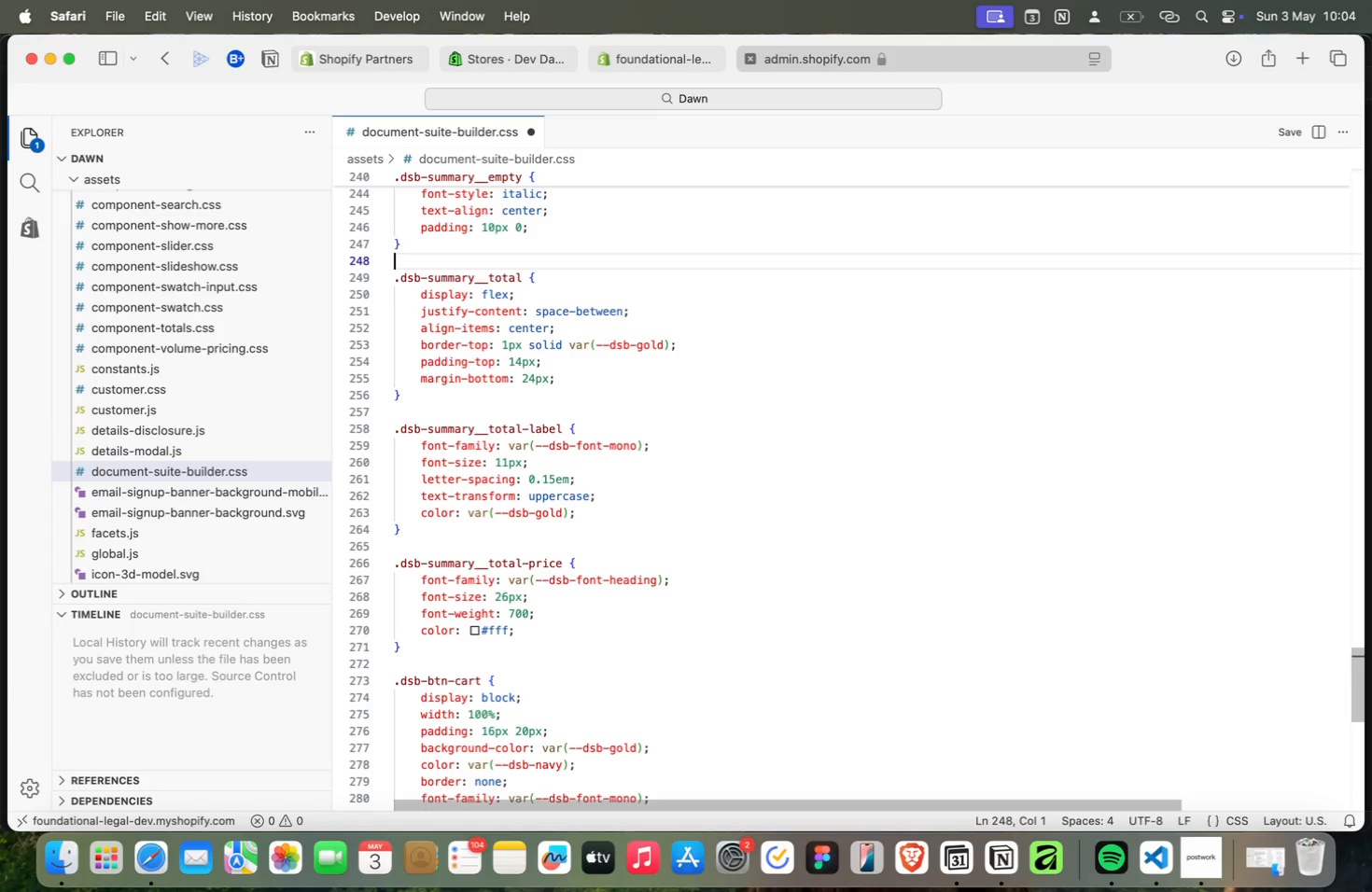 
key(ArrowUp)
 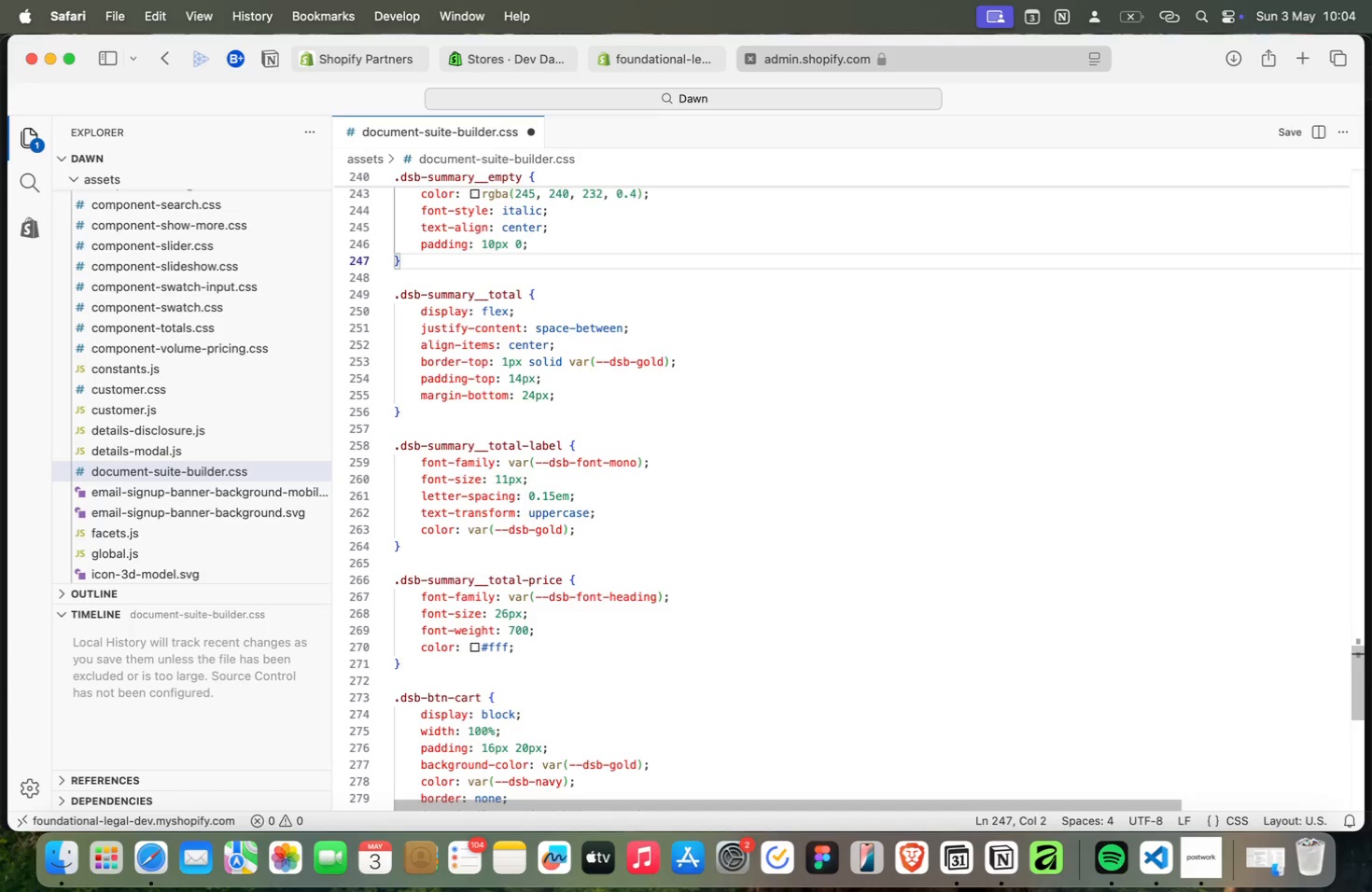 
key(ArrowUp)
 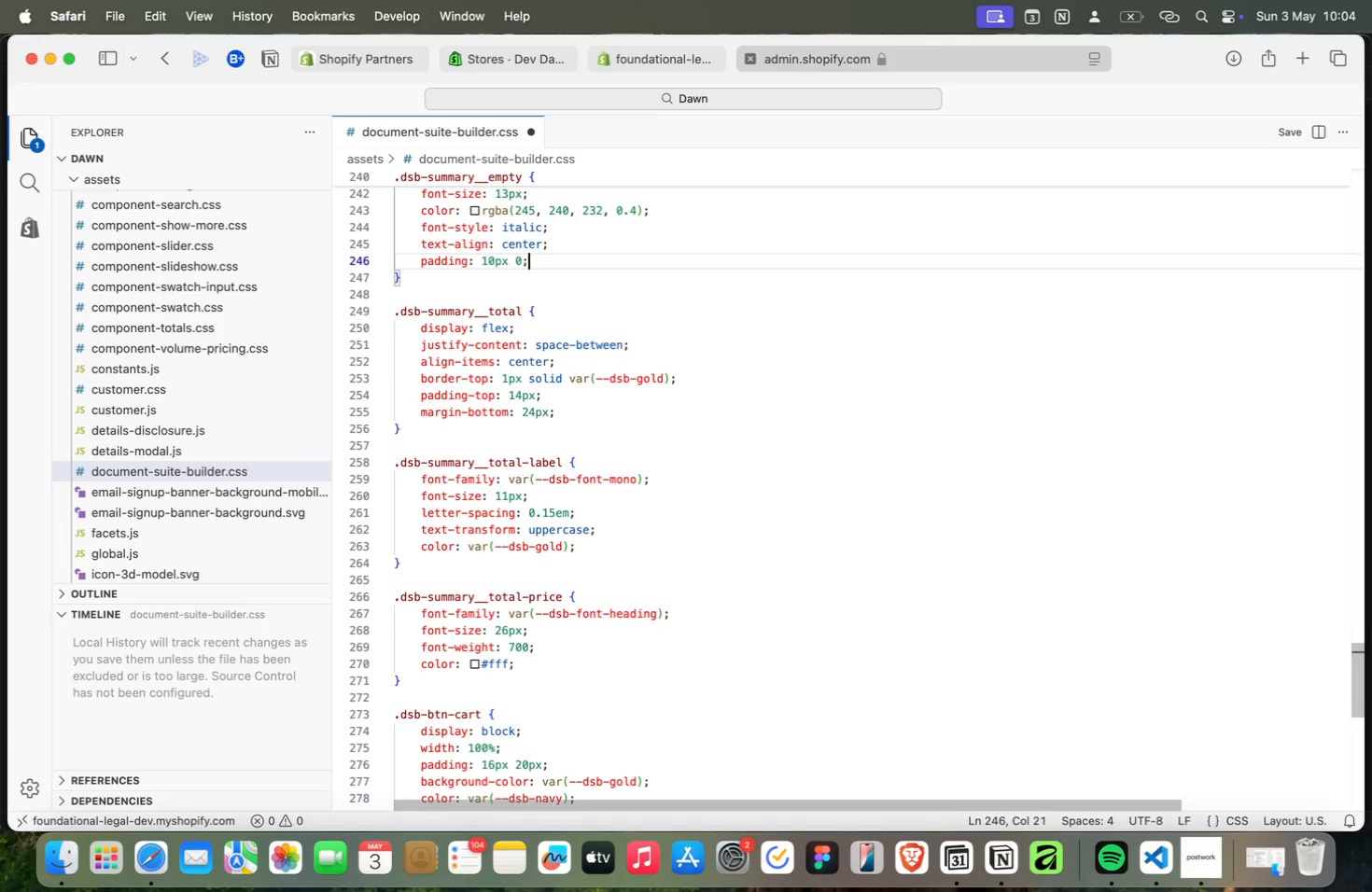 
key(ArrowUp)
 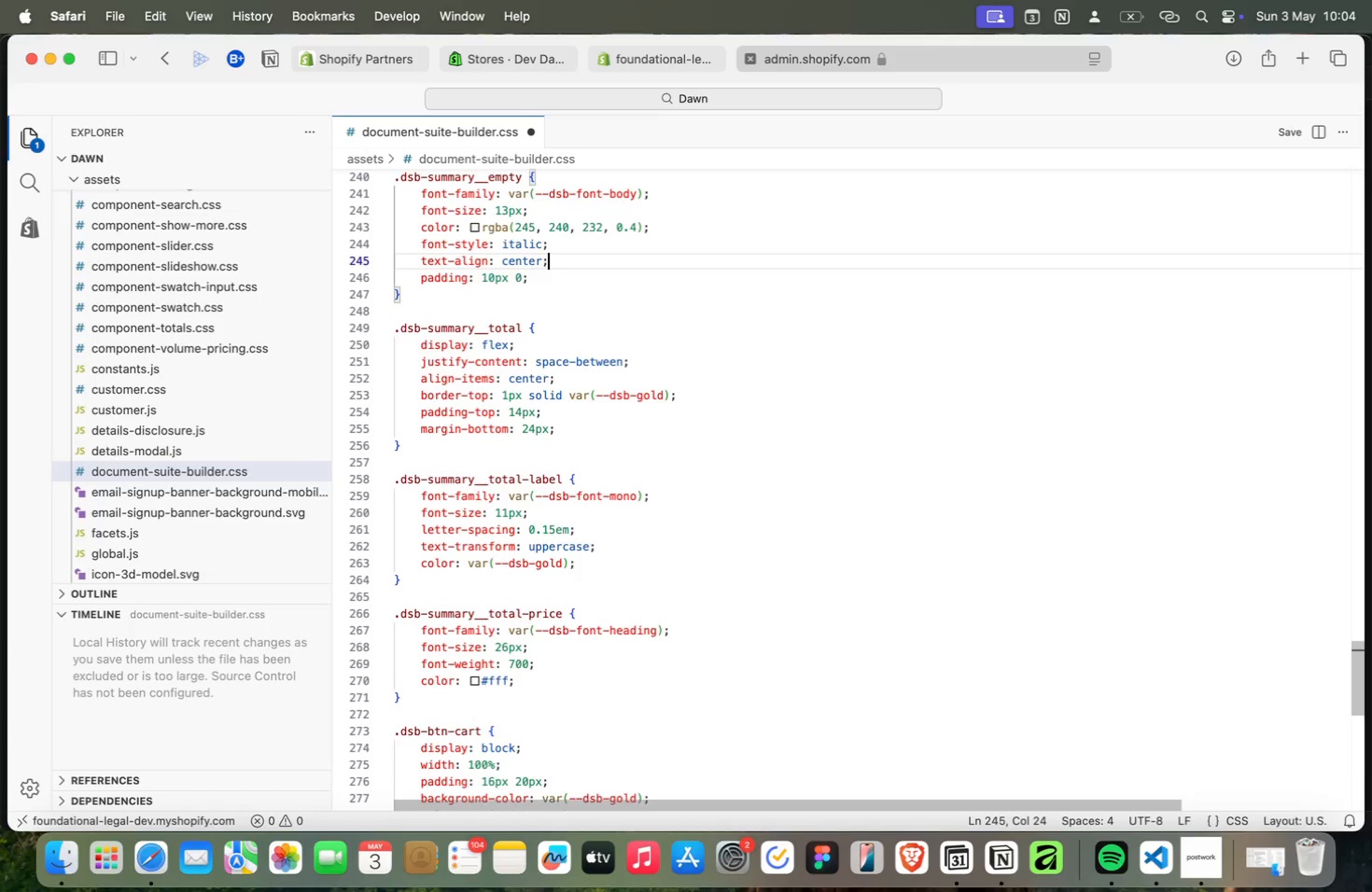 
key(ArrowUp)
 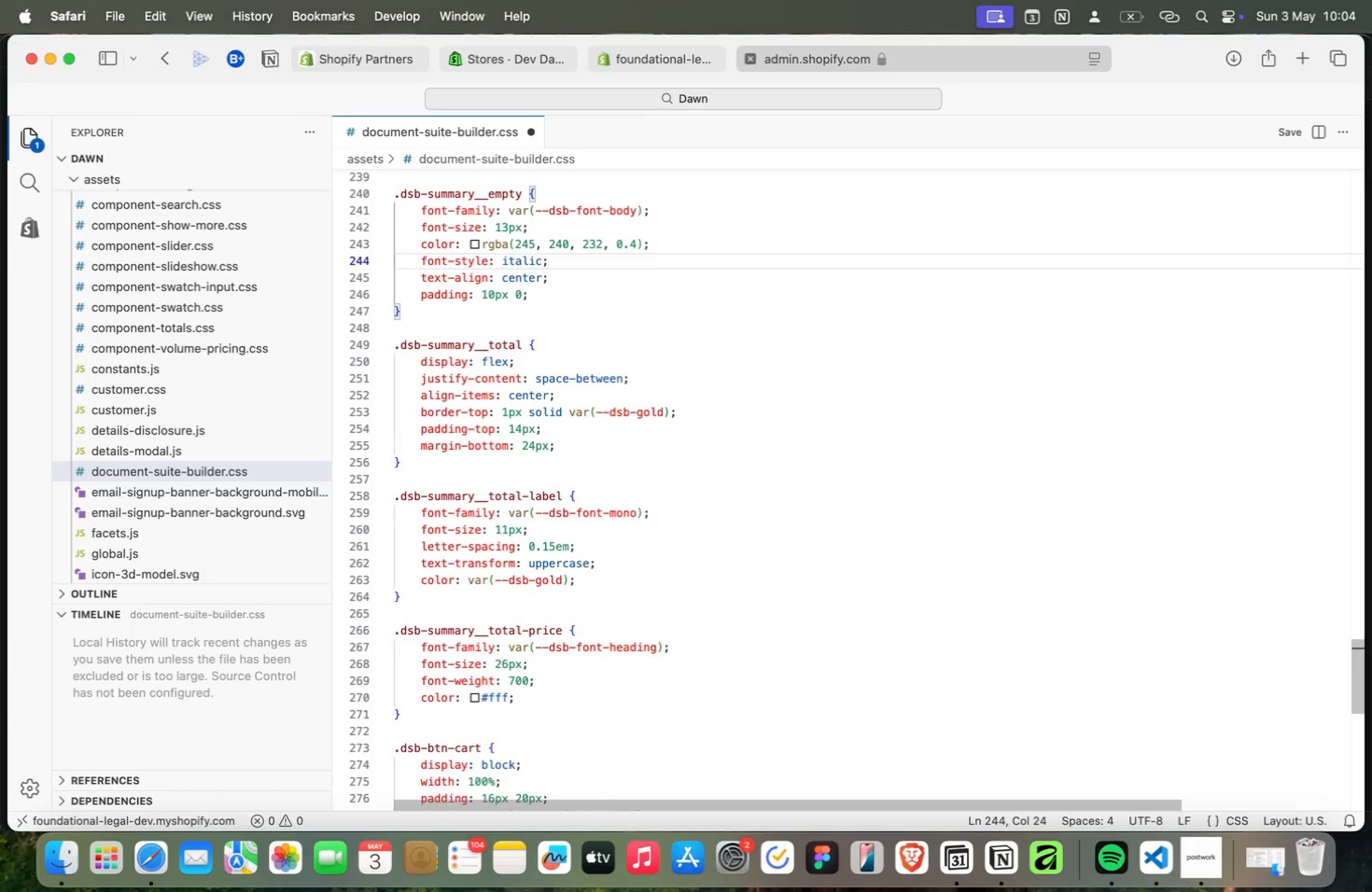 
key(ArrowUp)
 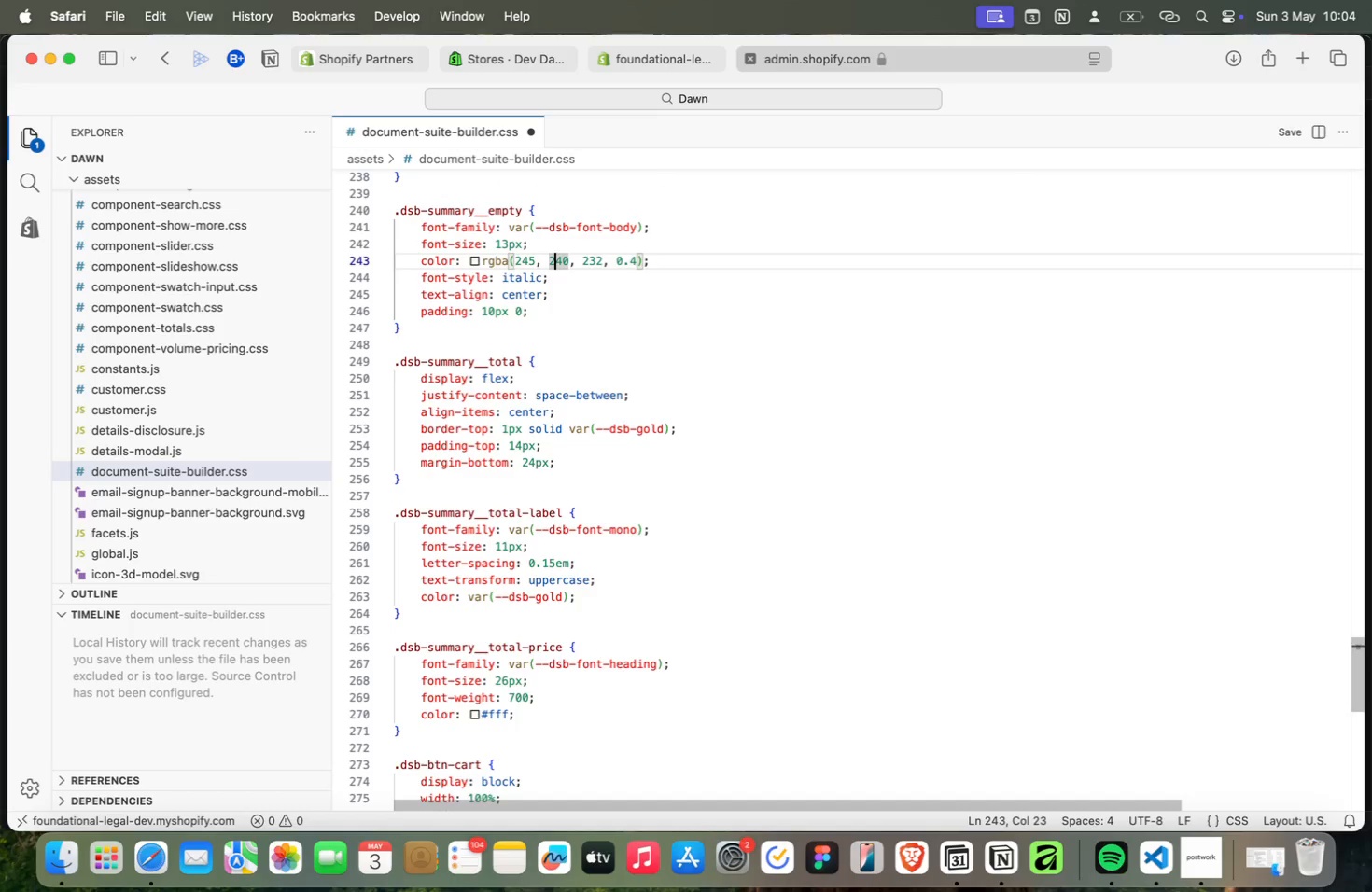 
key(ArrowUp)
 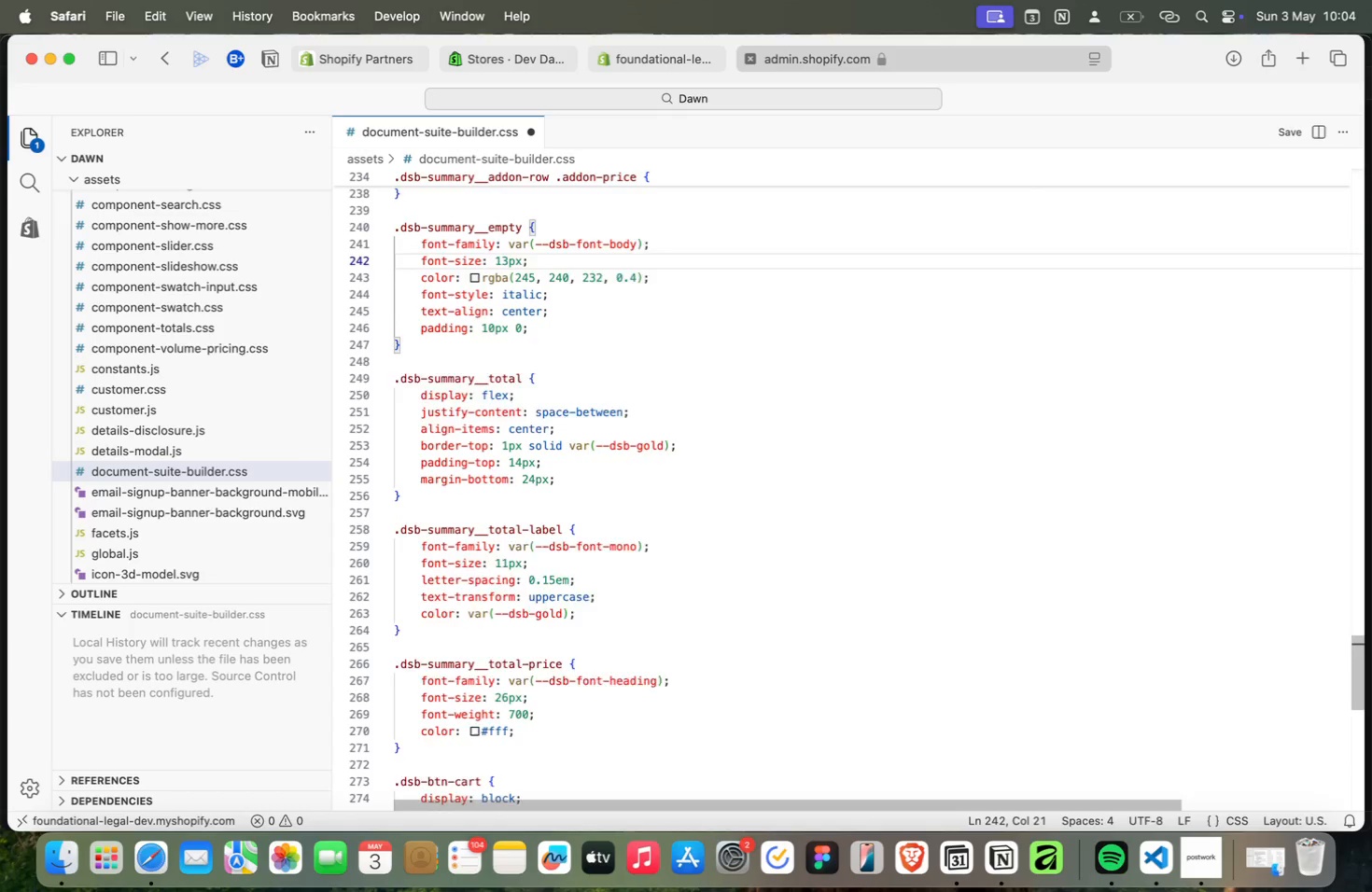 
key(ArrowUp)
 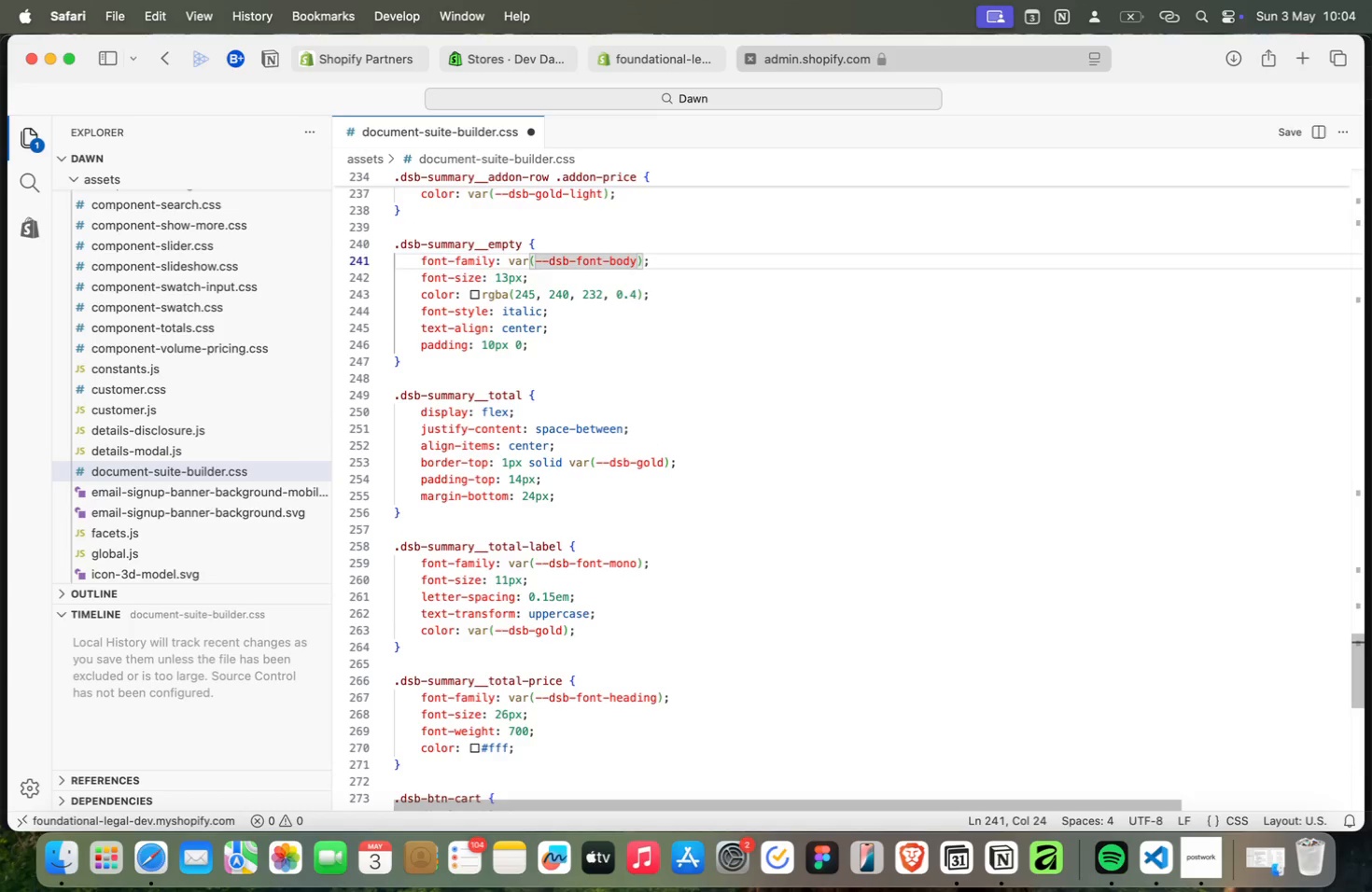 
key(ArrowUp)
 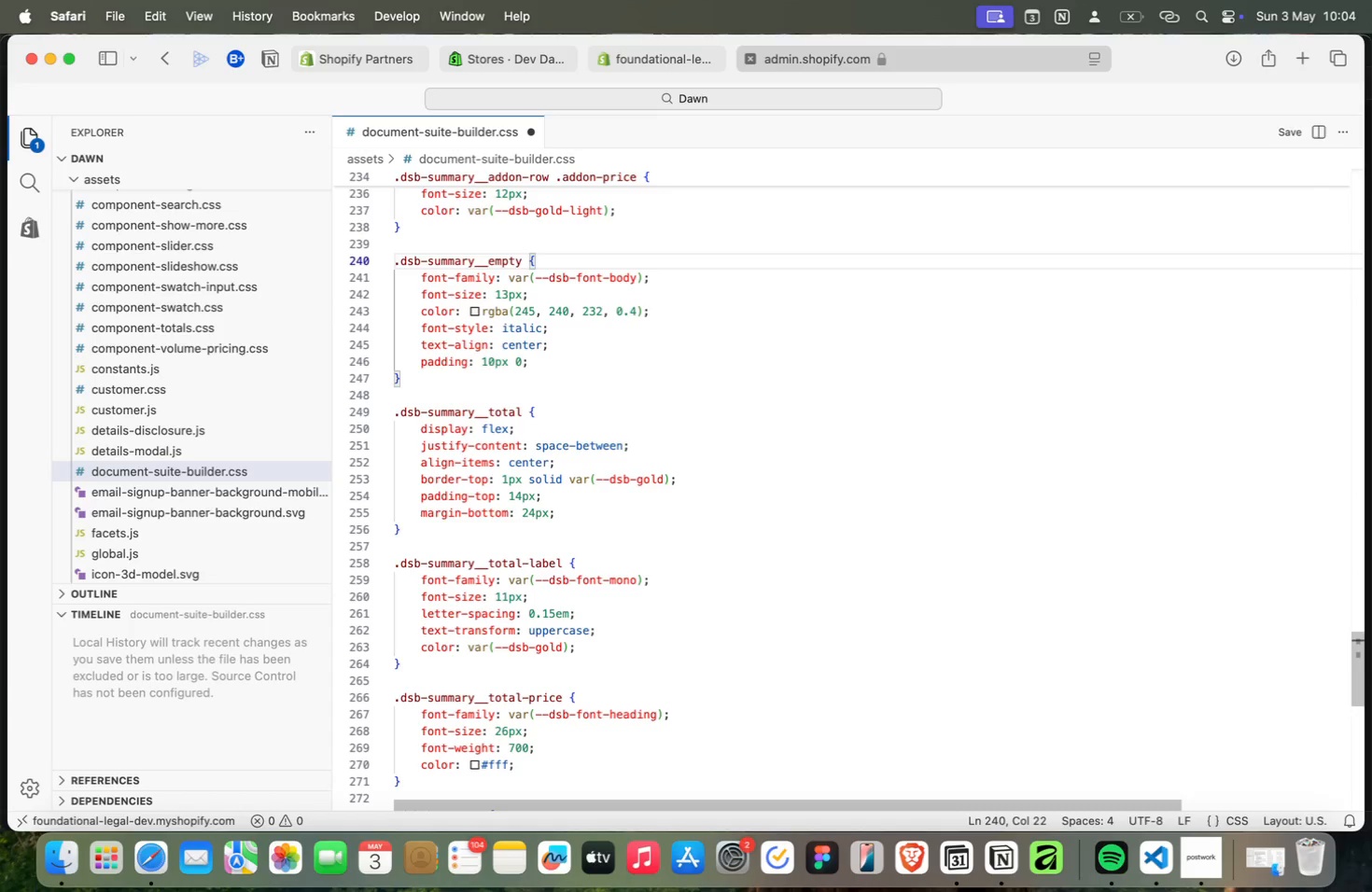 
key(ArrowUp)
 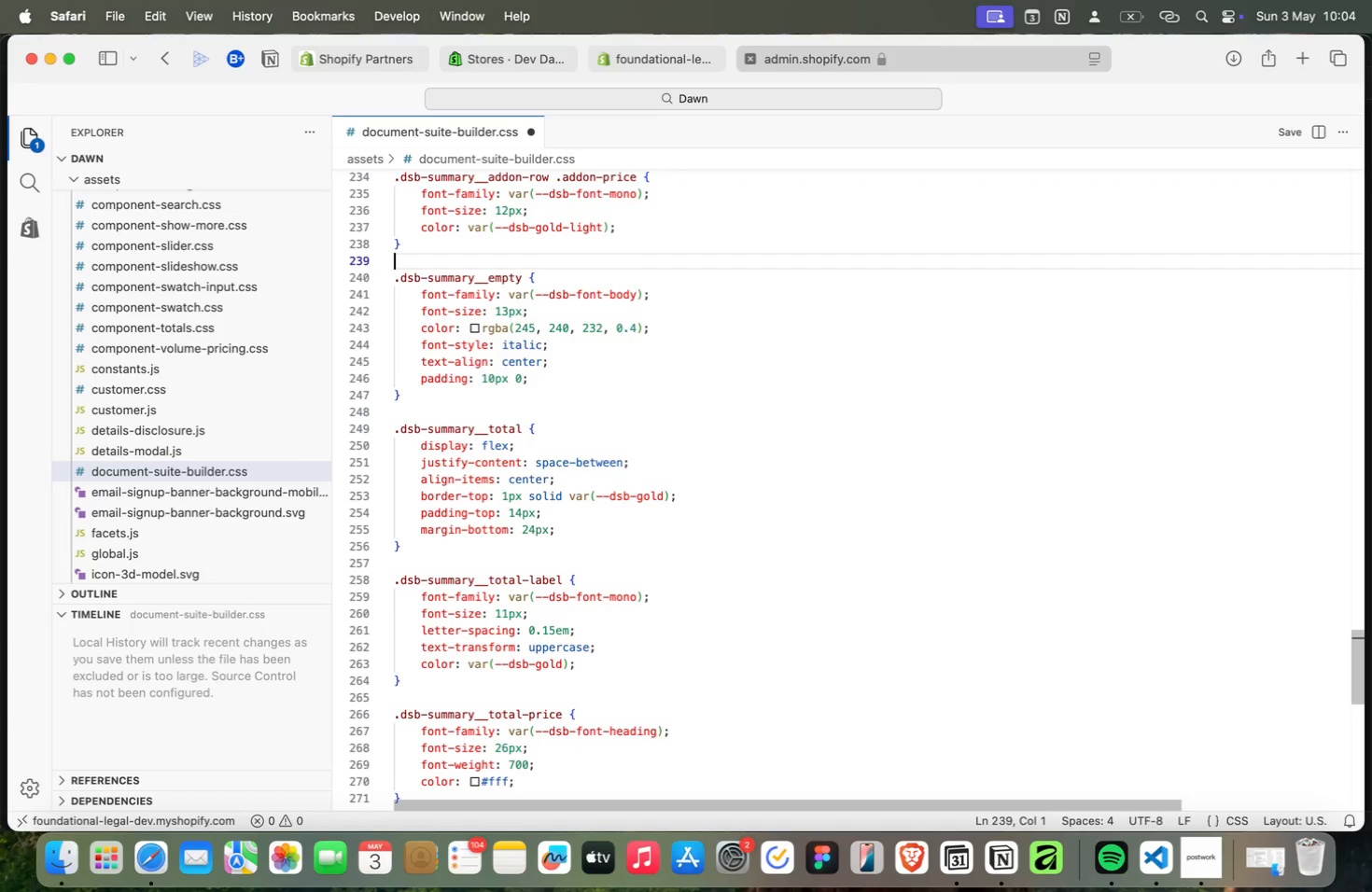 
key(ArrowUp)
 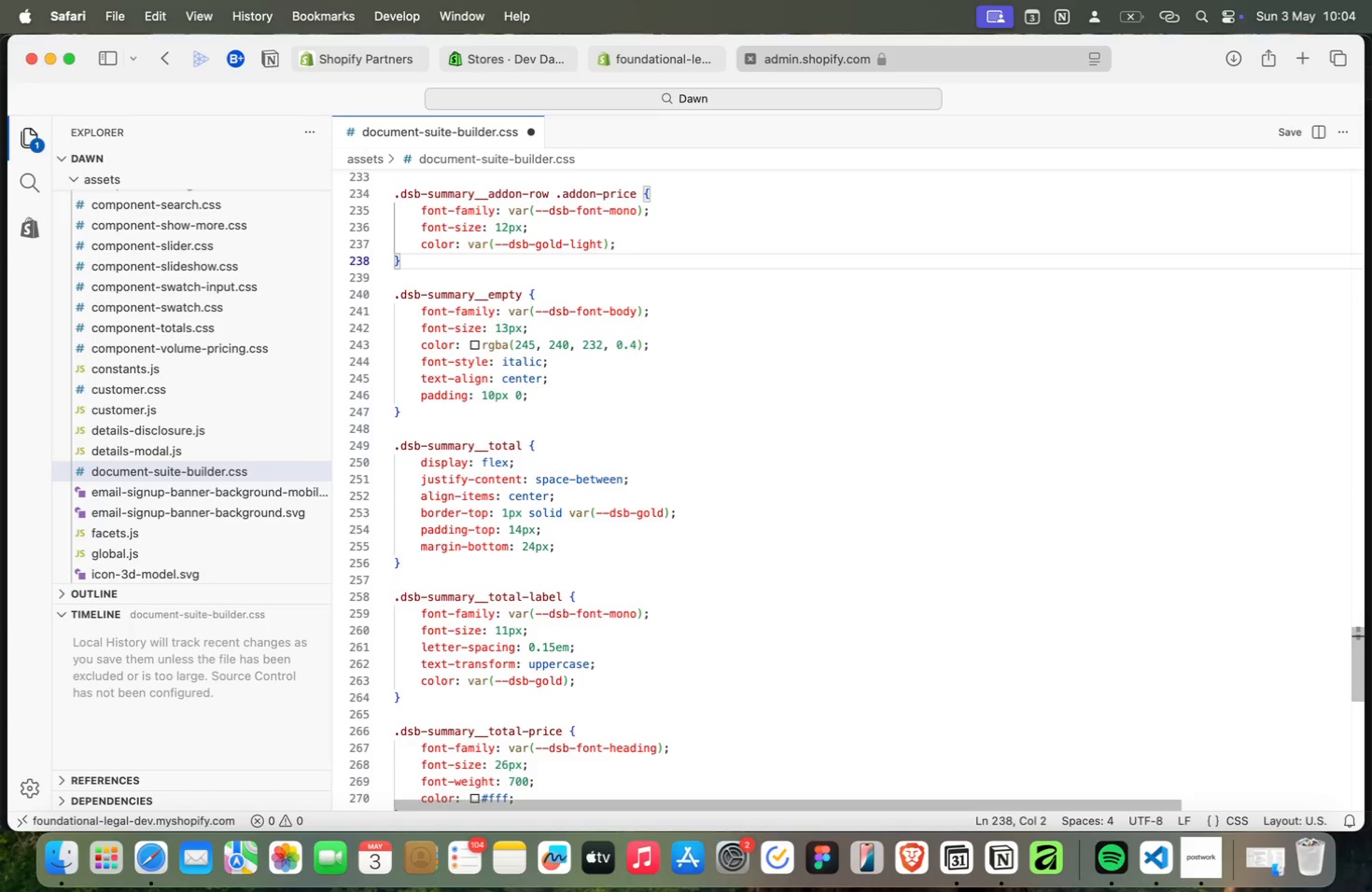 
key(ArrowUp)
 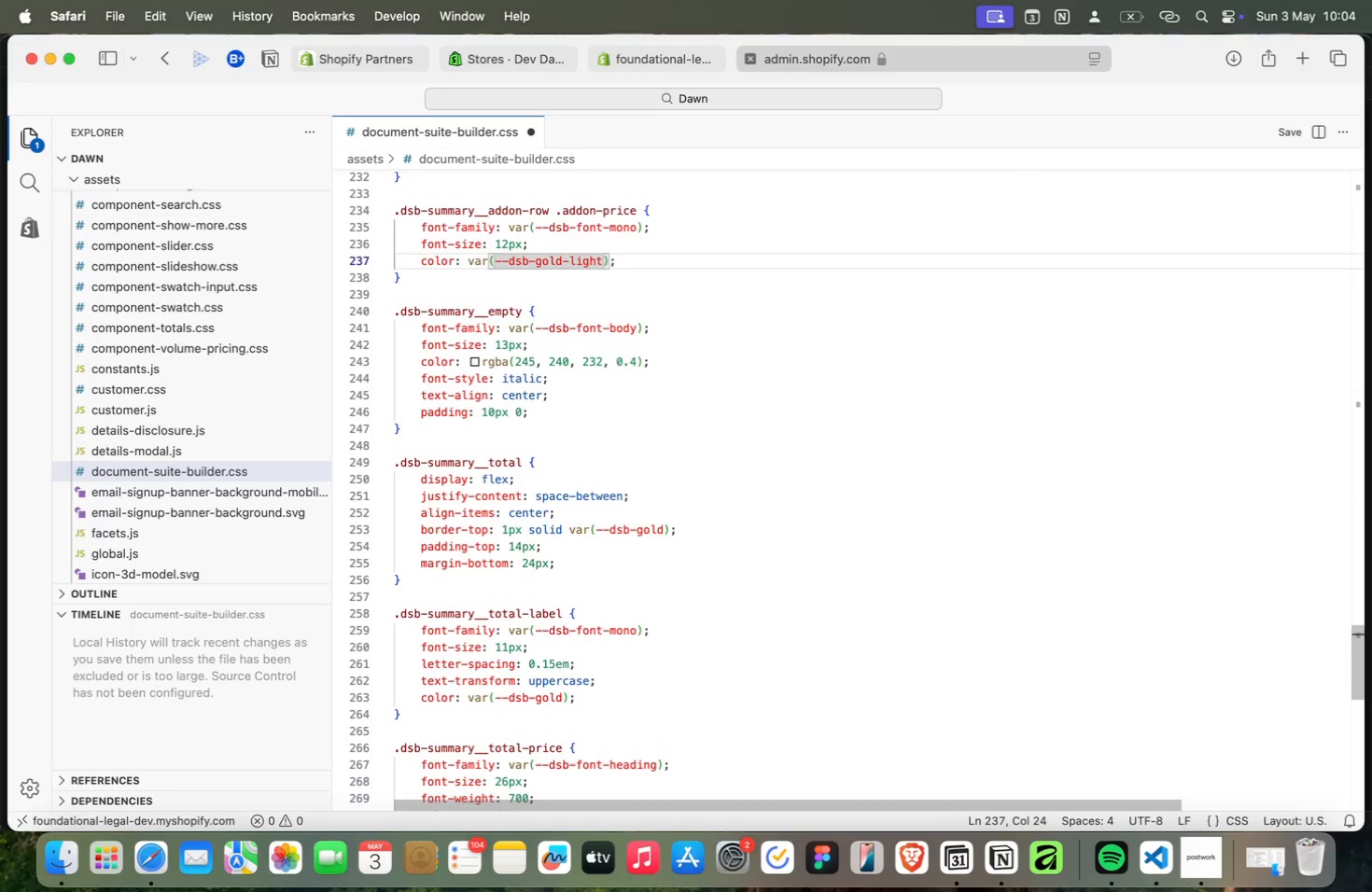 
key(ArrowUp)
 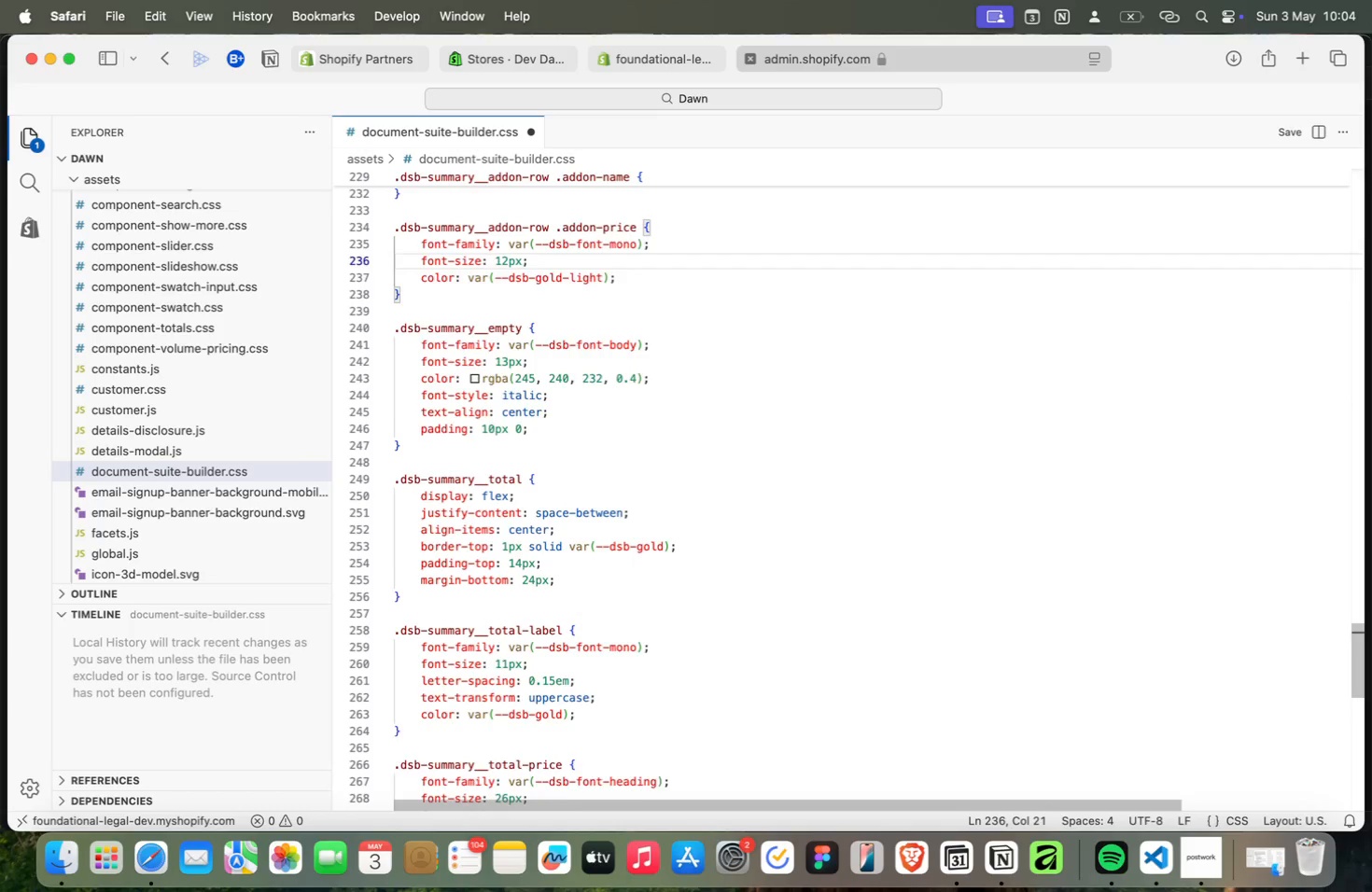 
key(ArrowUp)
 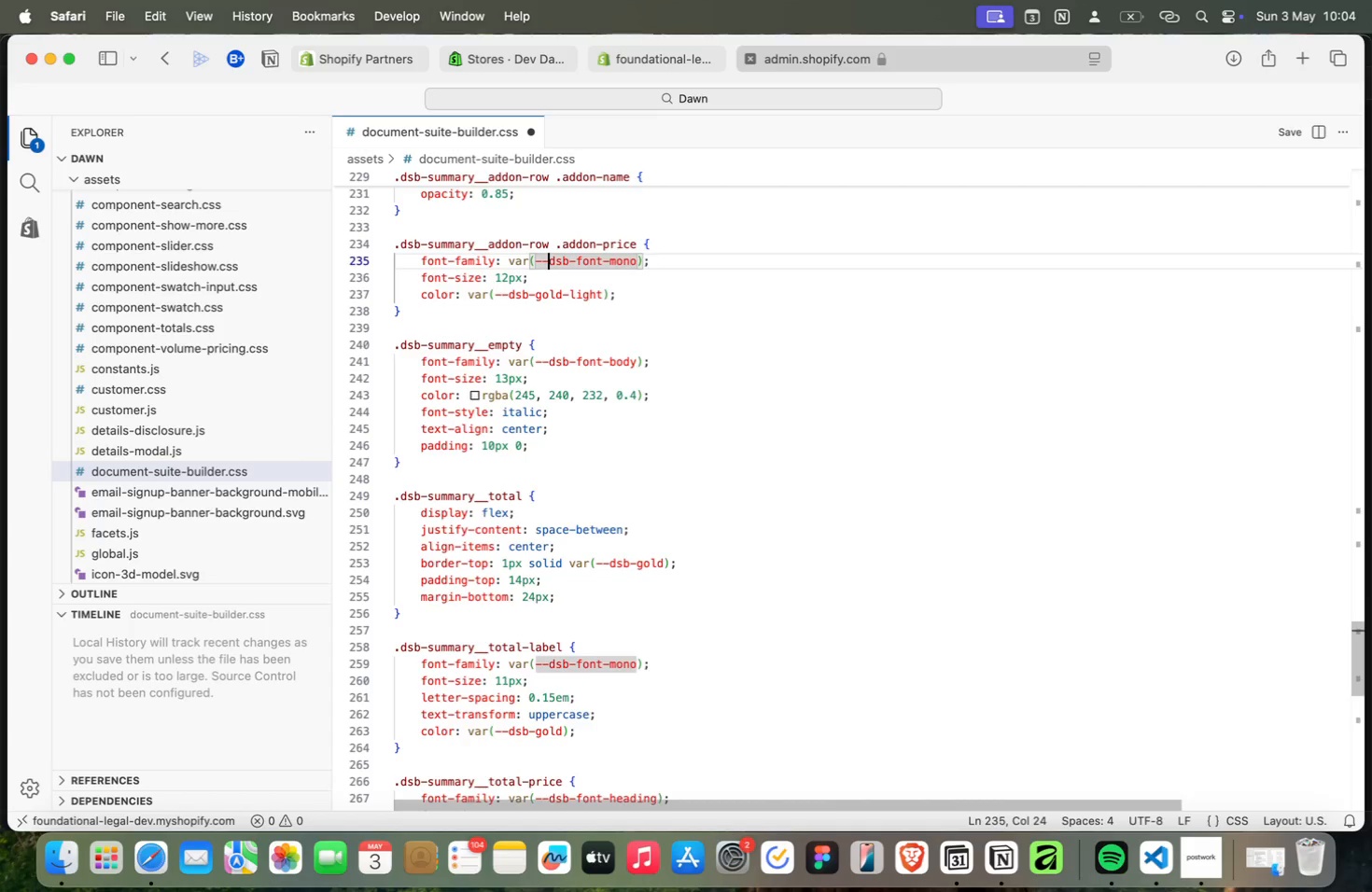 
key(ArrowUp)
 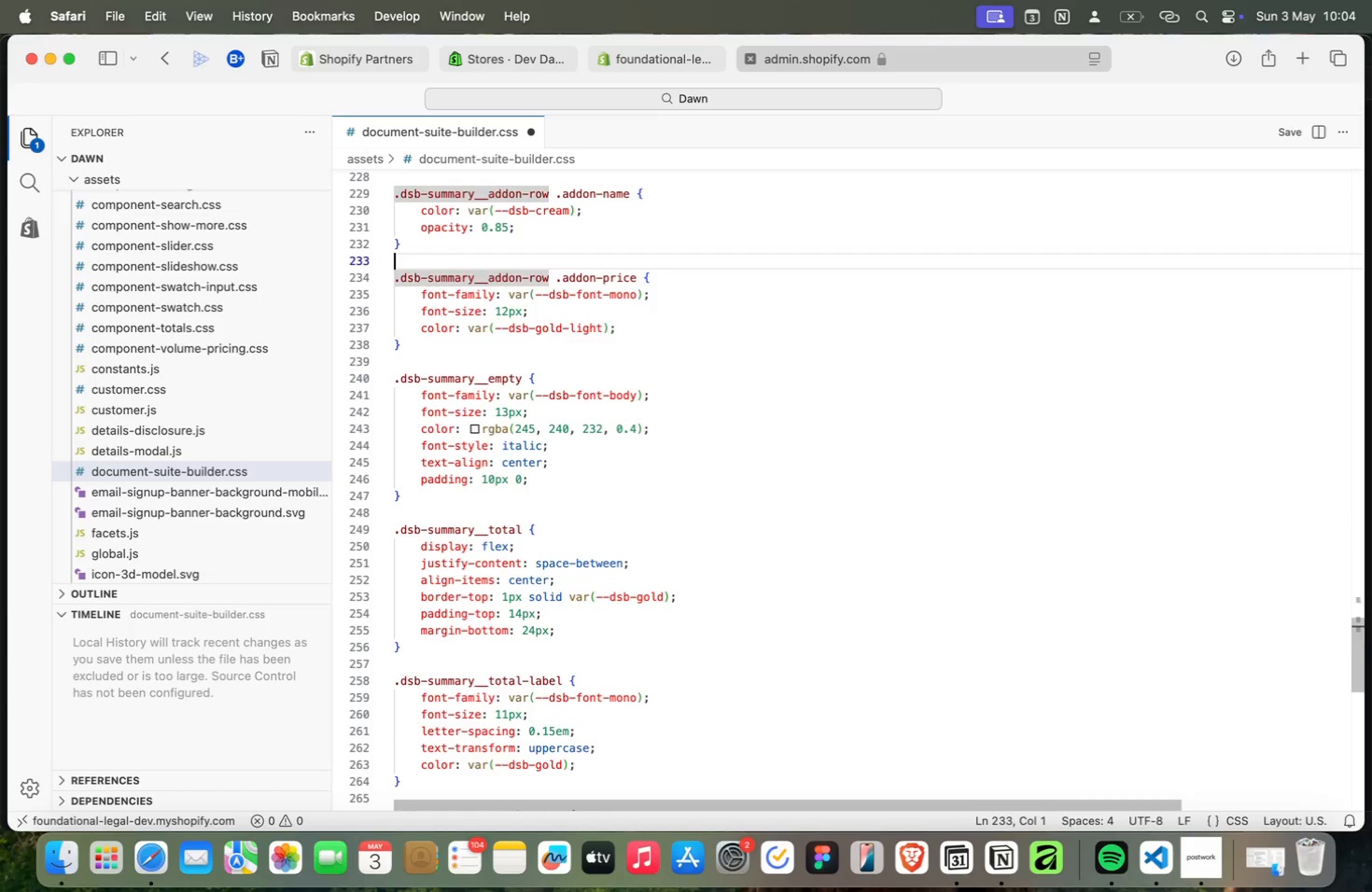 
key(ArrowUp)
 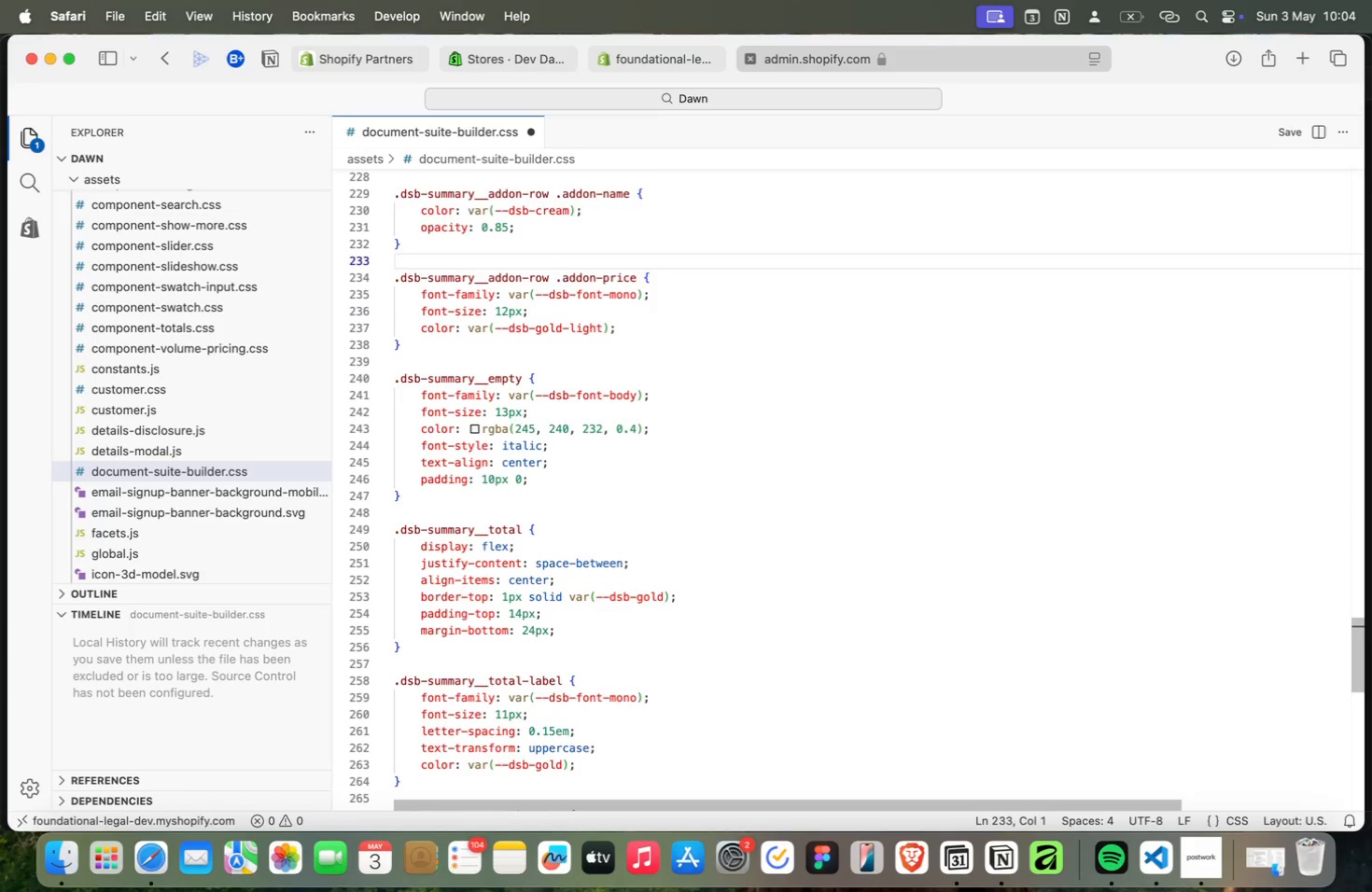 
key(ArrowUp)
 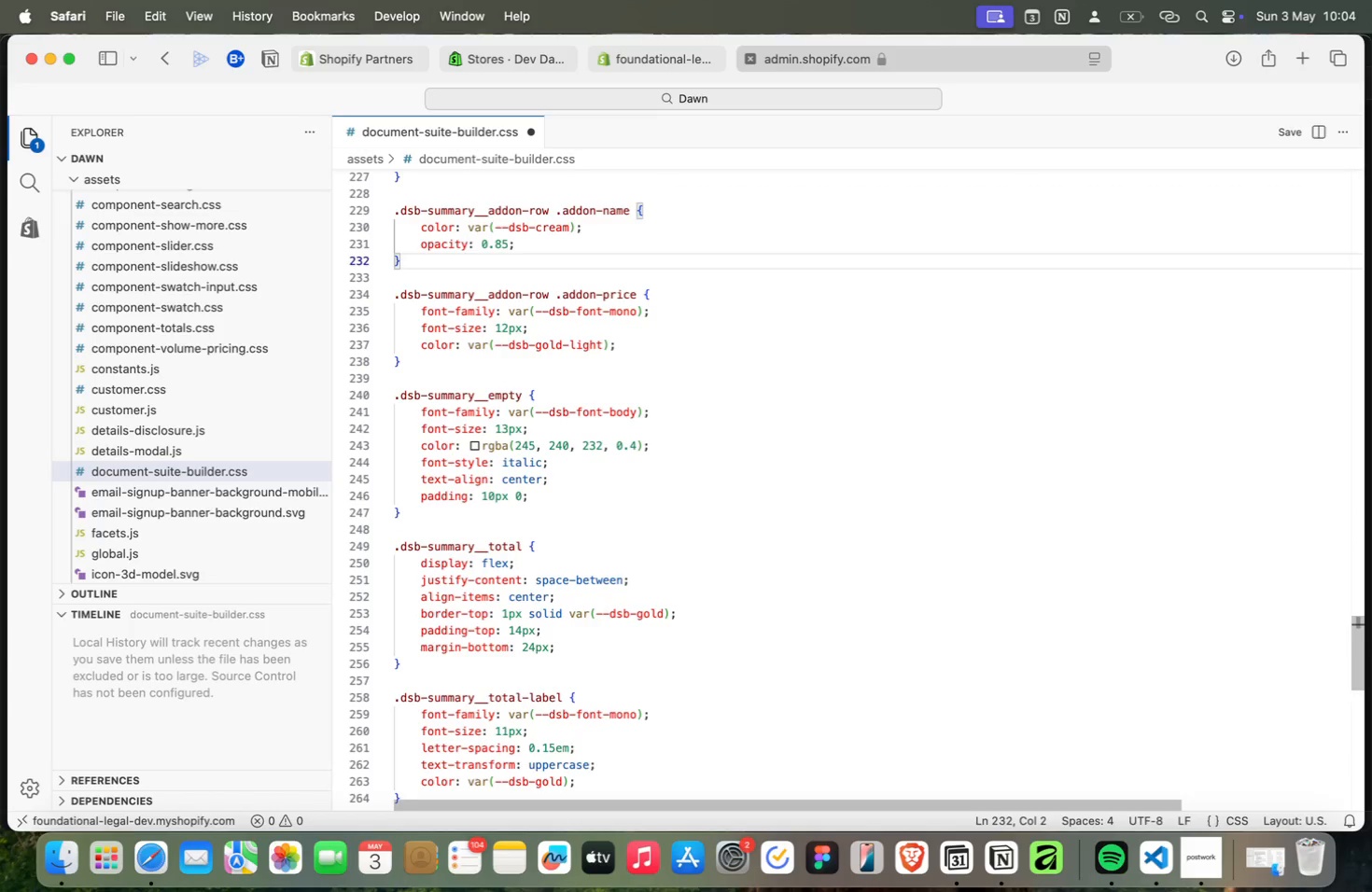 
key(ArrowUp)
 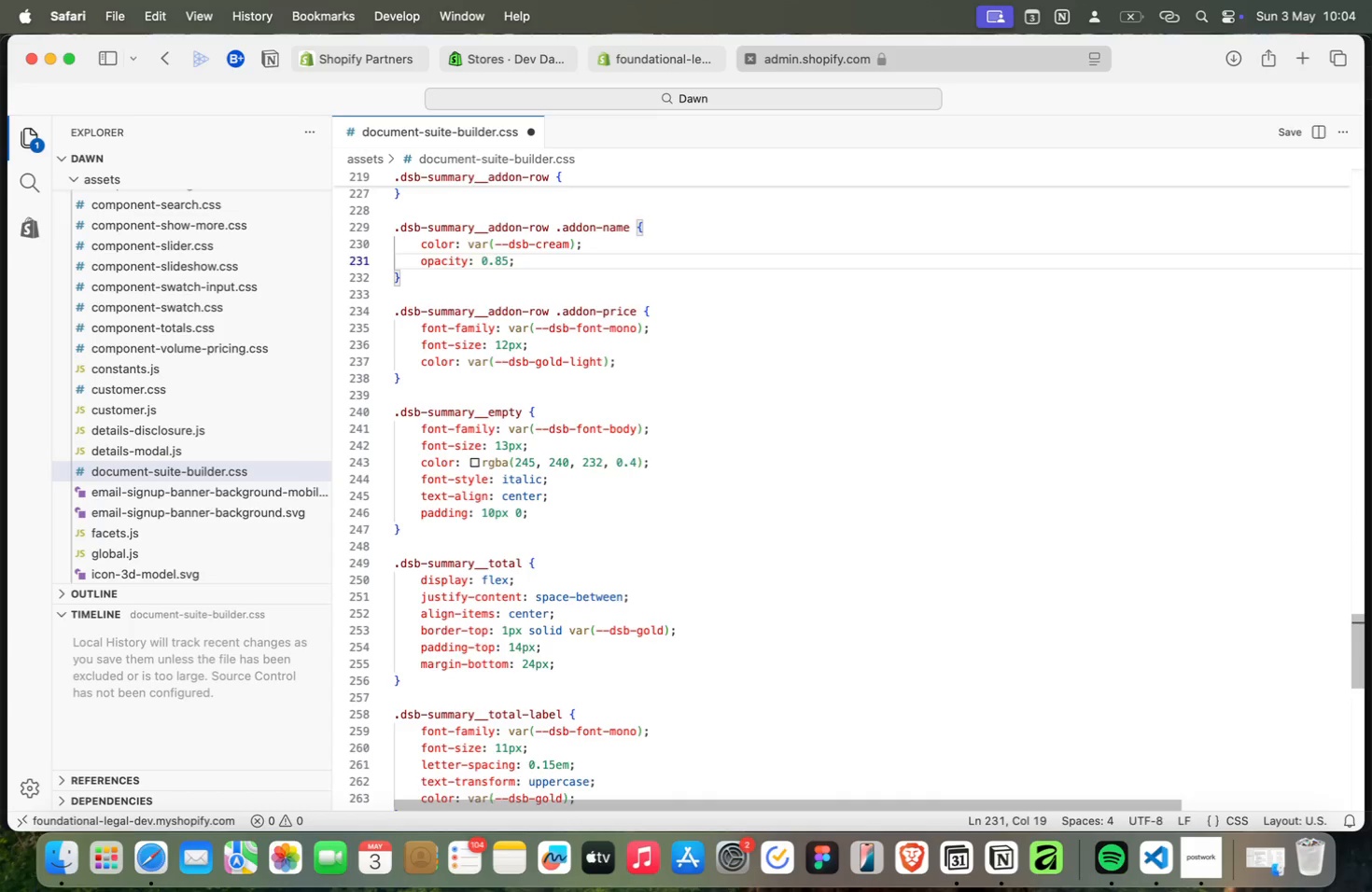 
key(ArrowUp)
 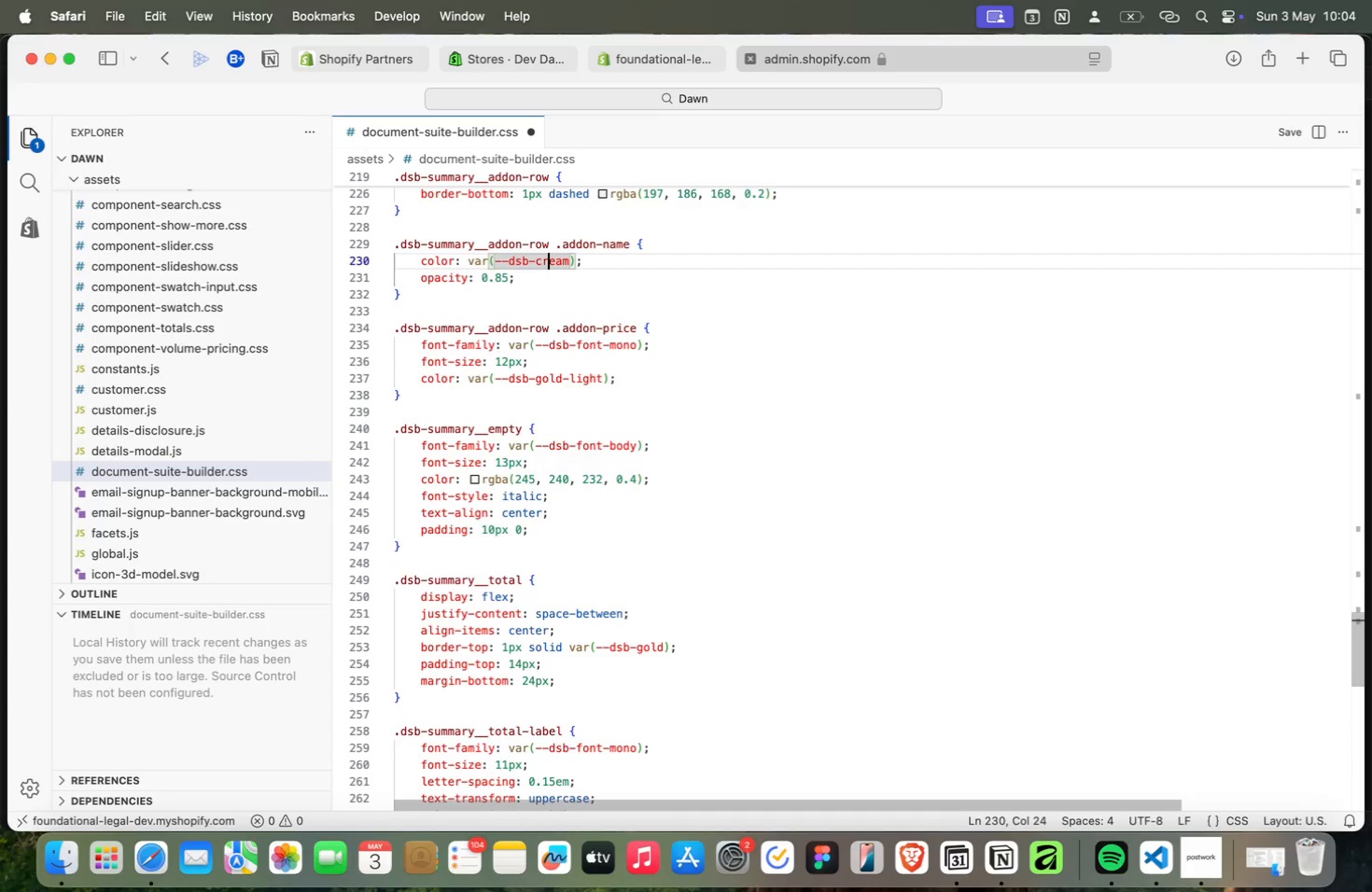 
key(ArrowUp)
 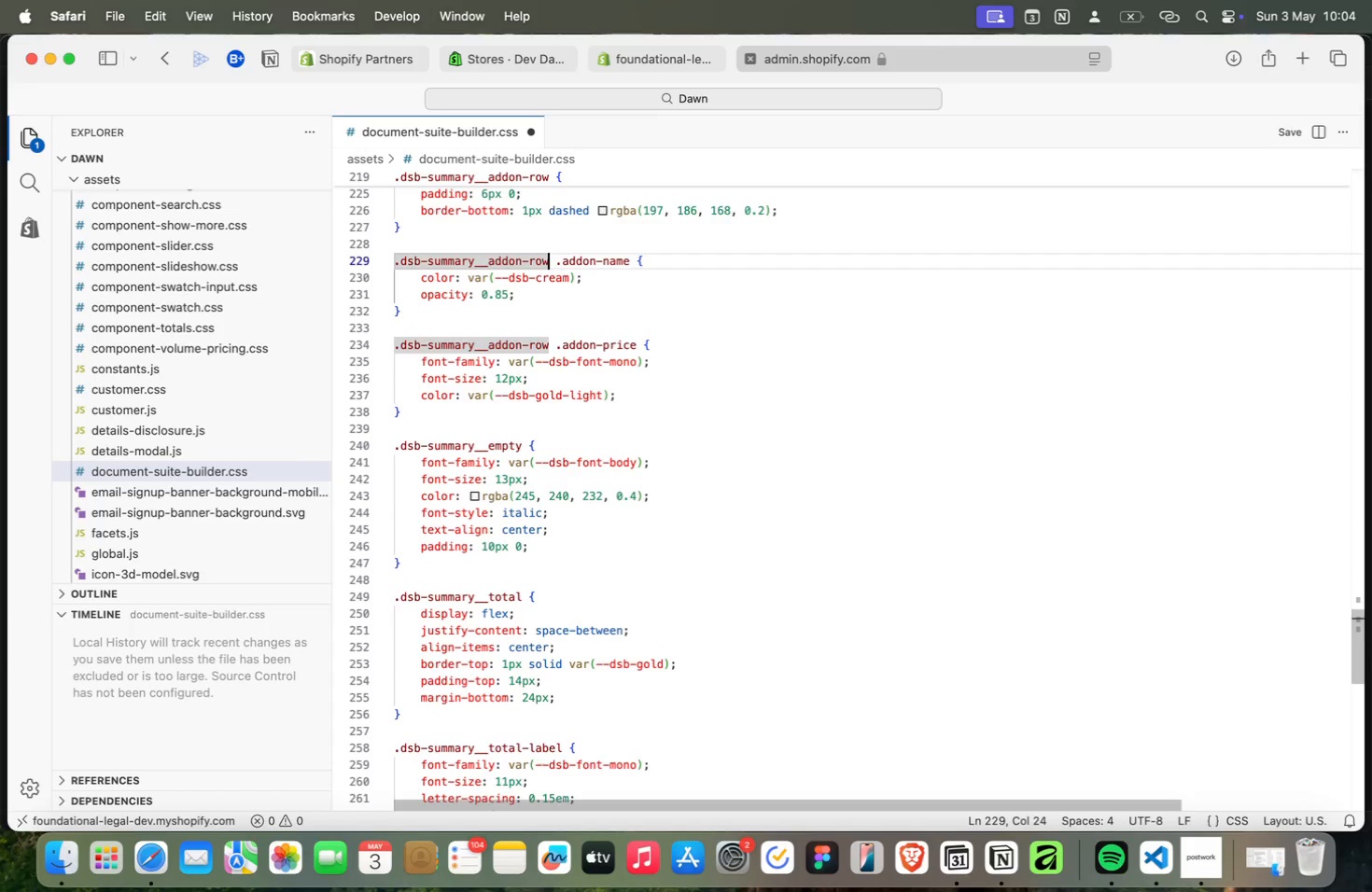 
key(ArrowUp)
 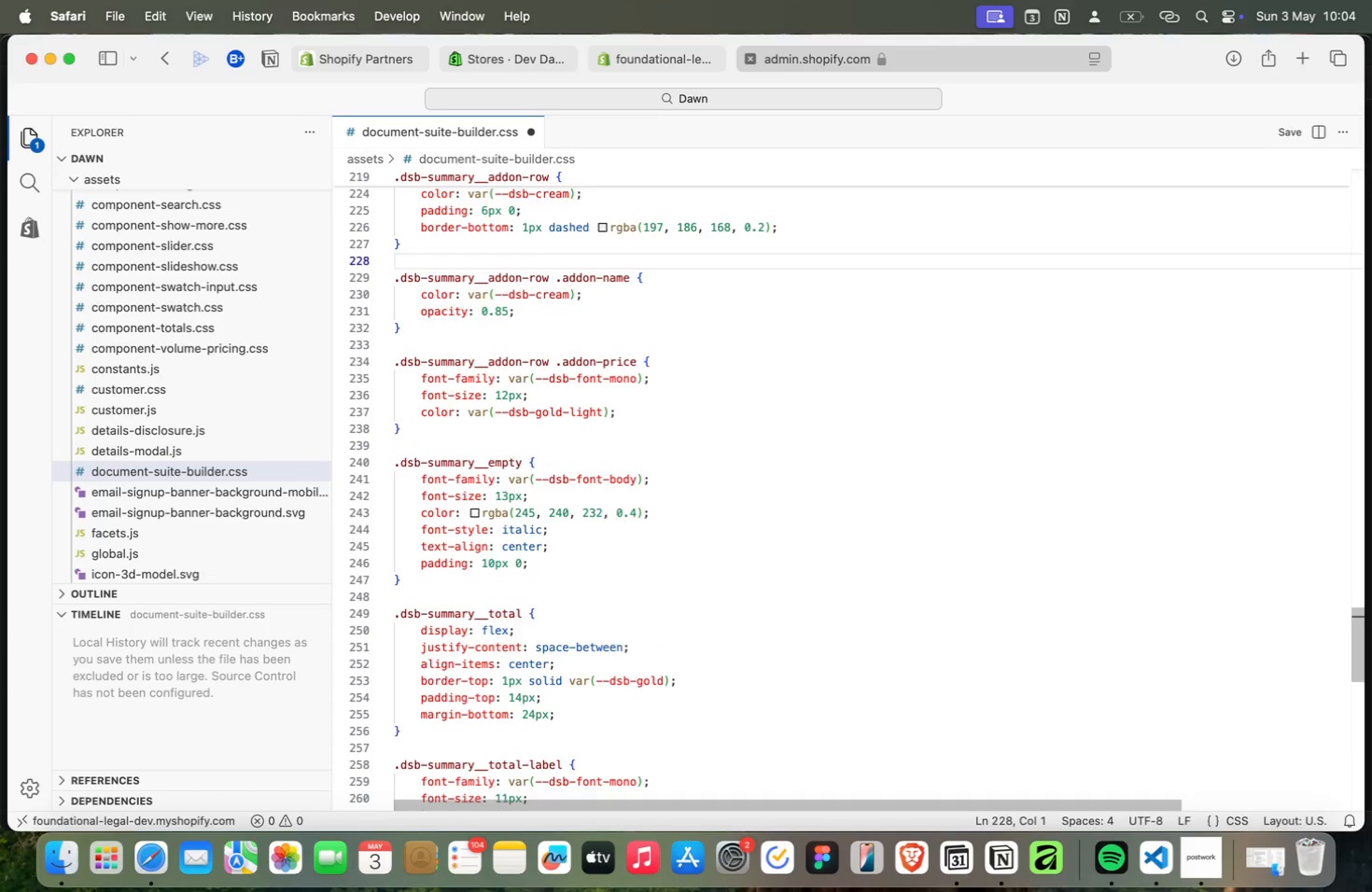 
key(ArrowUp)
 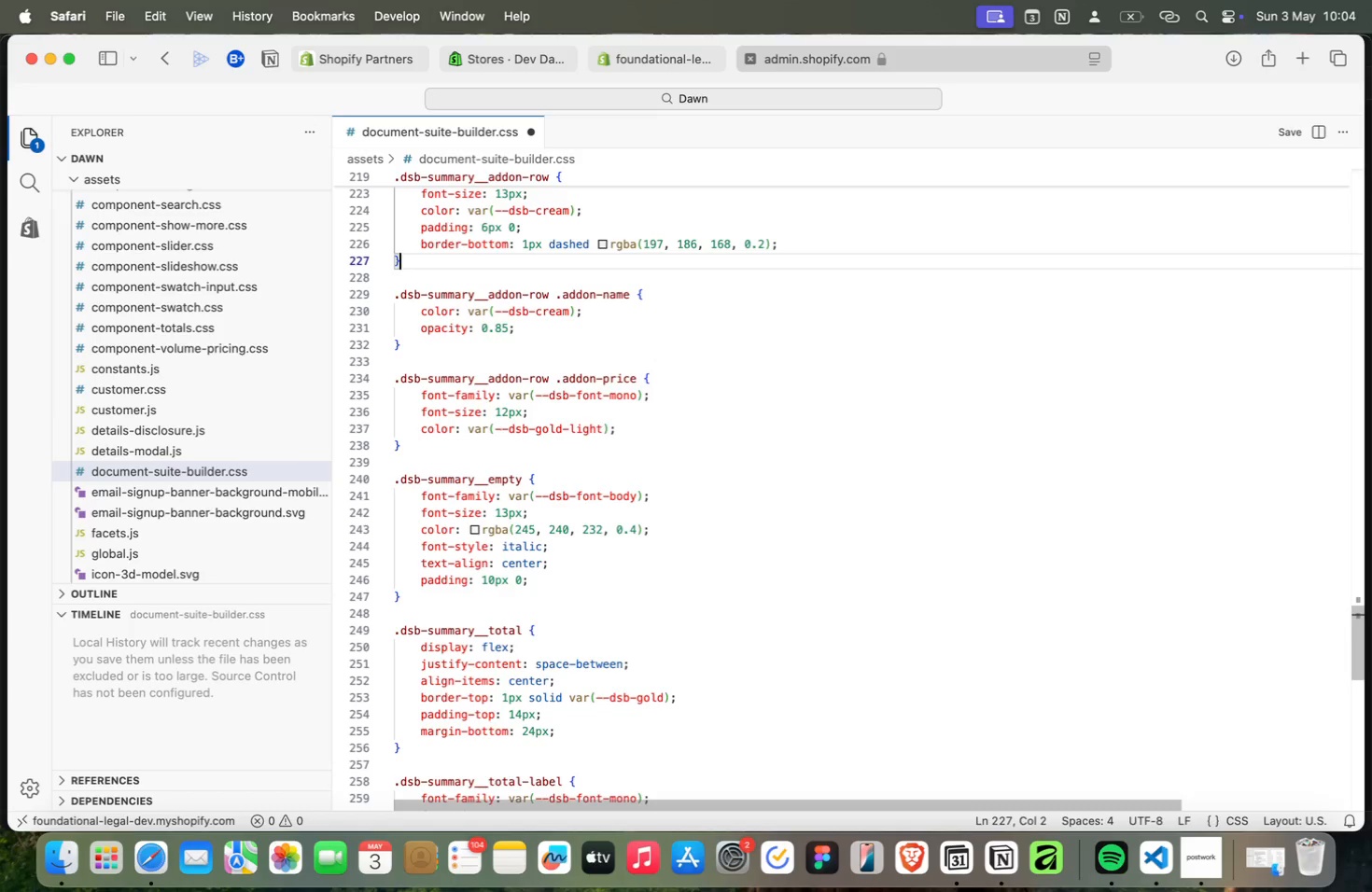 
key(ArrowUp)
 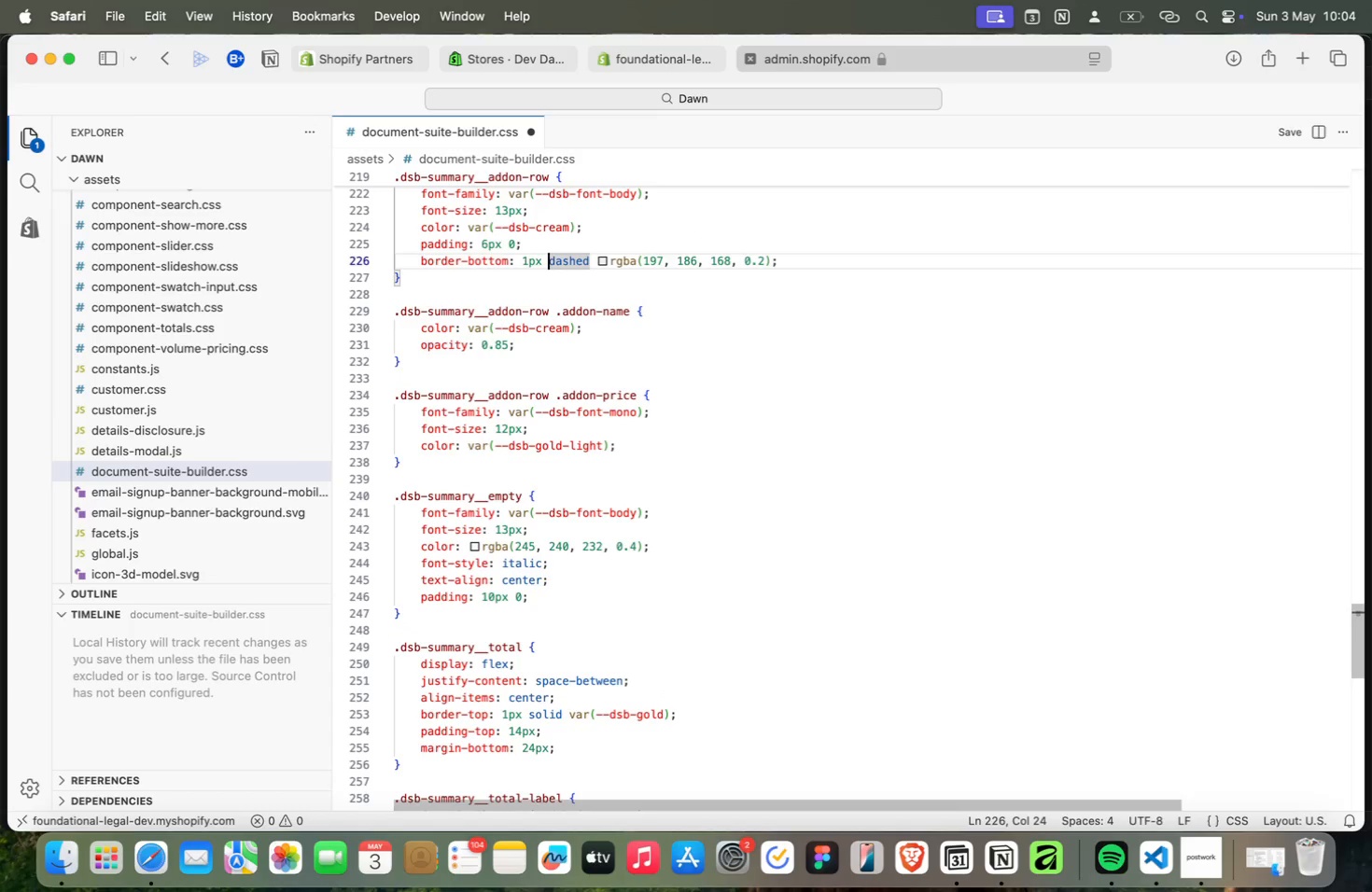 
key(ArrowUp)
 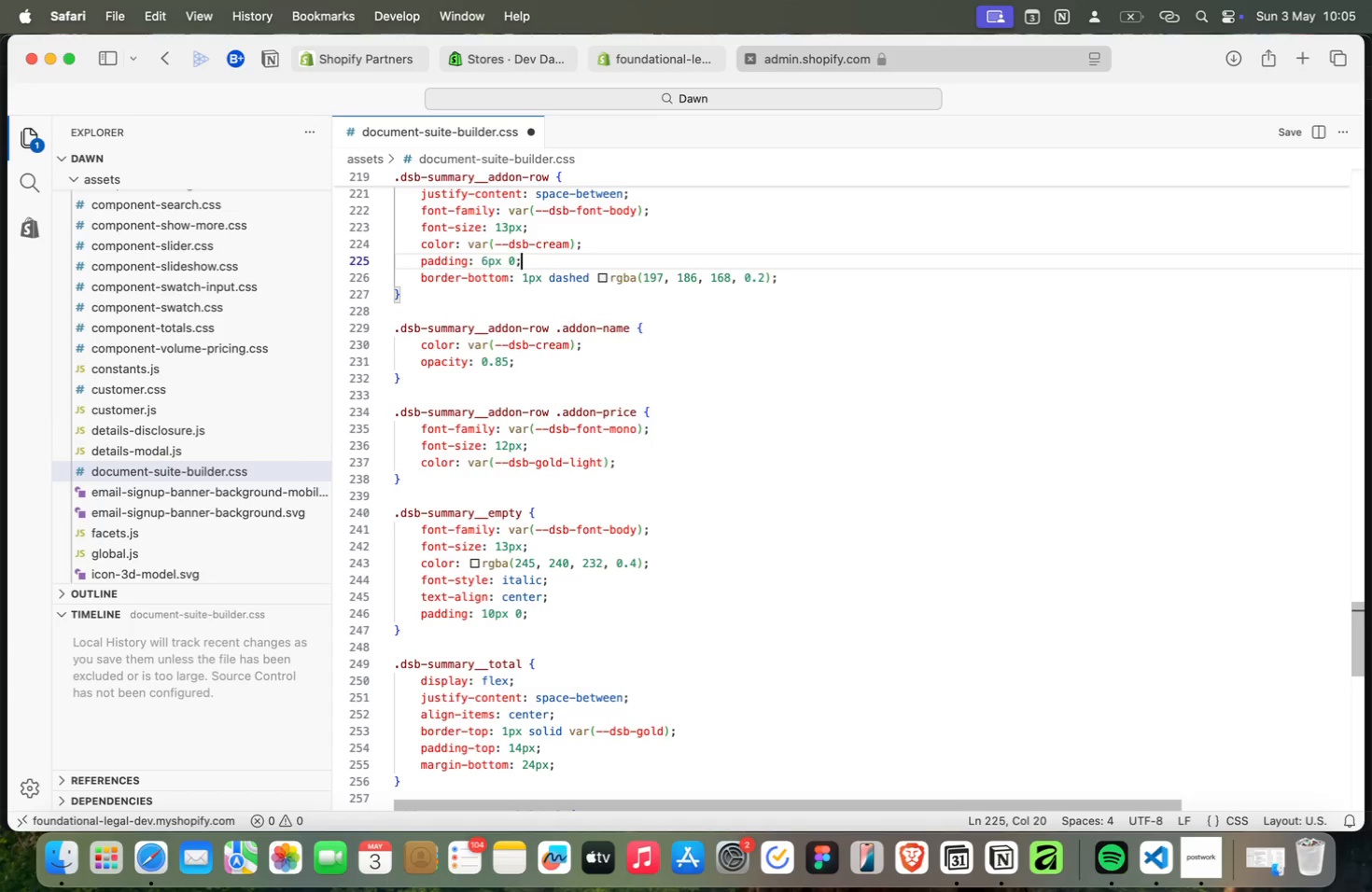 
key(ArrowUp)
 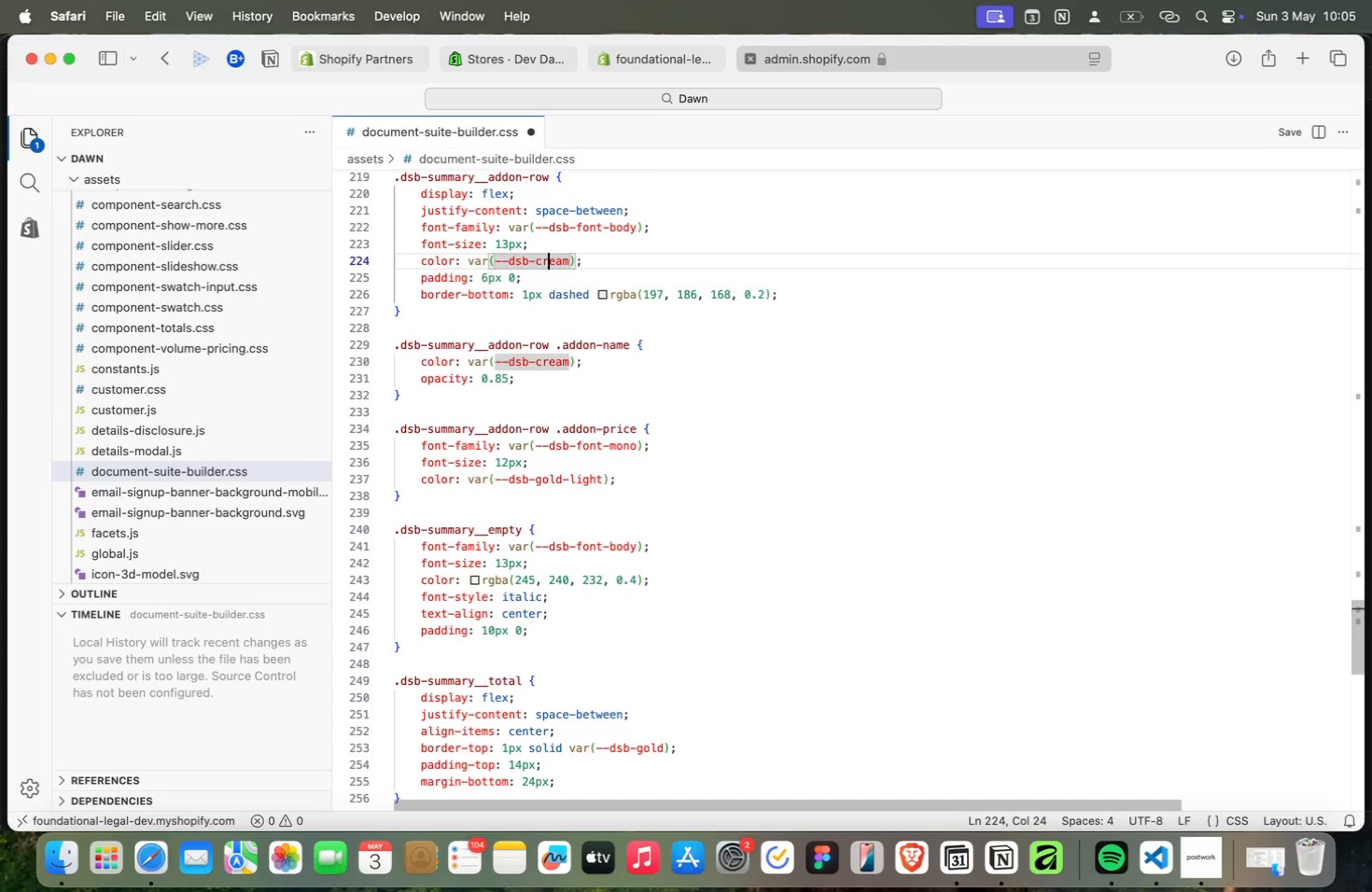 
wait(5.87)
 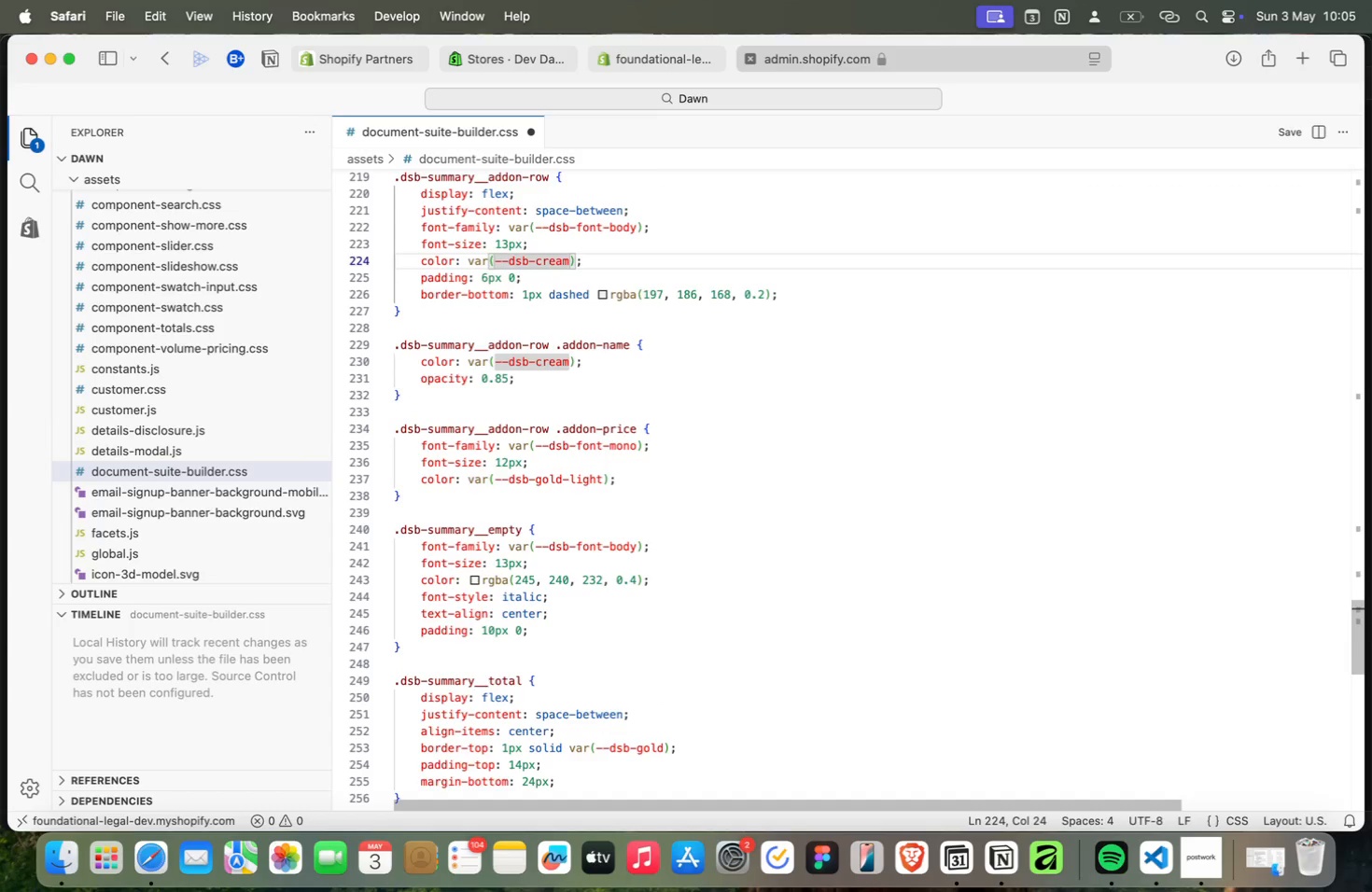 
key(ArrowUp)
 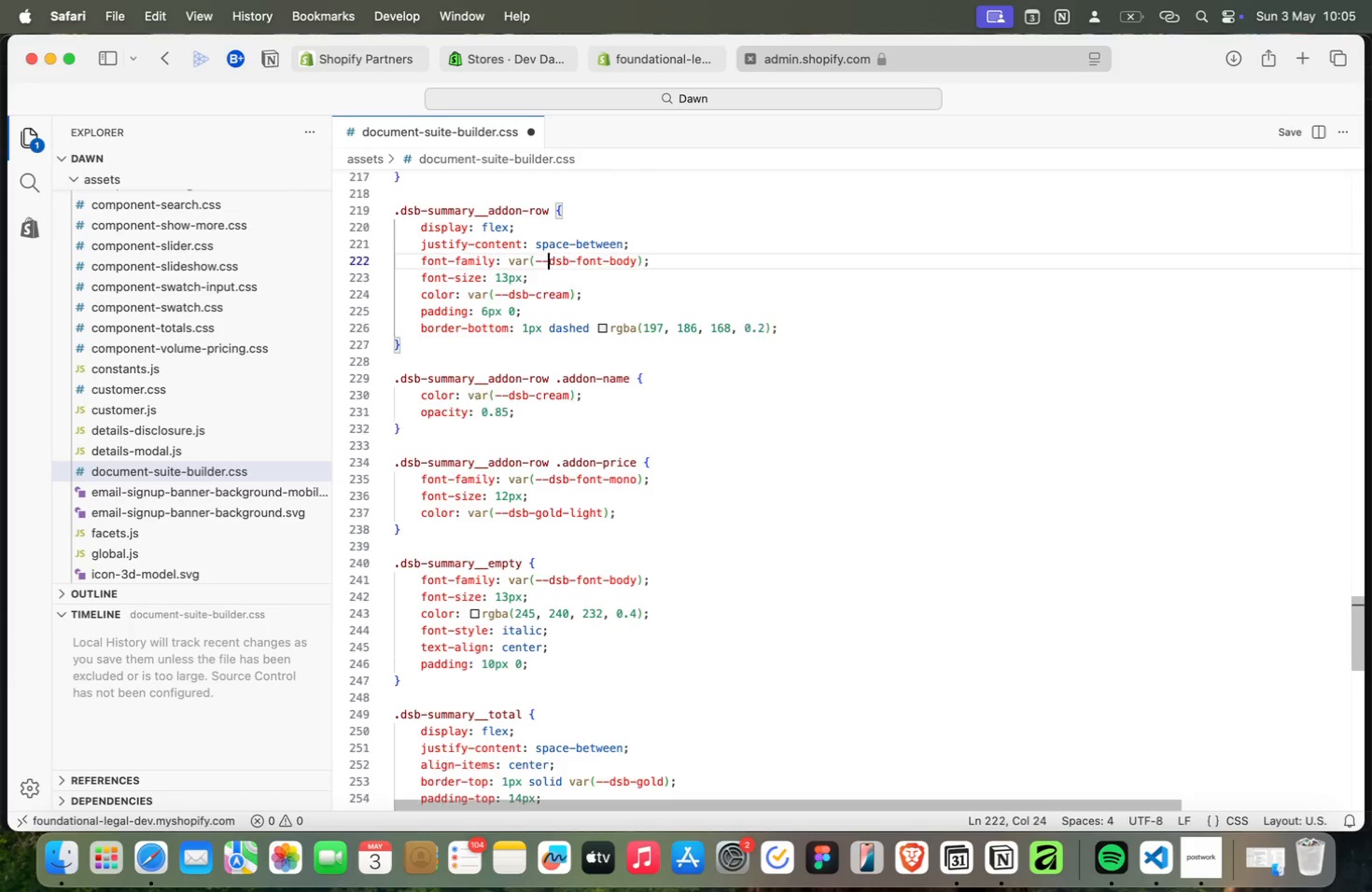 
key(ArrowUp)
 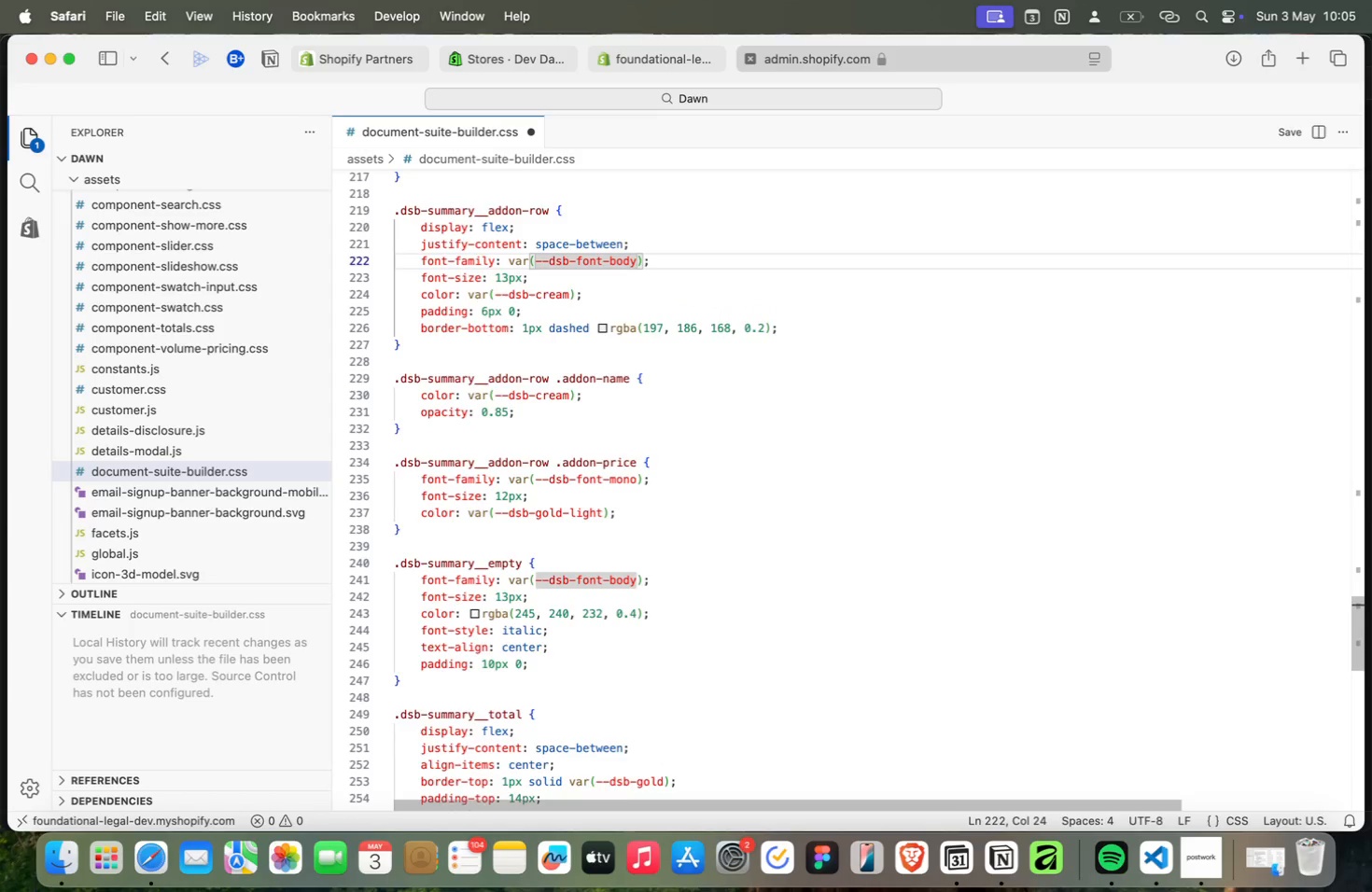 
key(ArrowUp)
 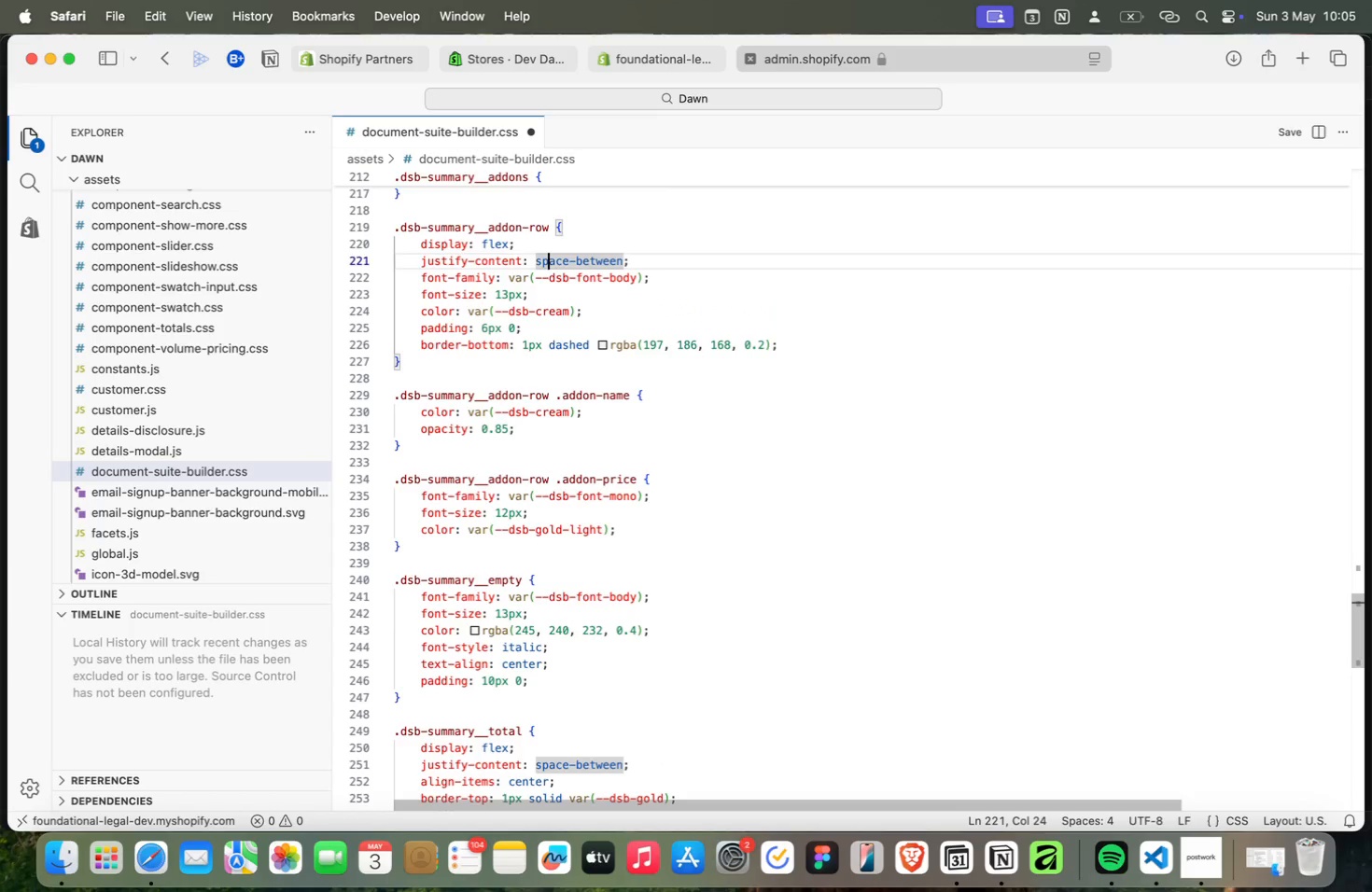 
key(ArrowUp)
 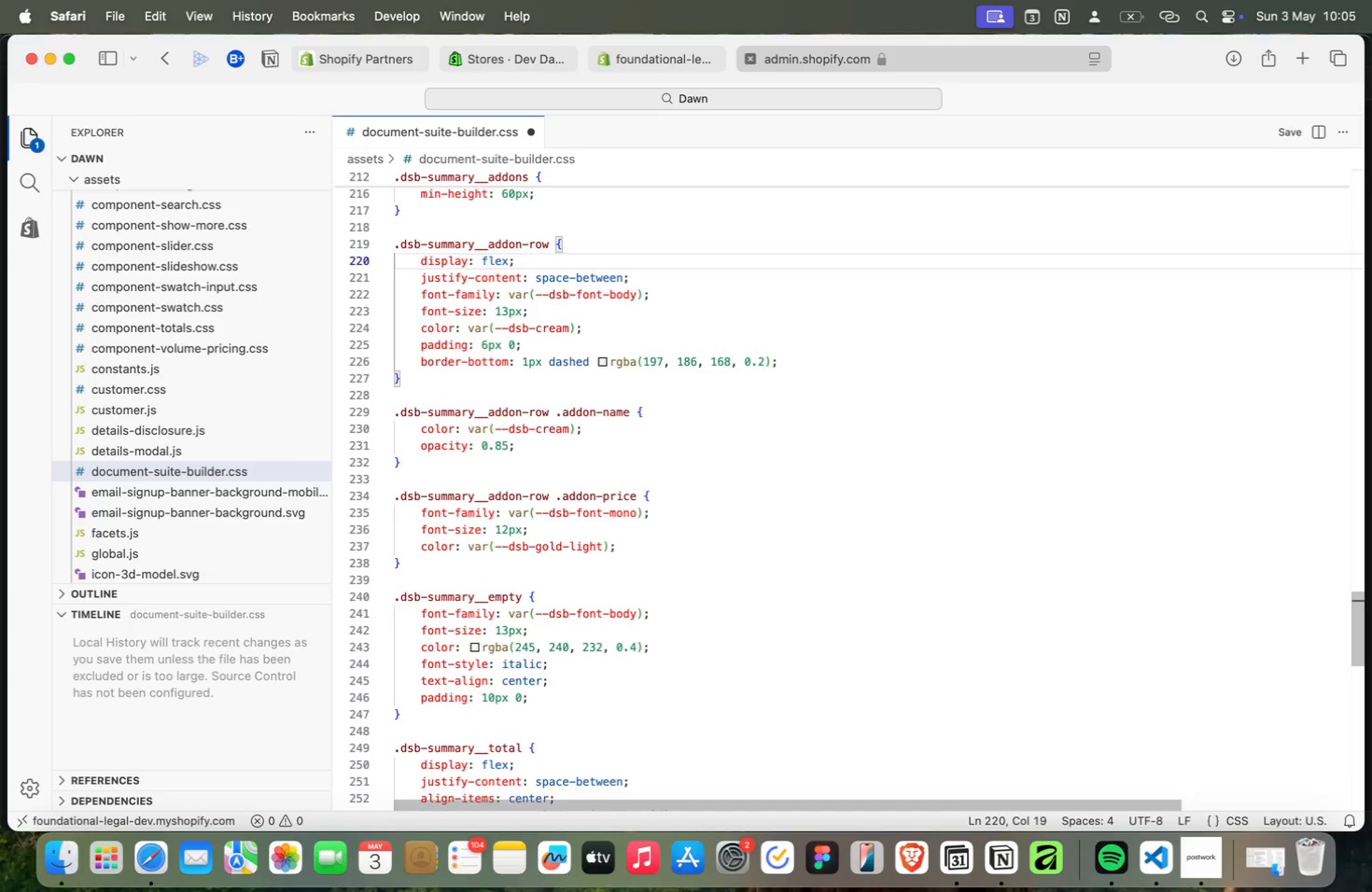 
key(ArrowUp)
 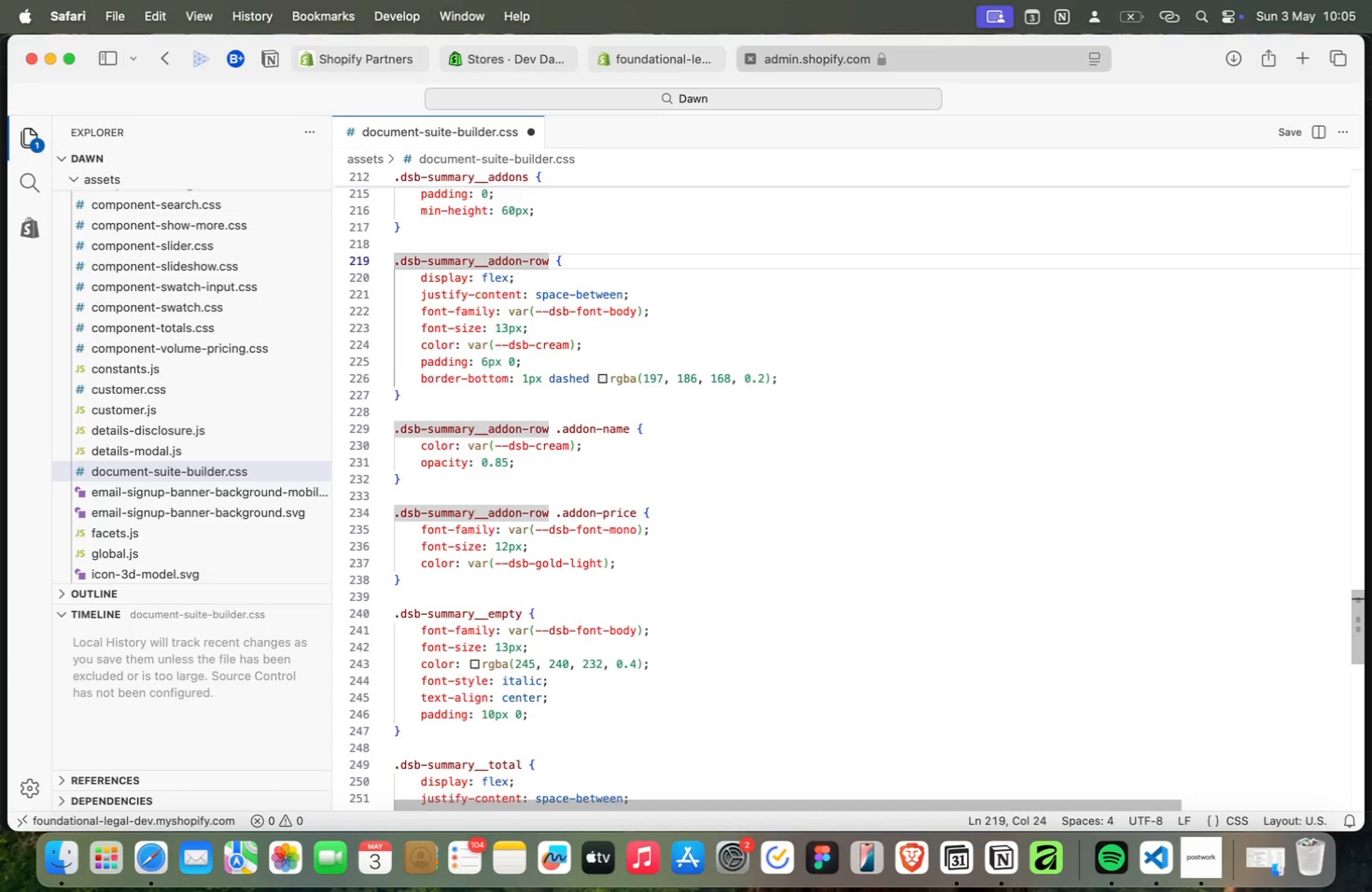 
key(ArrowUp)
 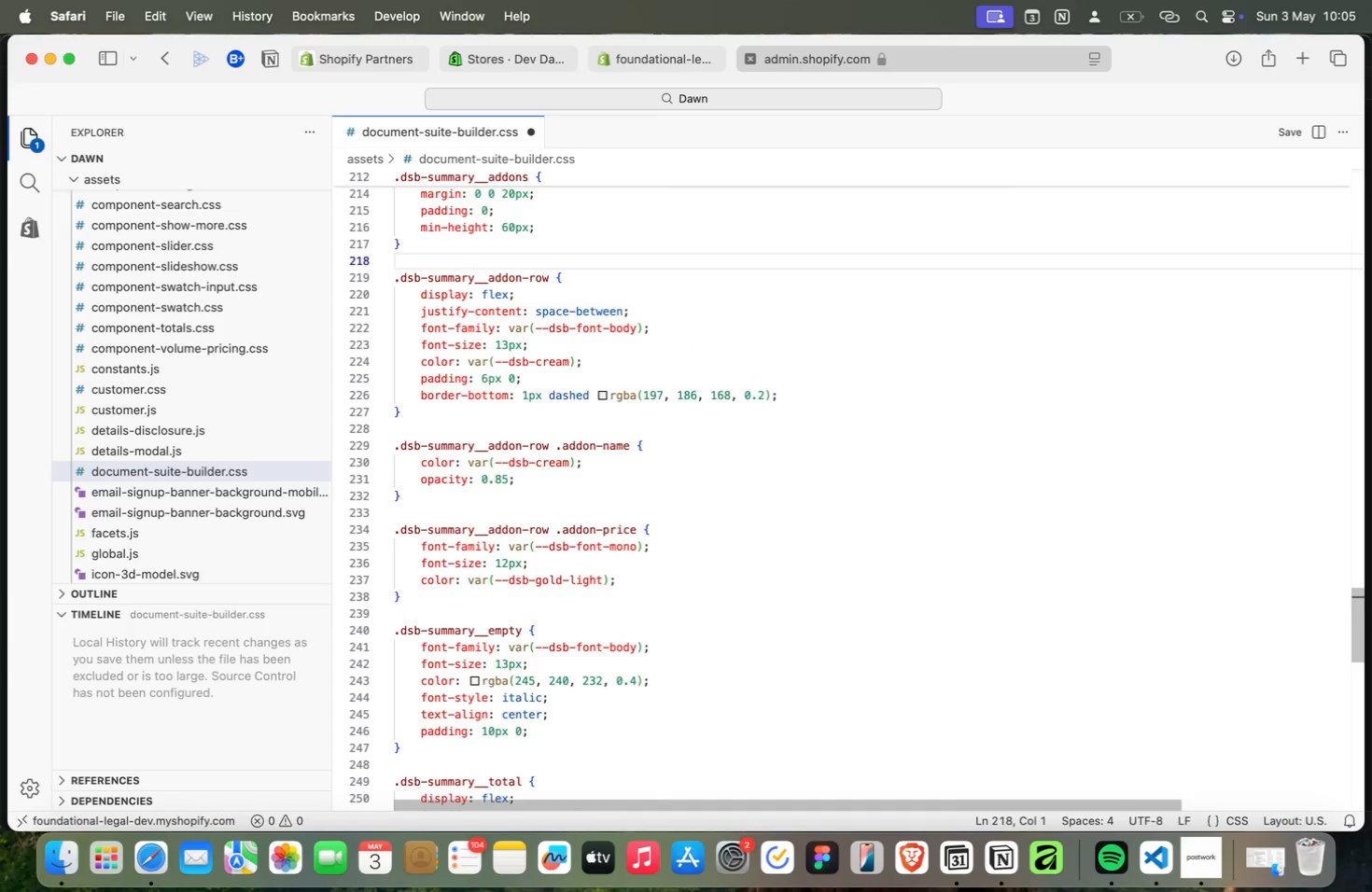 
key(ArrowUp)
 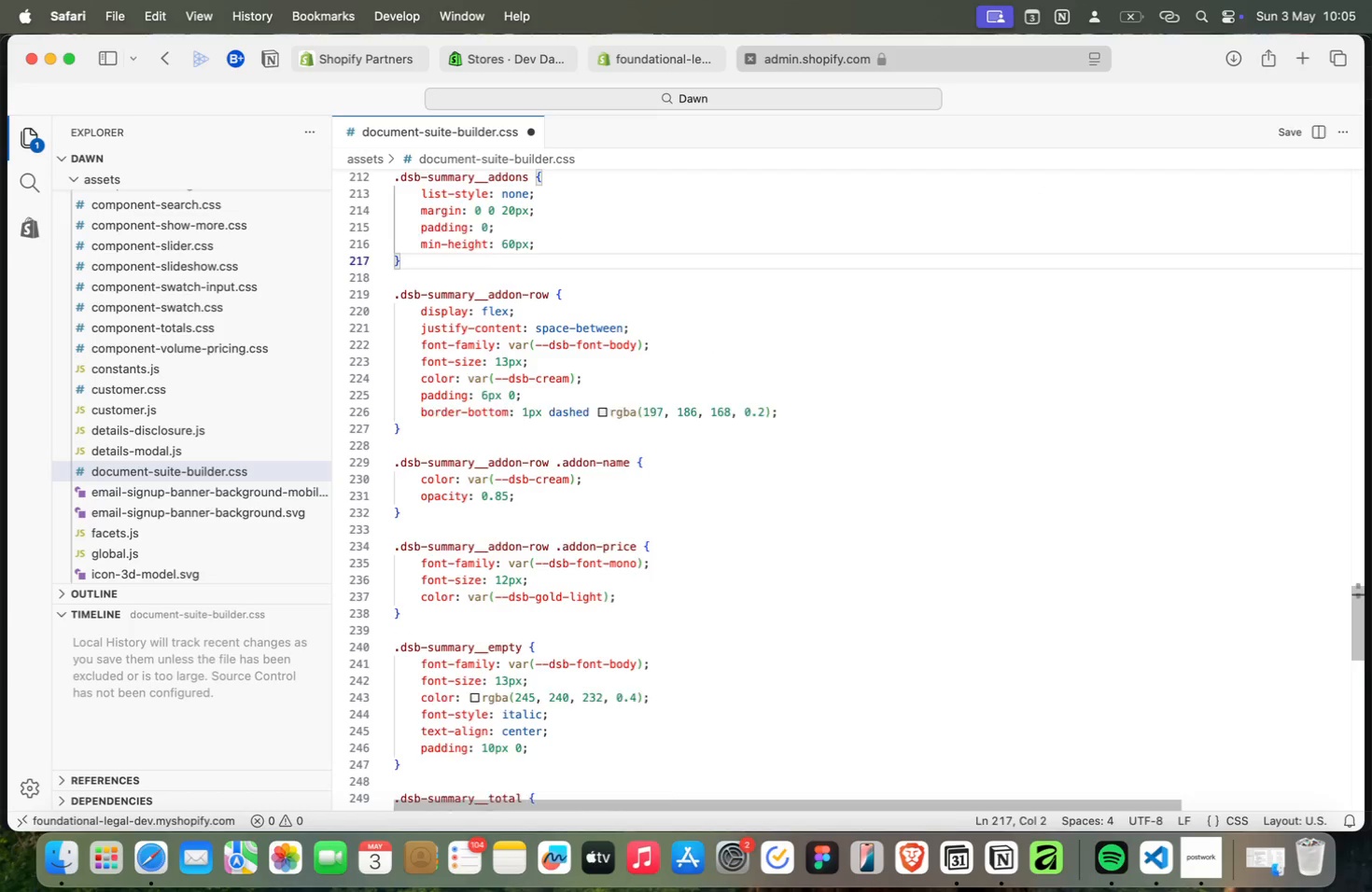 
key(ArrowUp)
 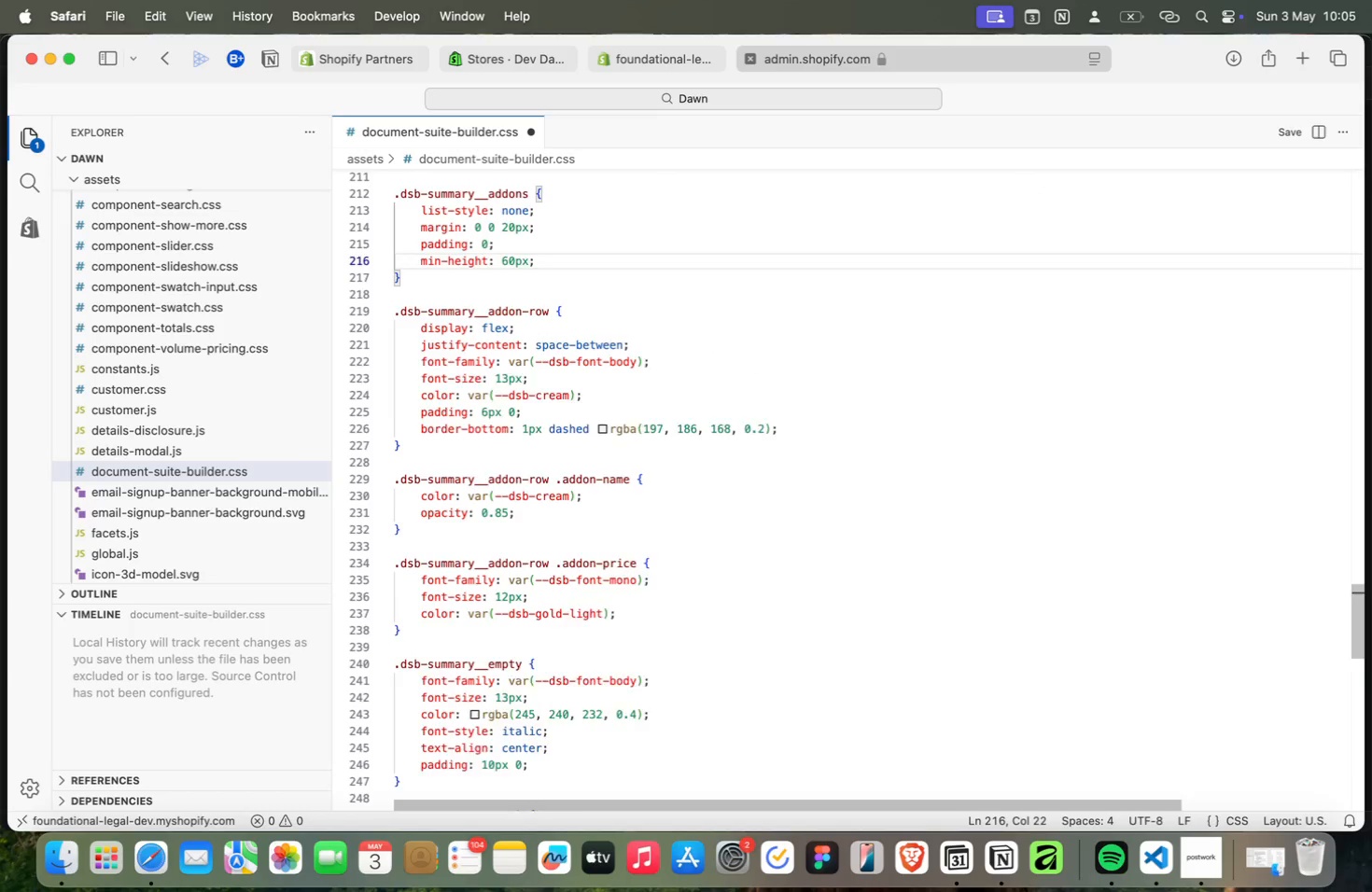 
key(ArrowUp)
 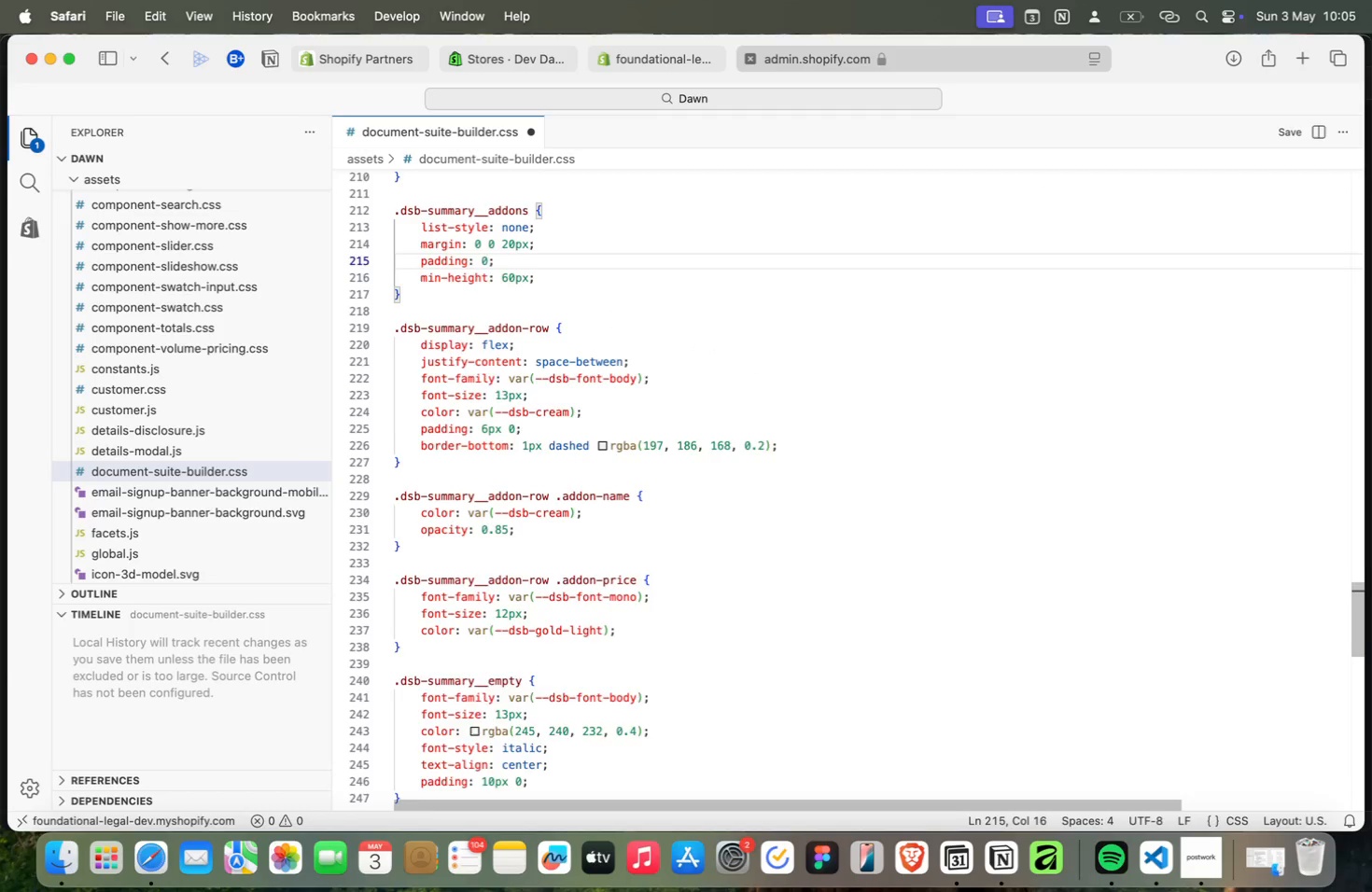 
key(ArrowUp)
 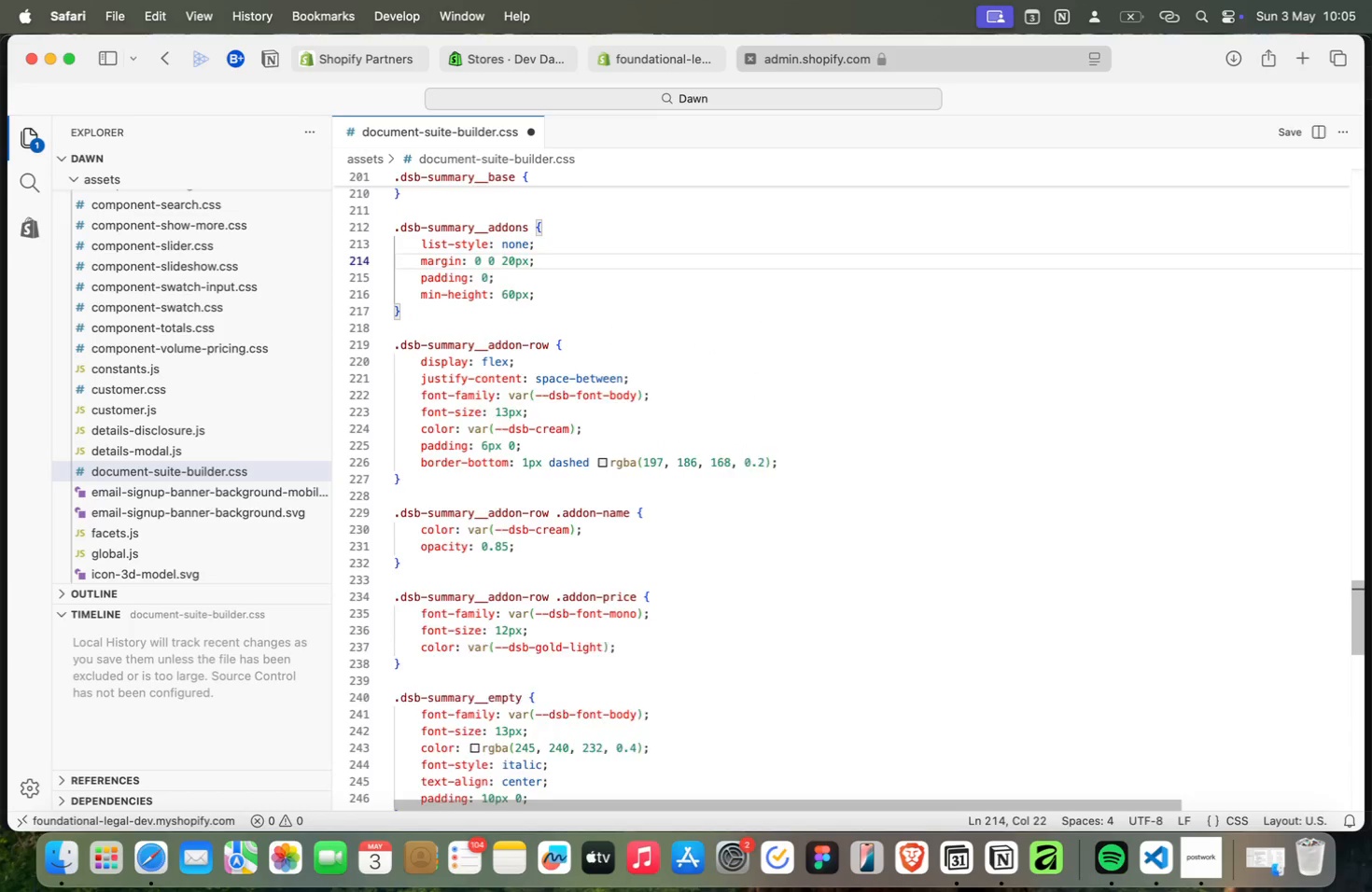 
key(ArrowUp)
 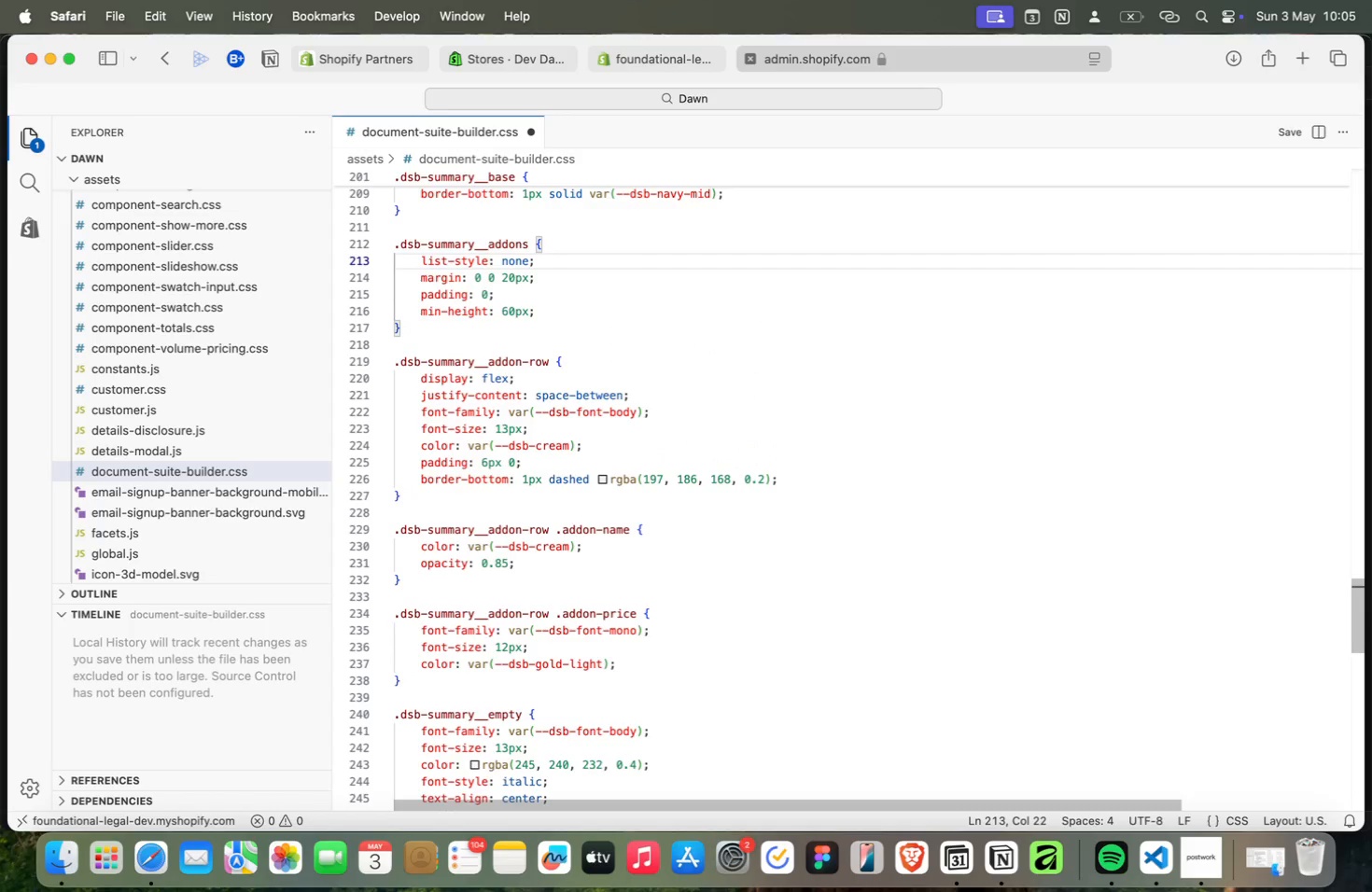 
key(ArrowUp)
 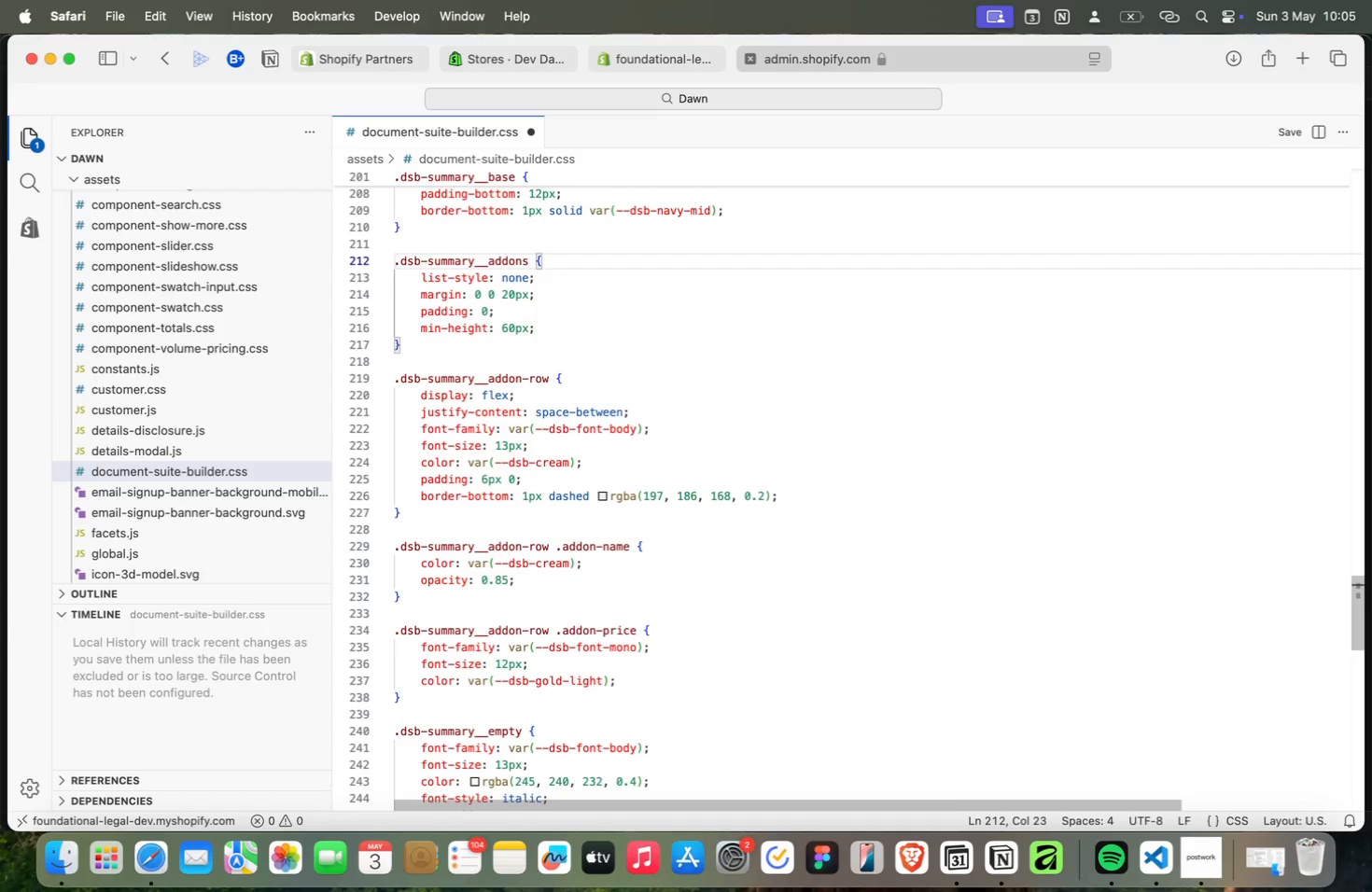 
key(ArrowUp)
 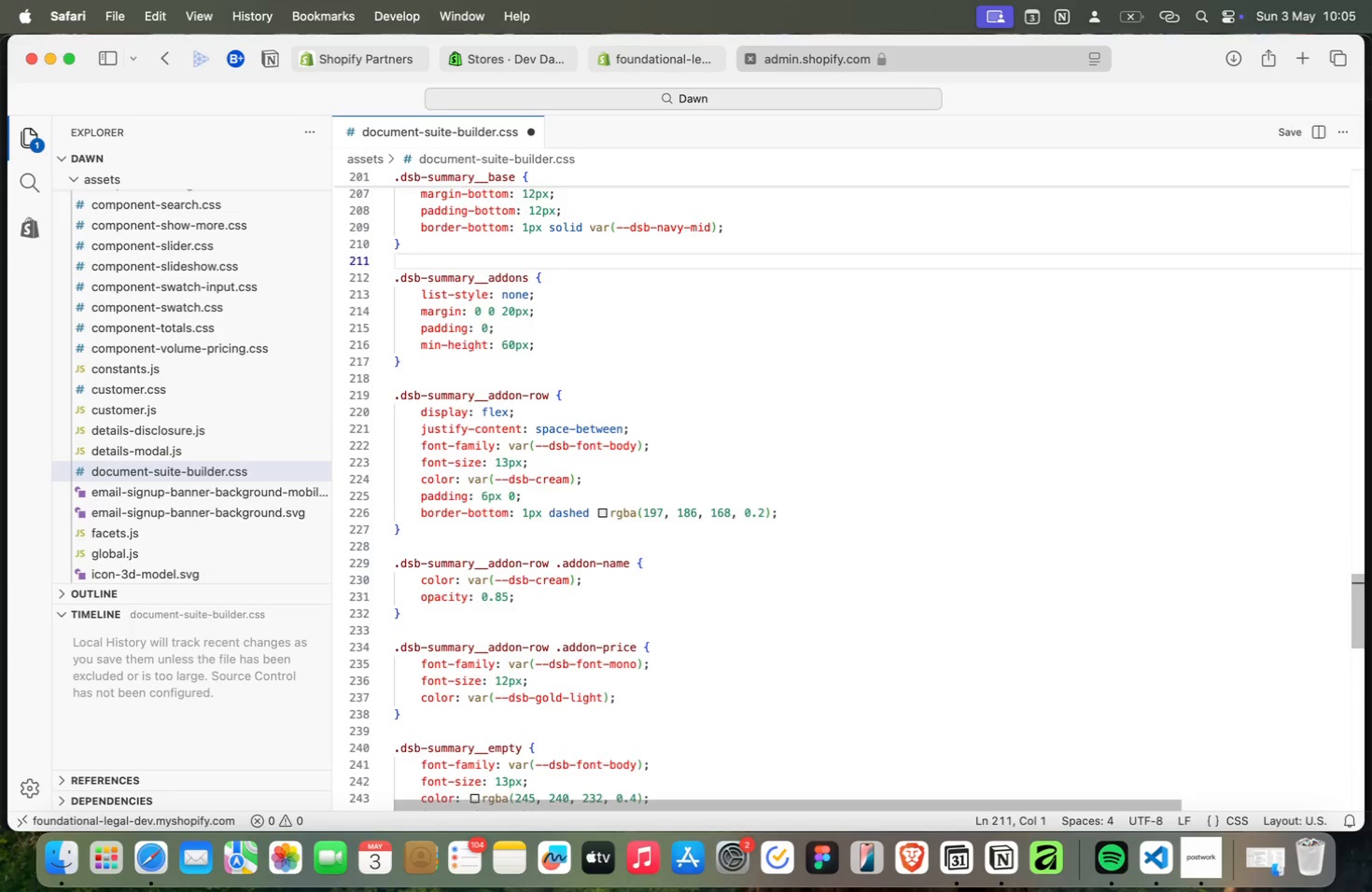 
key(ArrowUp)
 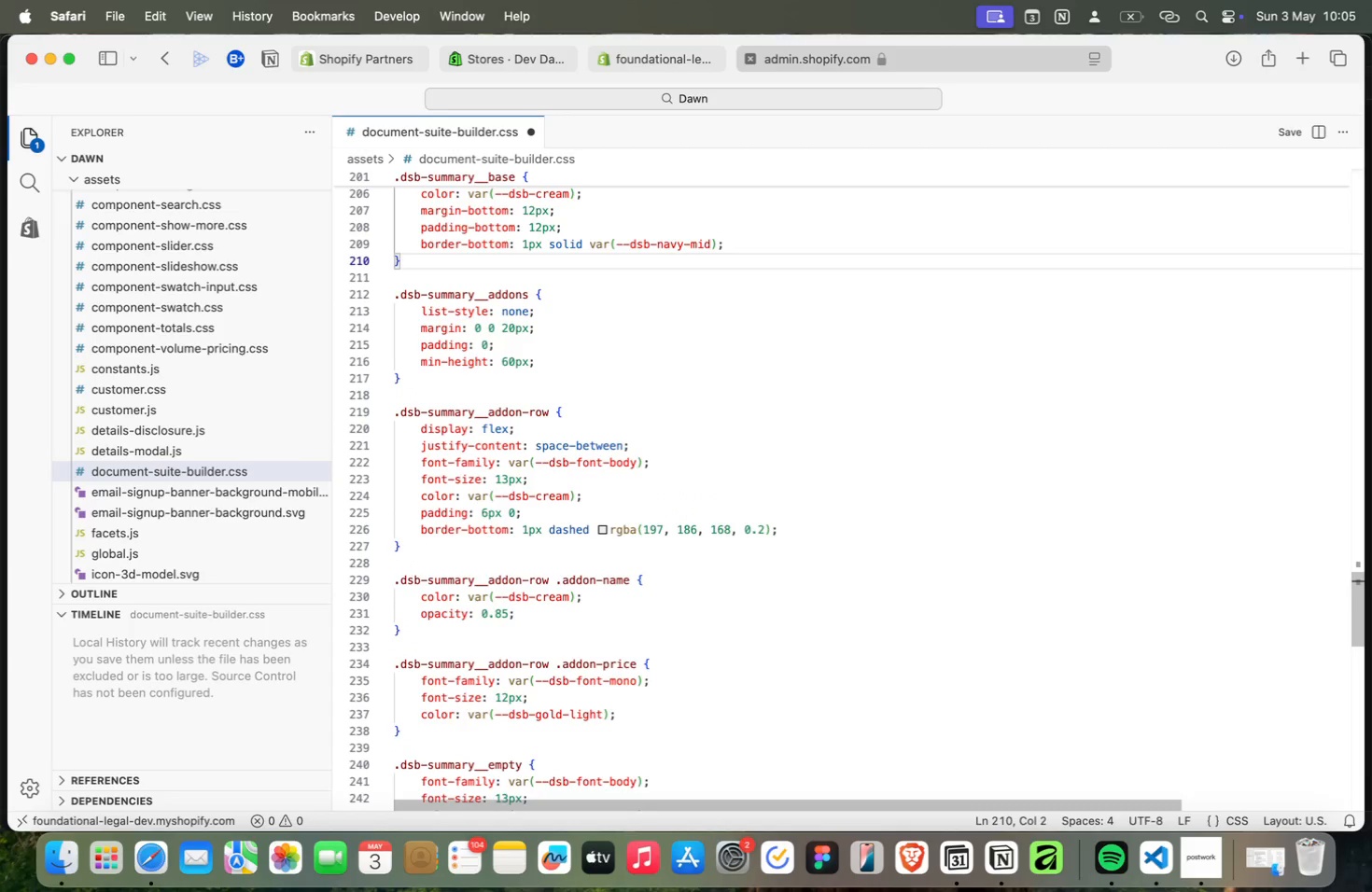 
key(ArrowUp)
 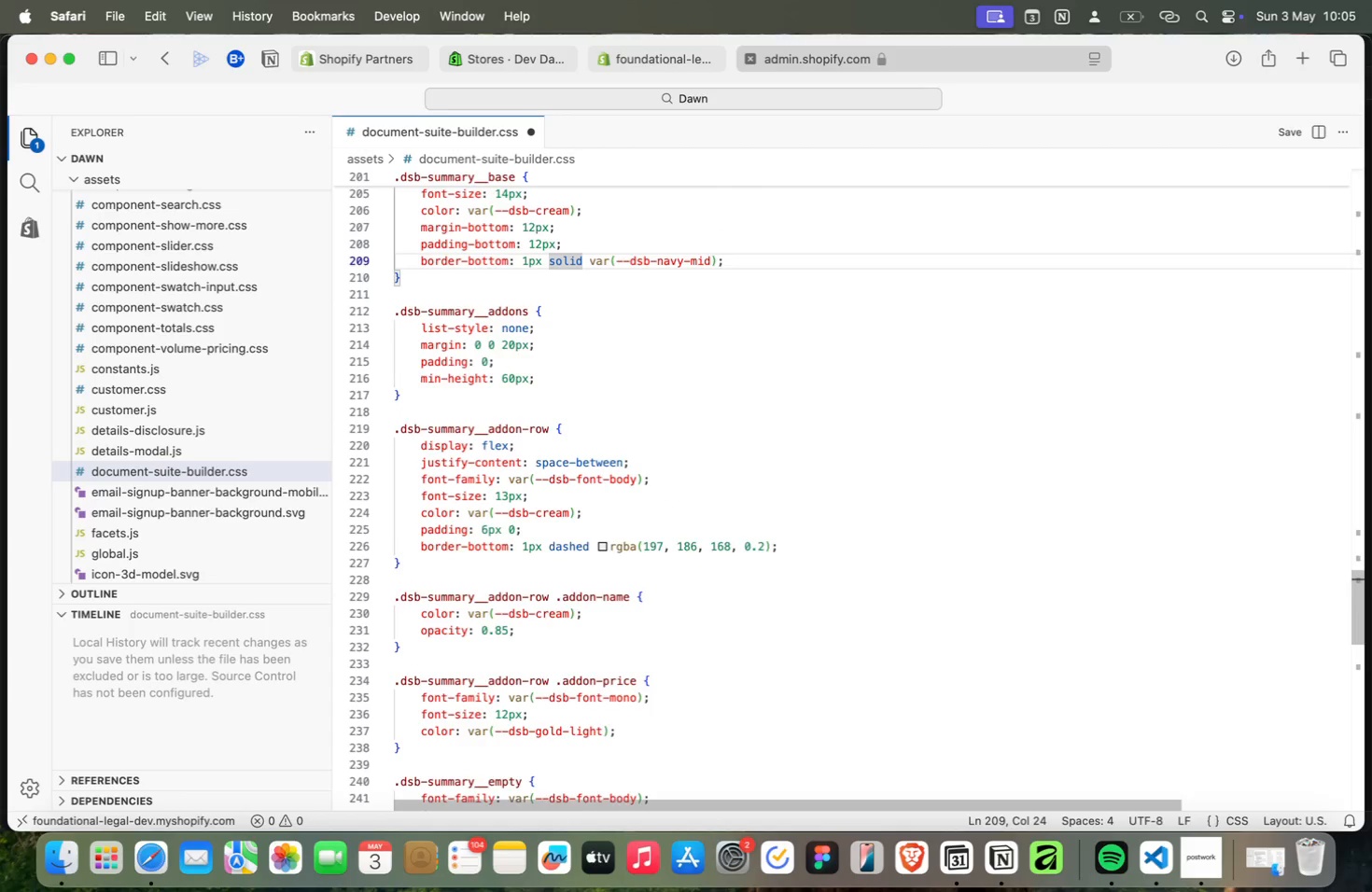 
key(ArrowUp)
 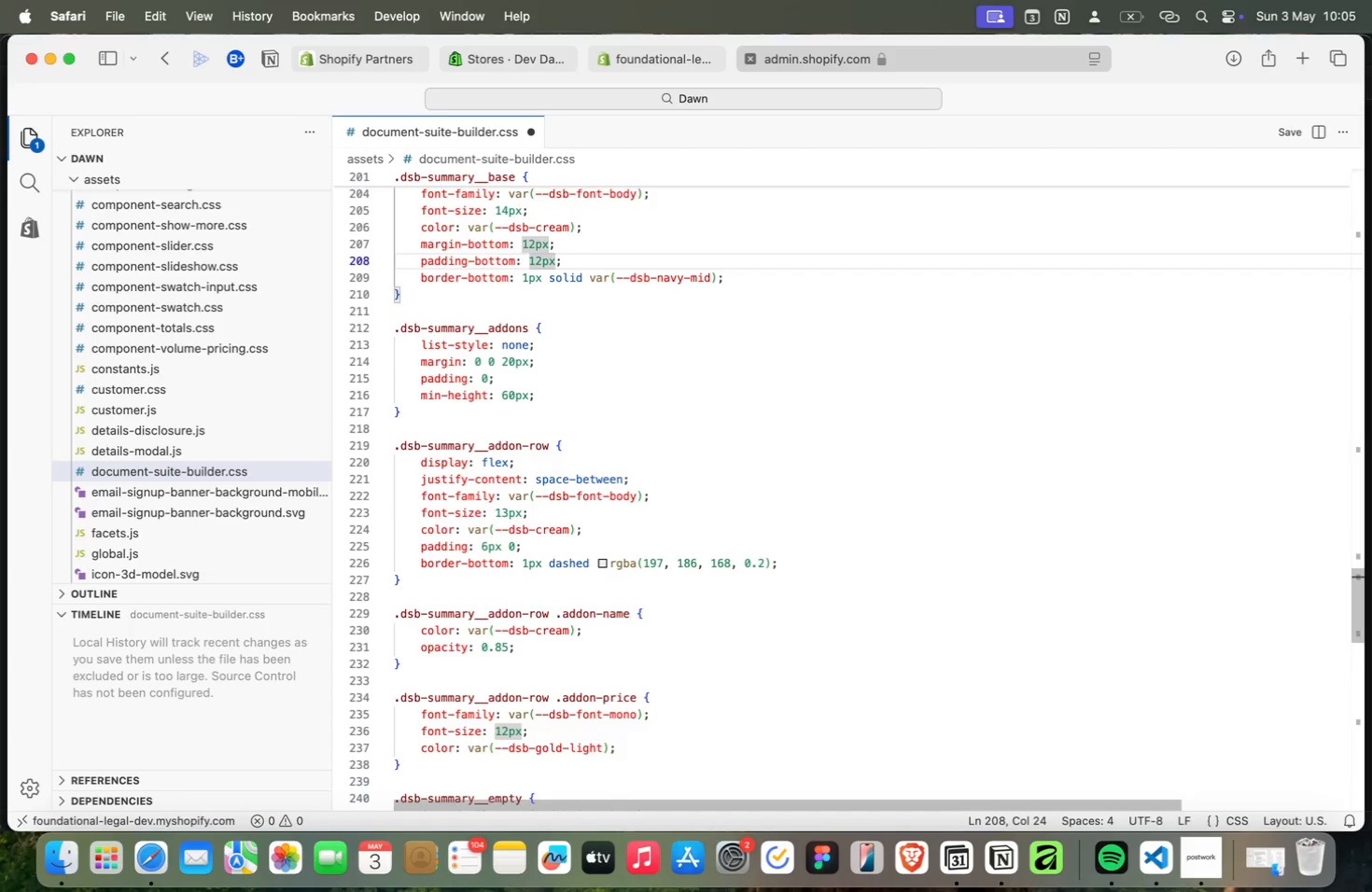 
key(ArrowUp)
 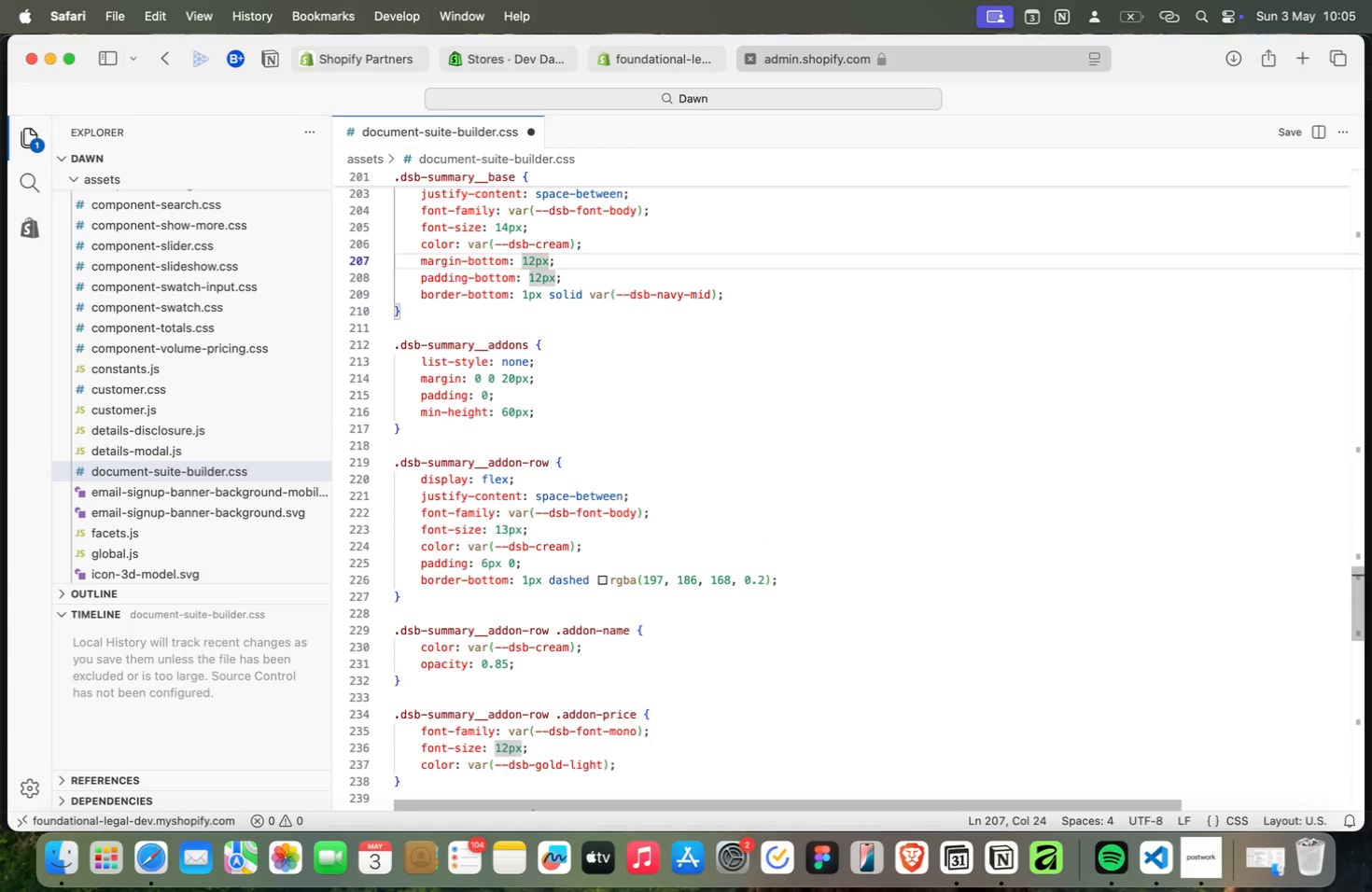 
key(ArrowUp)
 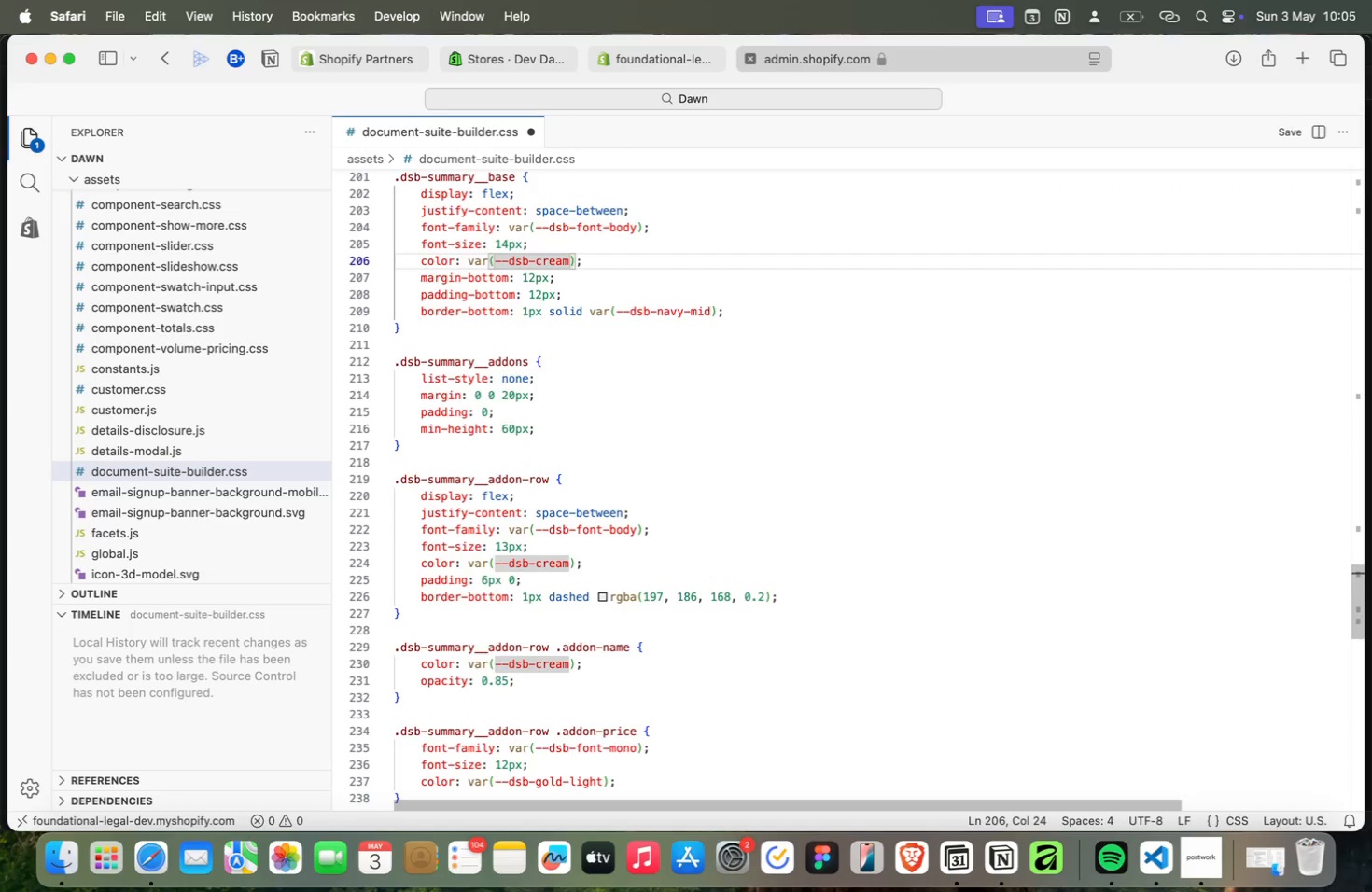 
key(ArrowUp)
 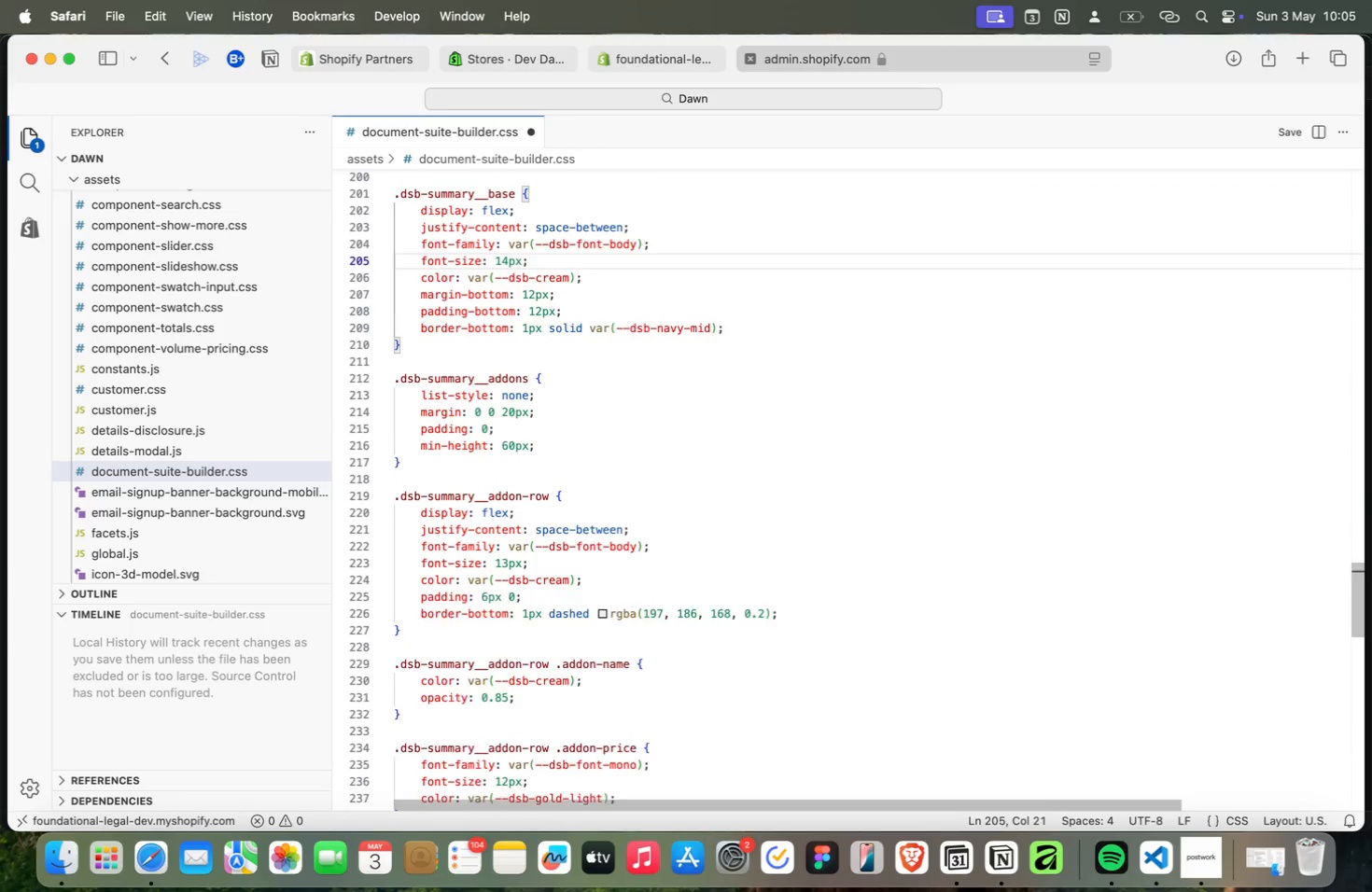 
key(ArrowUp)
 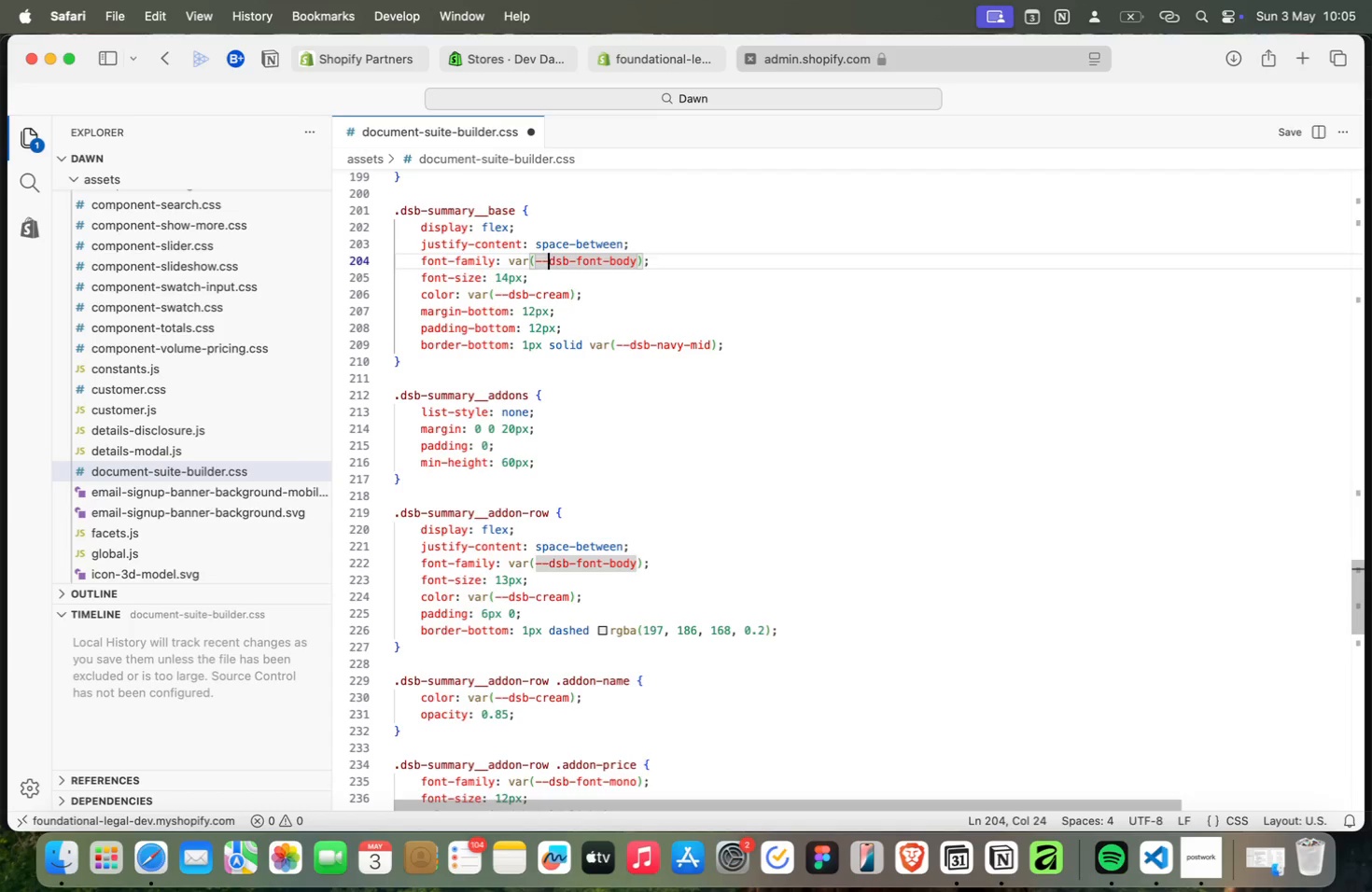 
wait(5.7)
 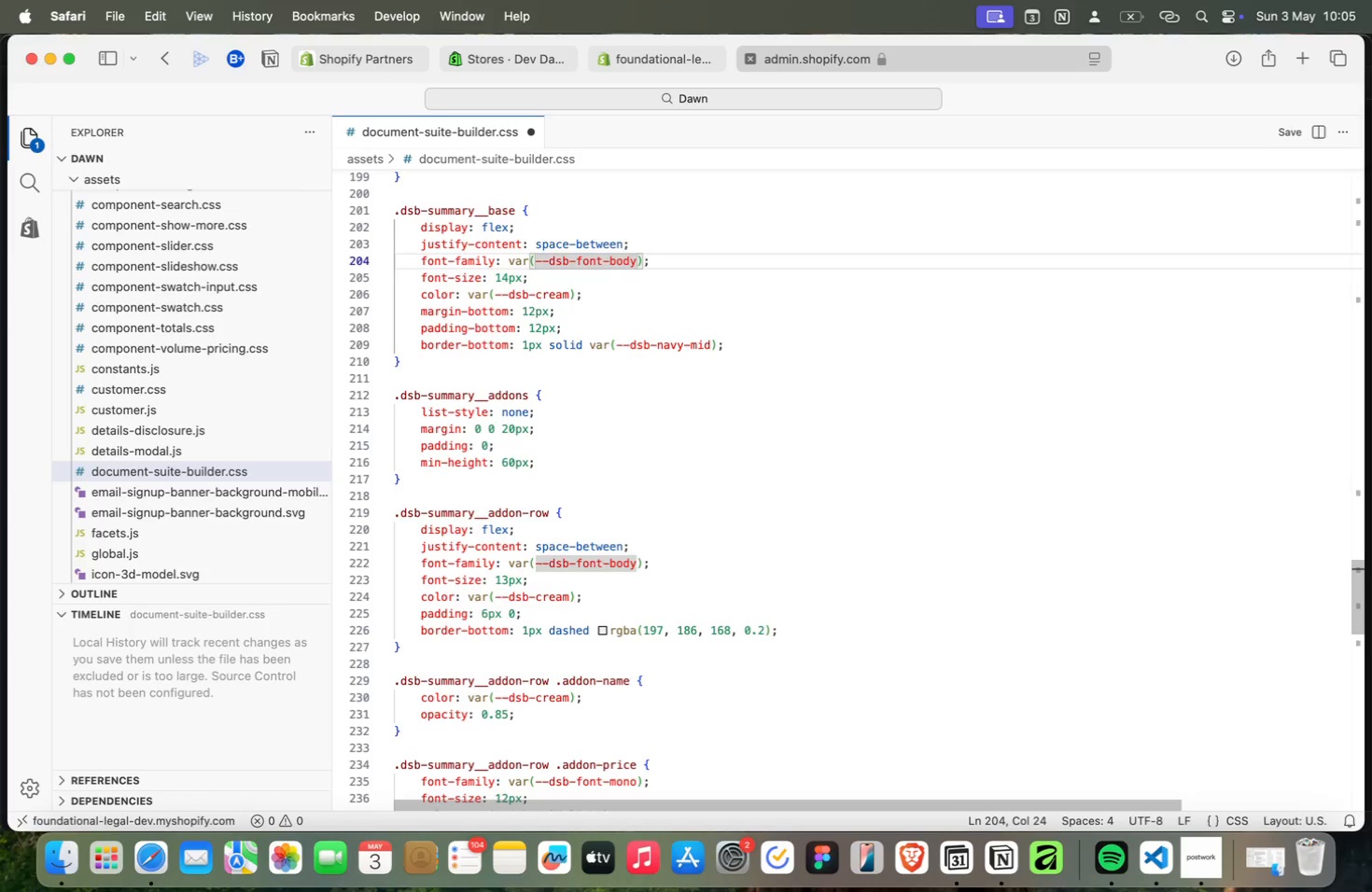 
key(ArrowUp)
 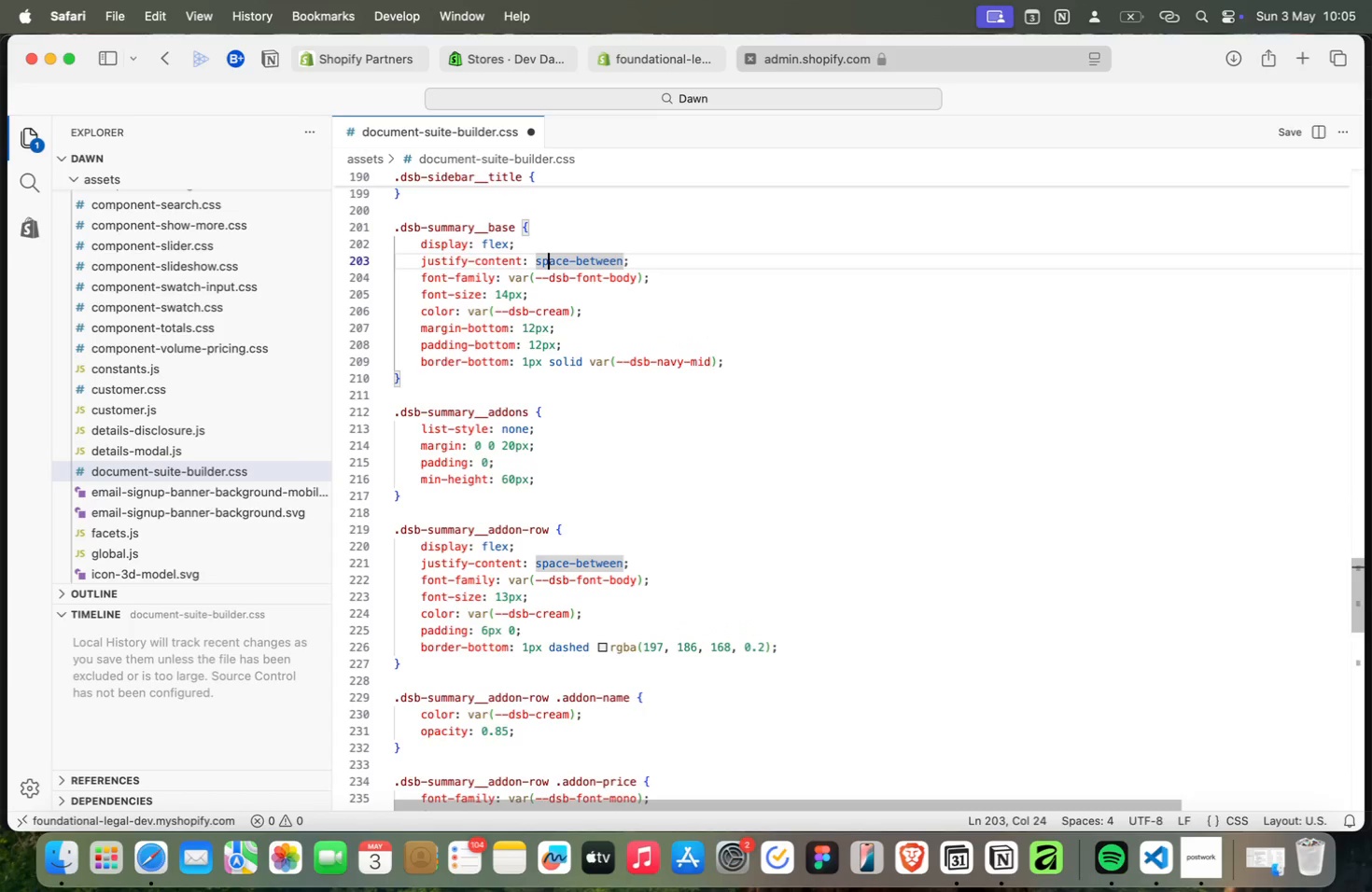 
key(ArrowUp)
 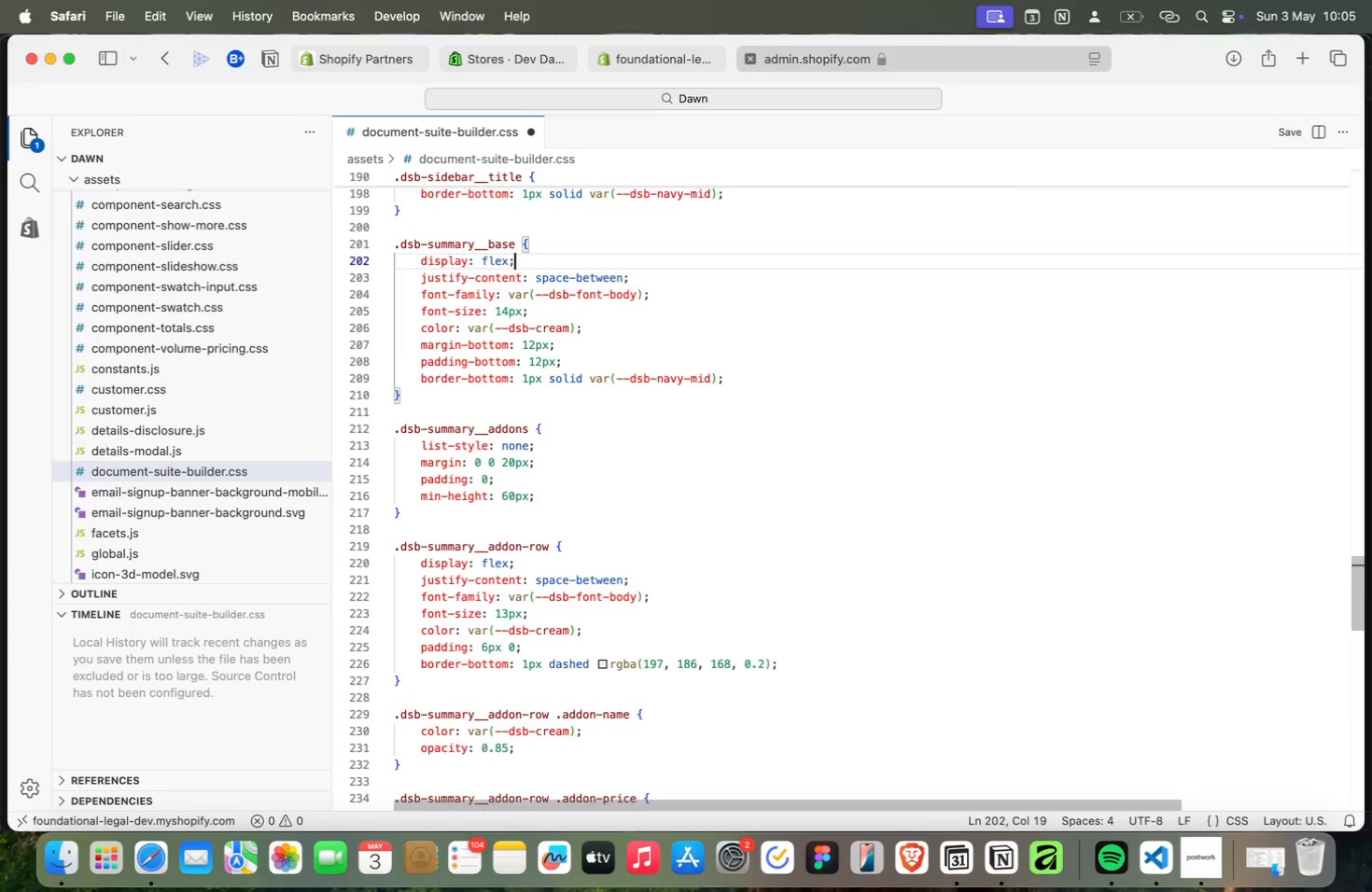 
key(ArrowUp)
 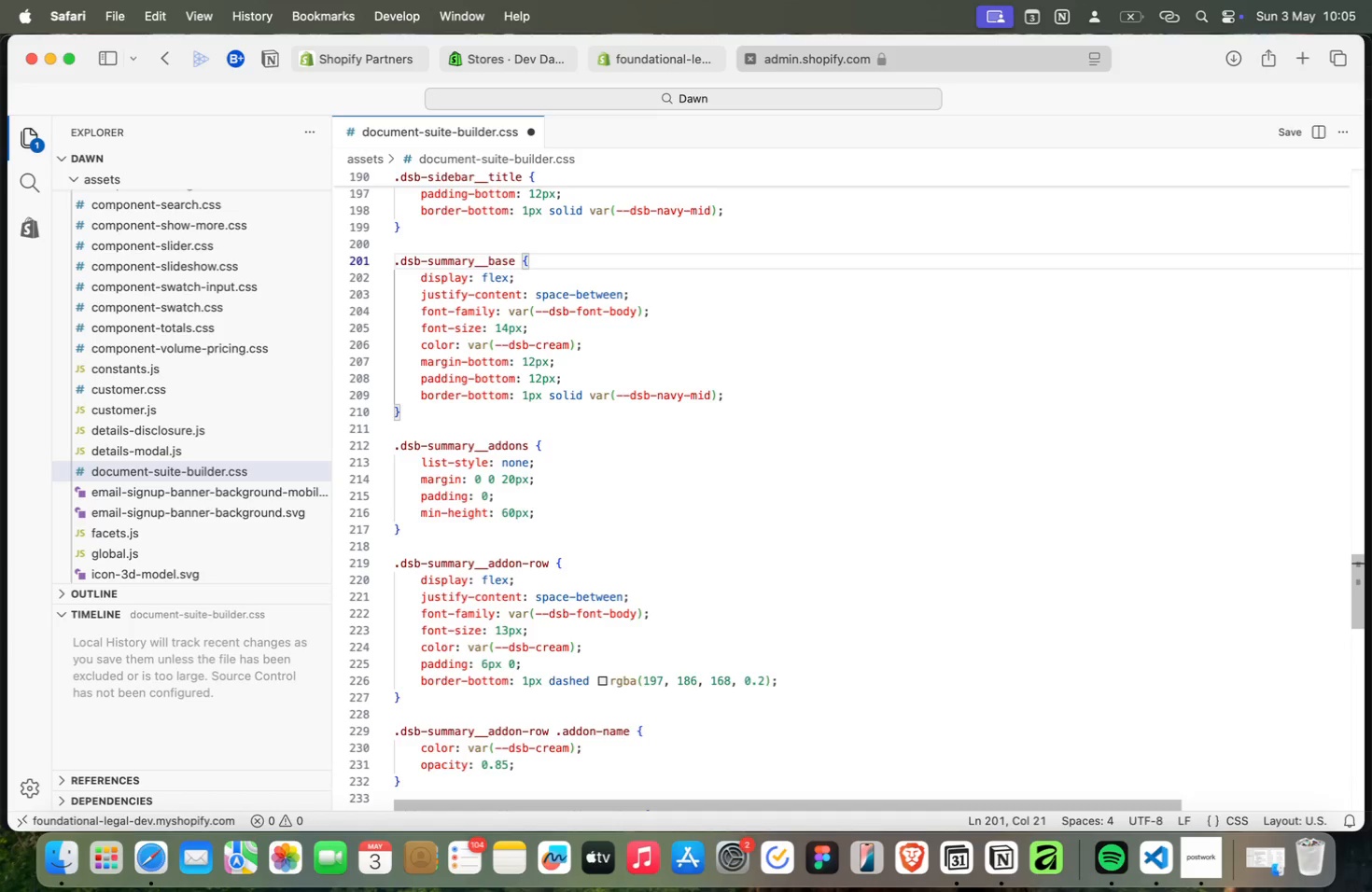 
key(ArrowUp)
 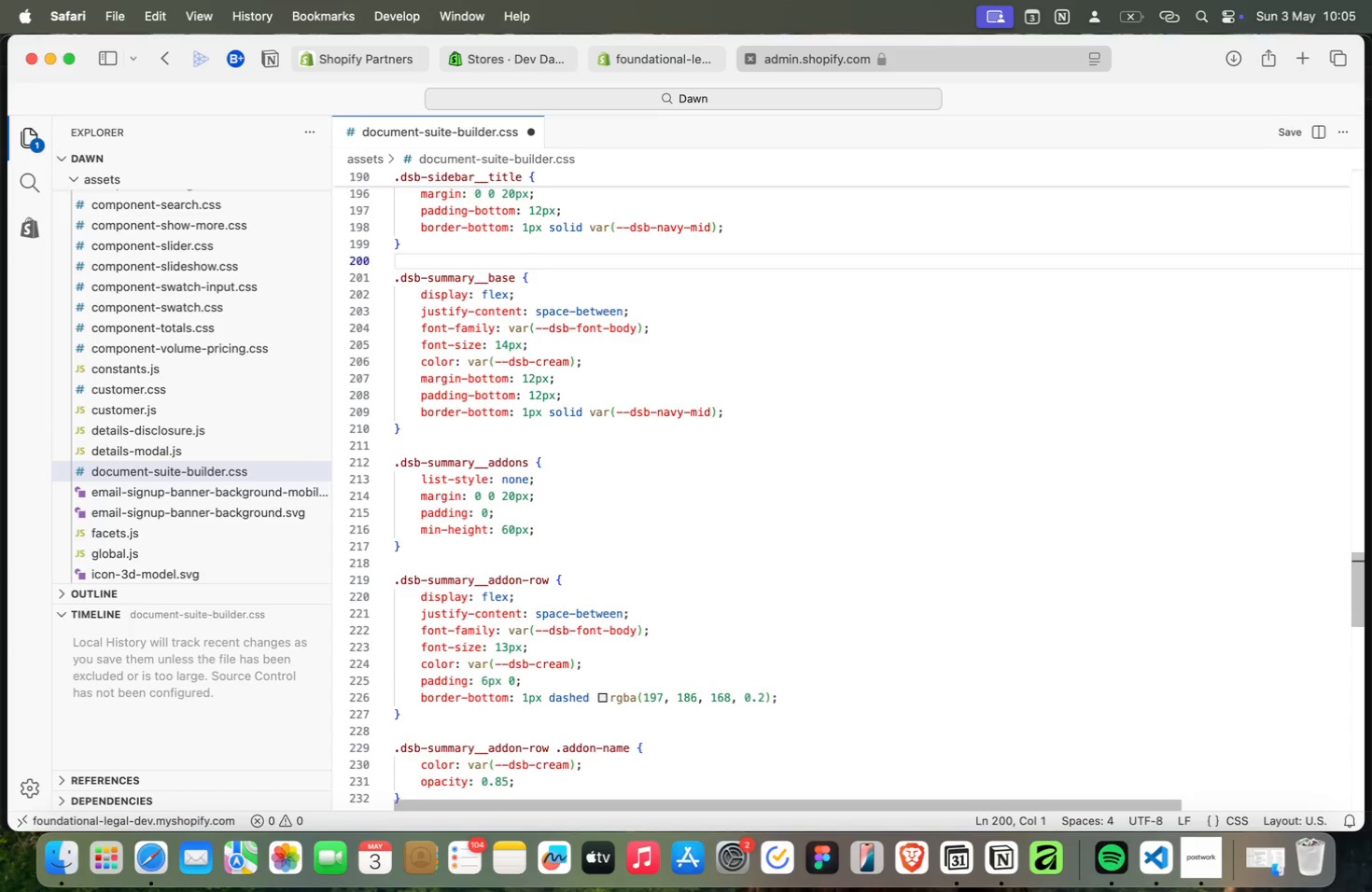 
key(ArrowUp)
 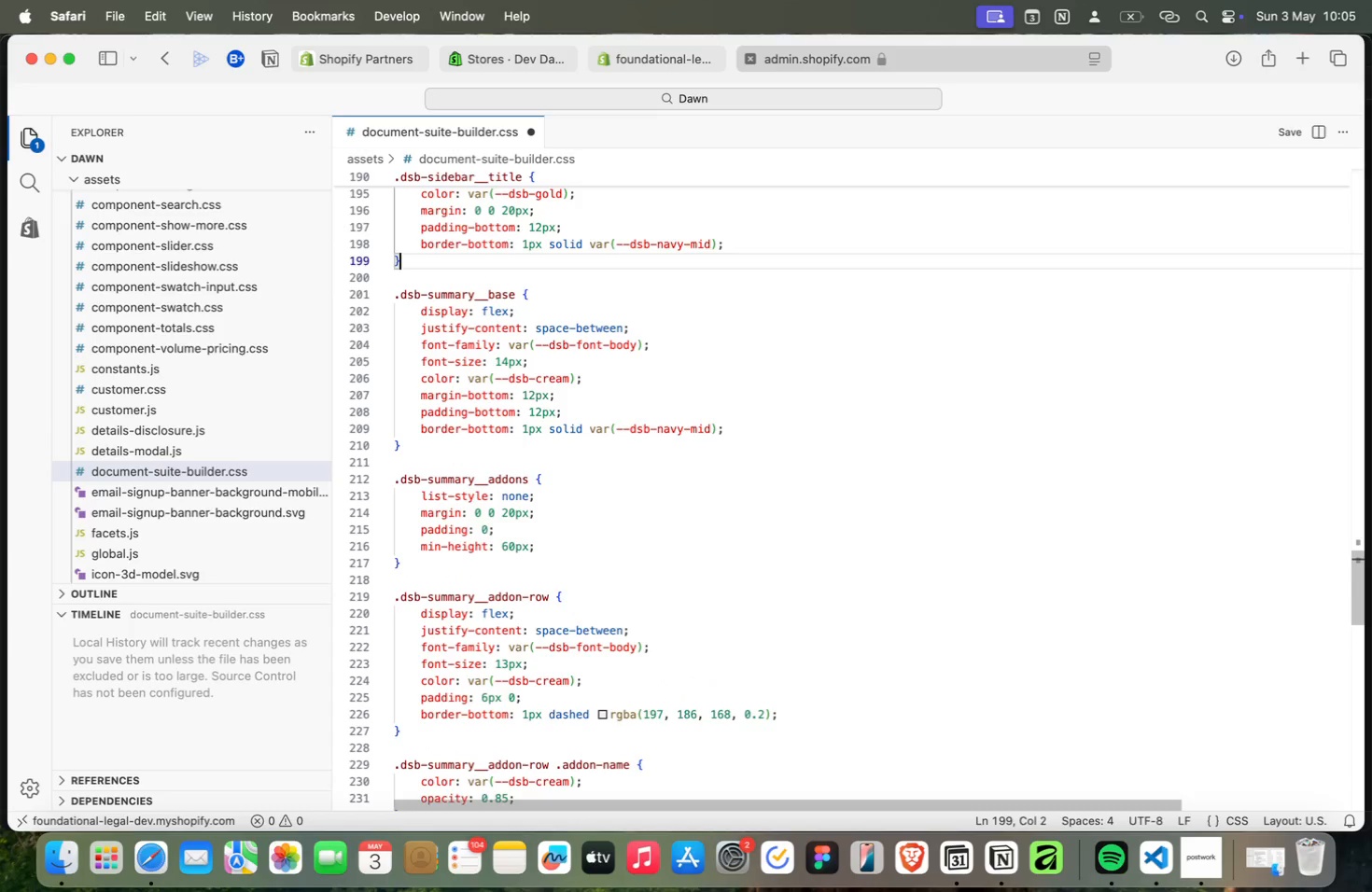 
key(ArrowUp)
 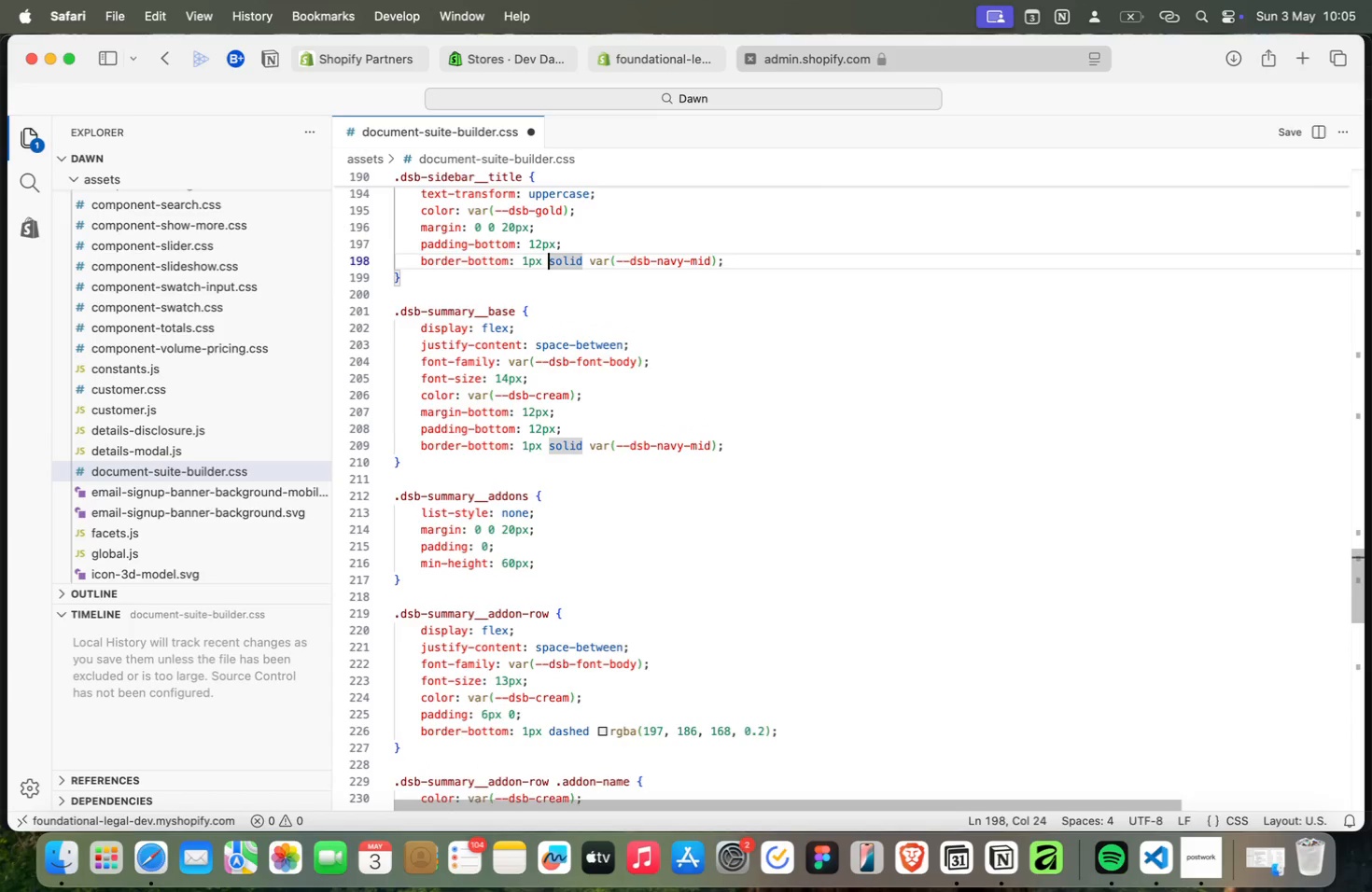 
key(ArrowUp)
 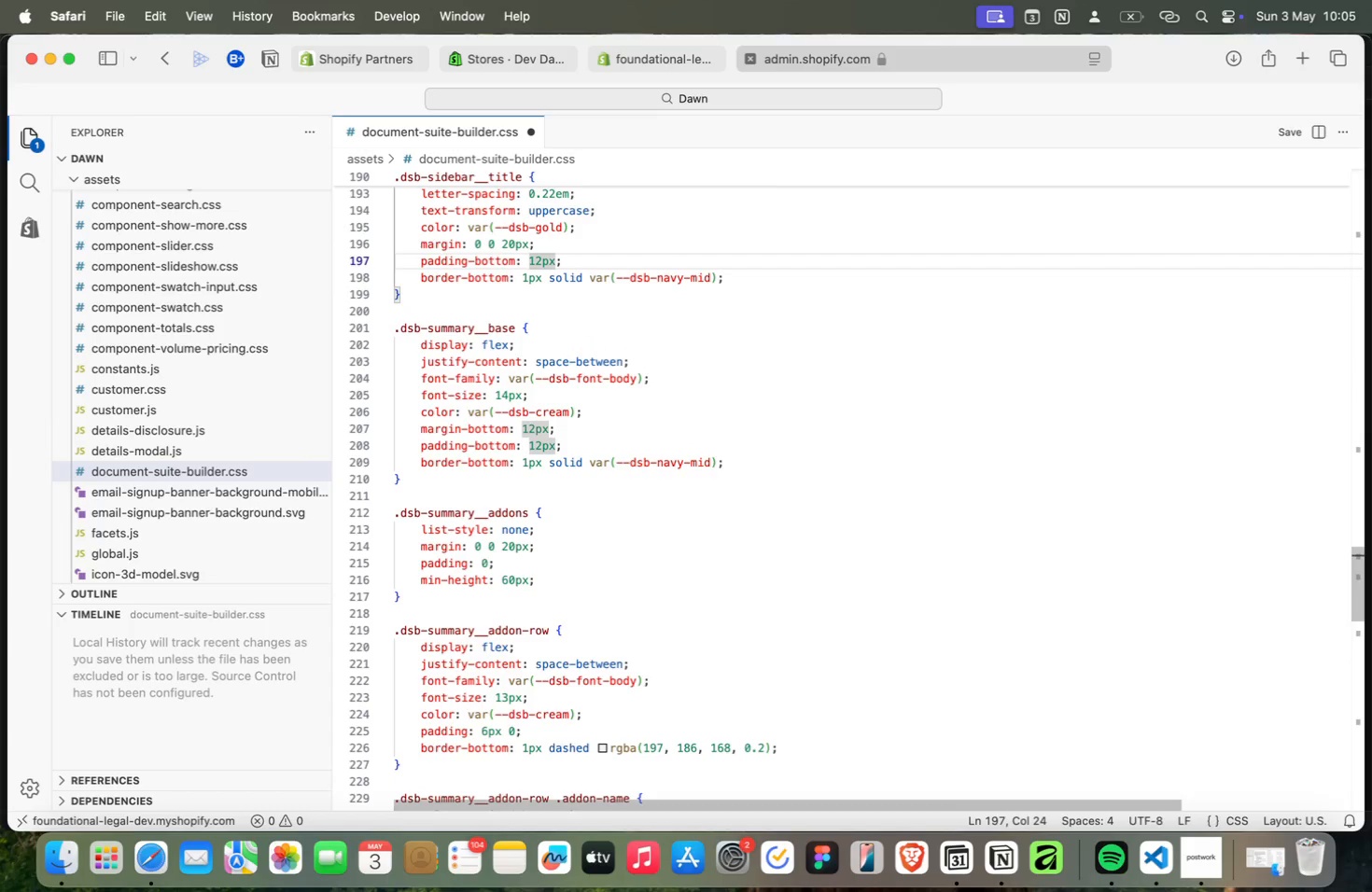 
key(ArrowDown)
 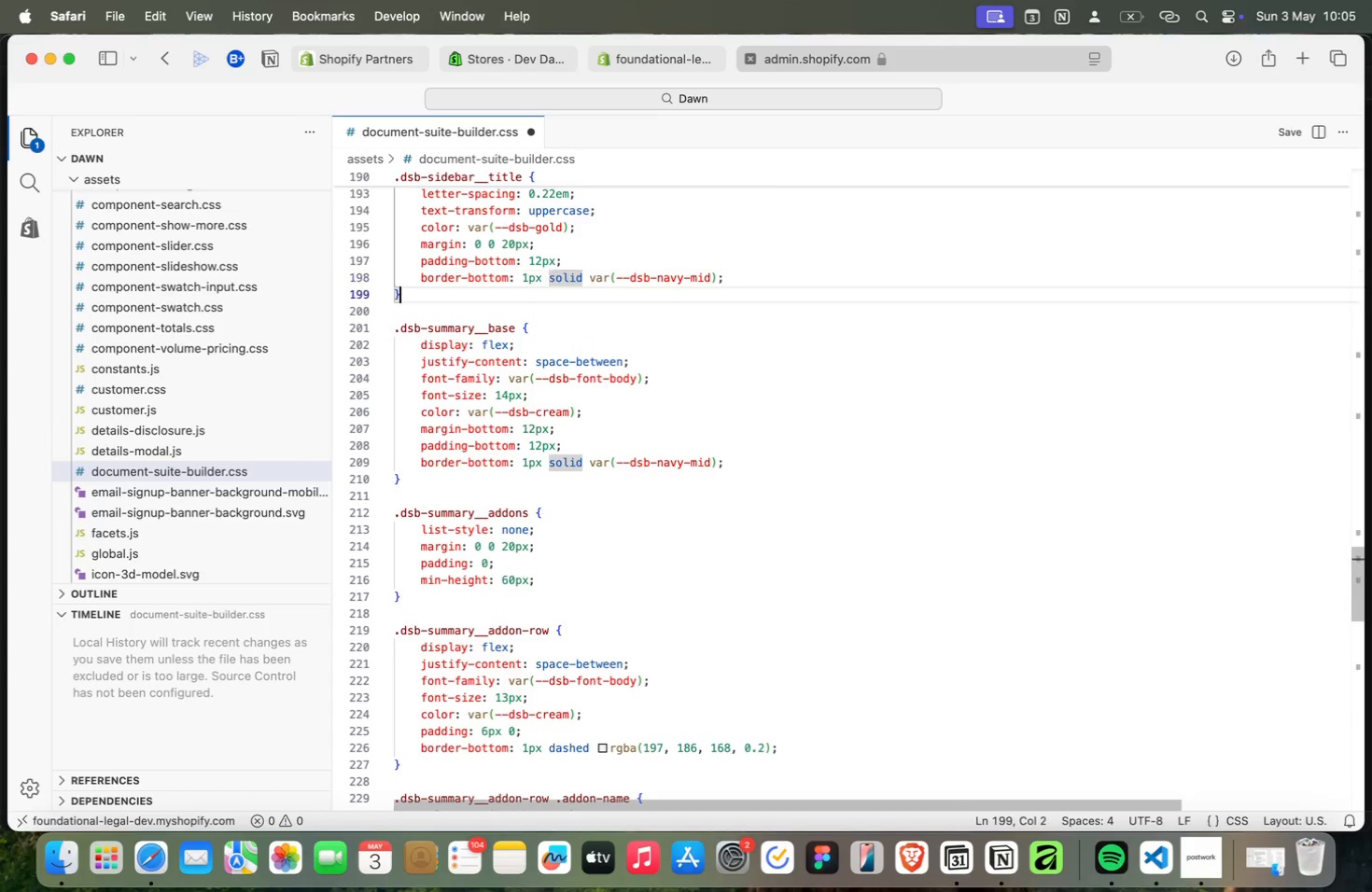 
key(ArrowDown)
 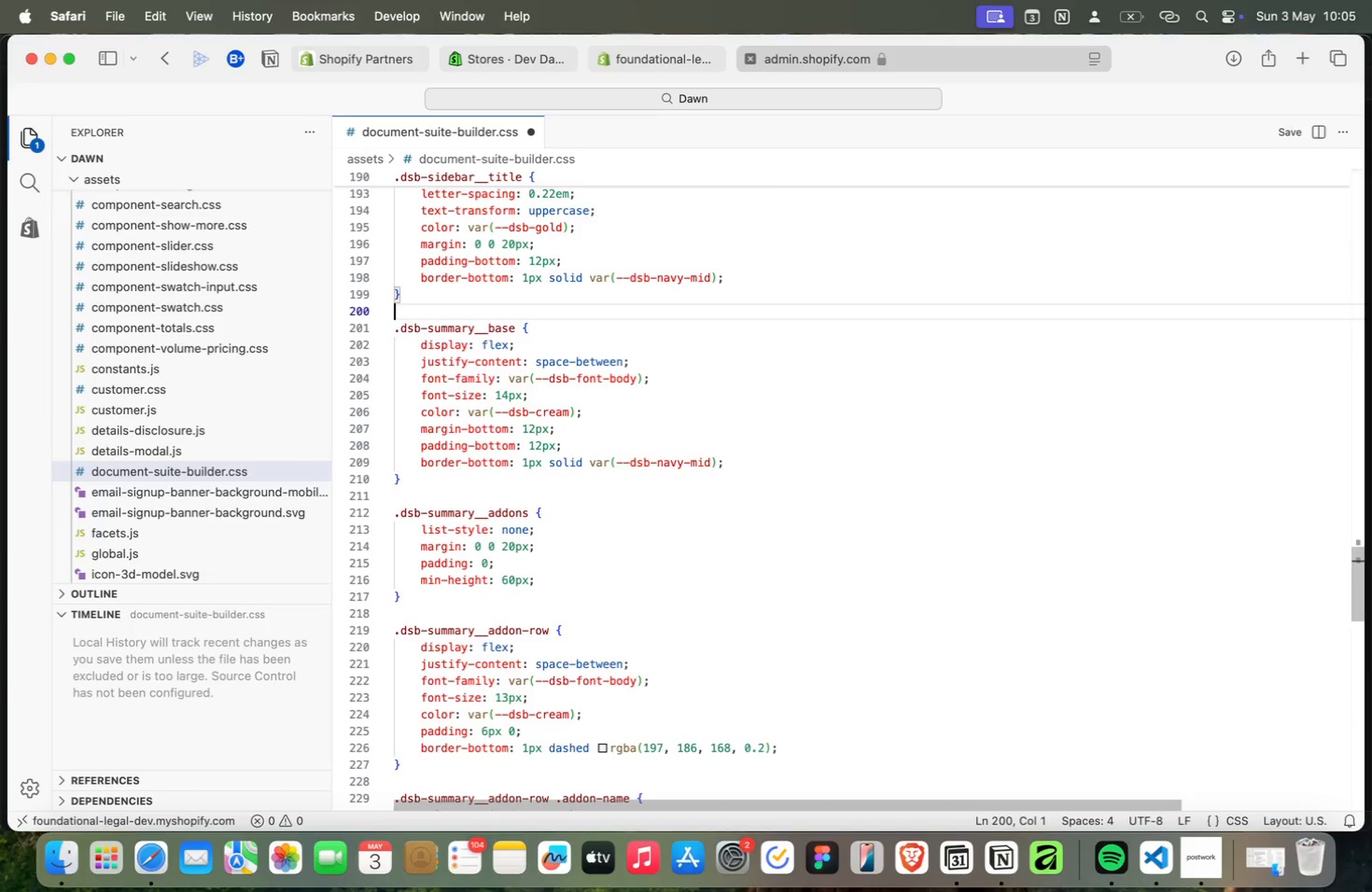 
key(ArrowDown)
 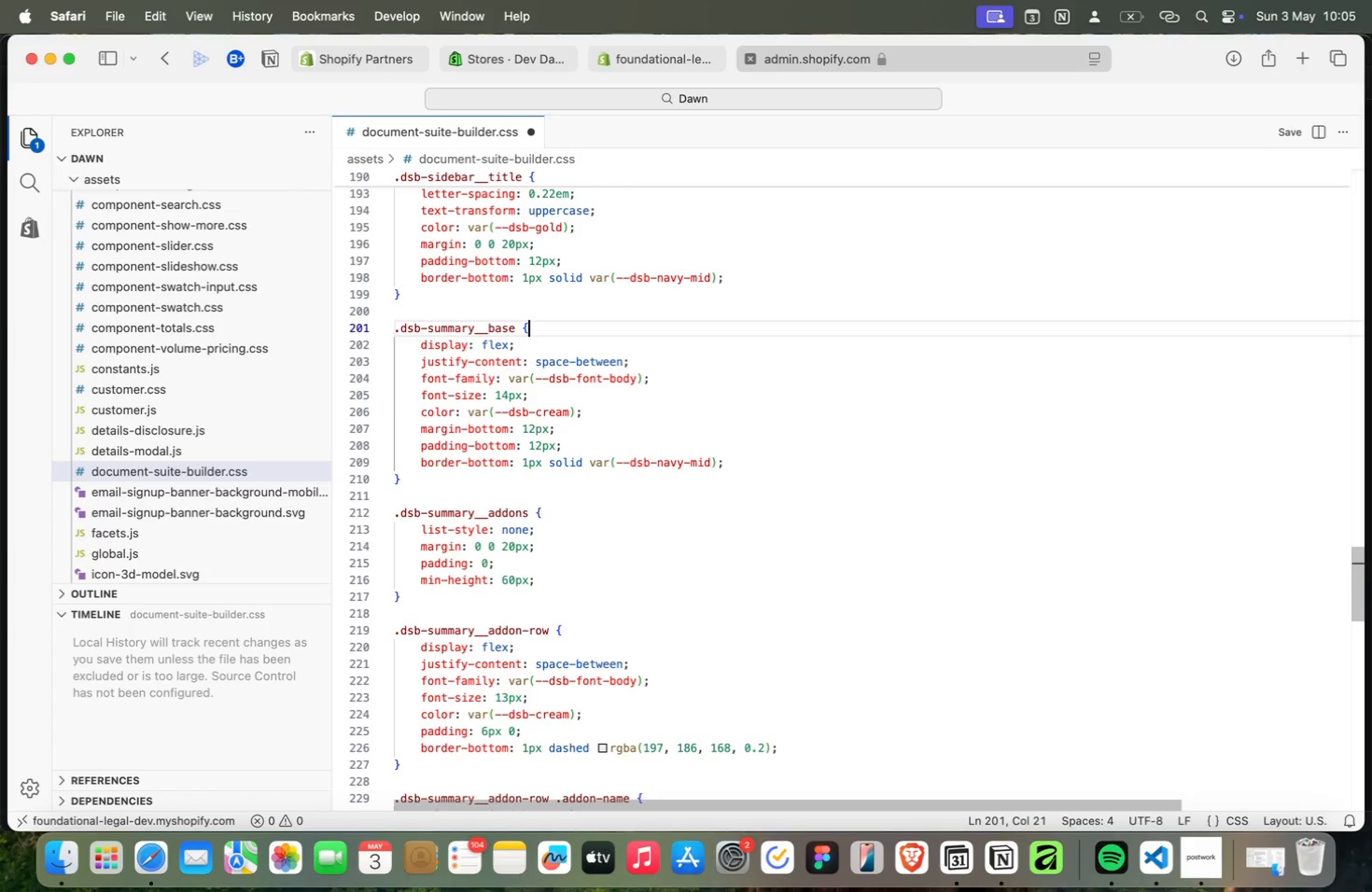 
key(ArrowDown)
 